 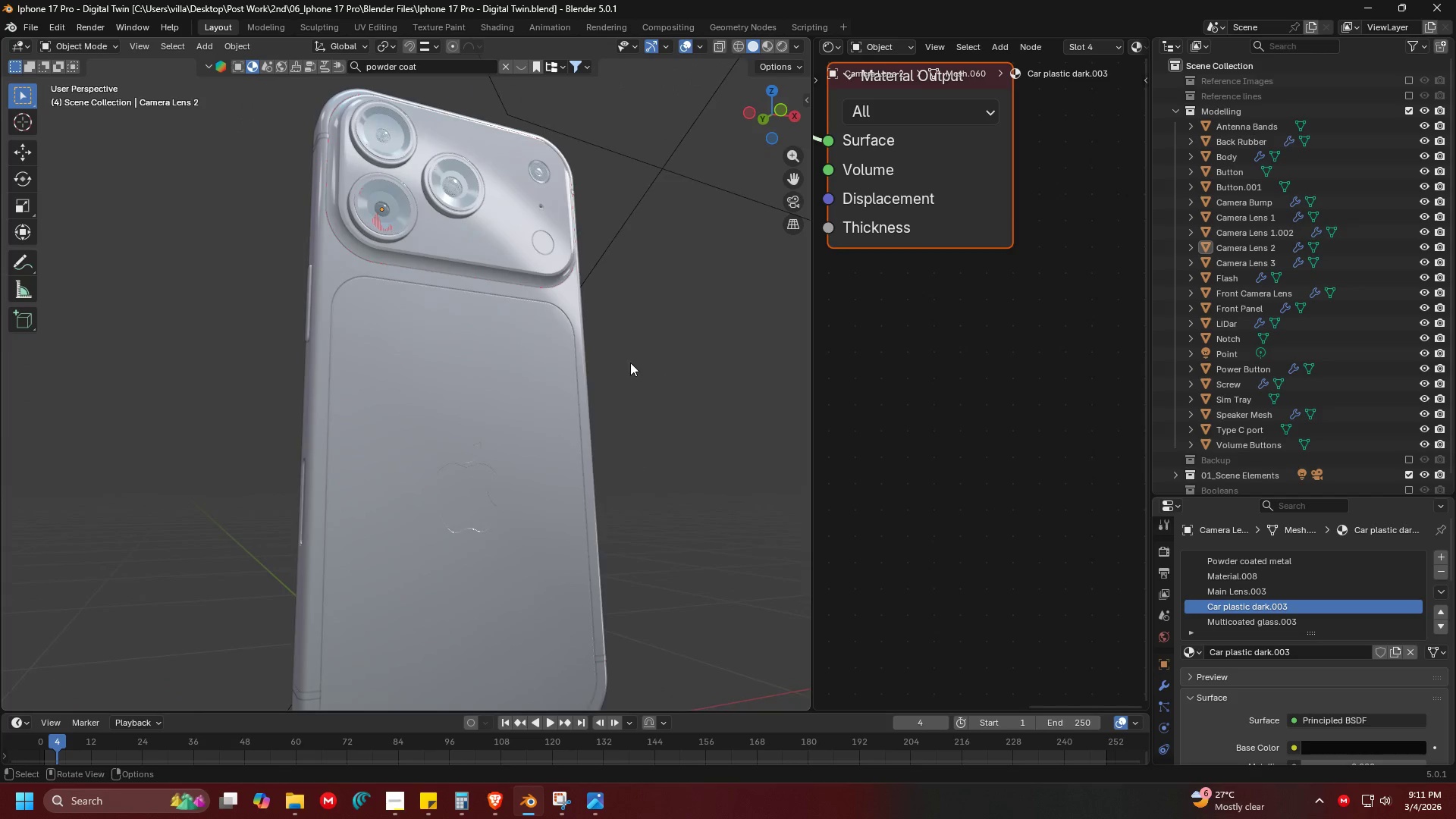 
key(Shift+ShiftLeft)
 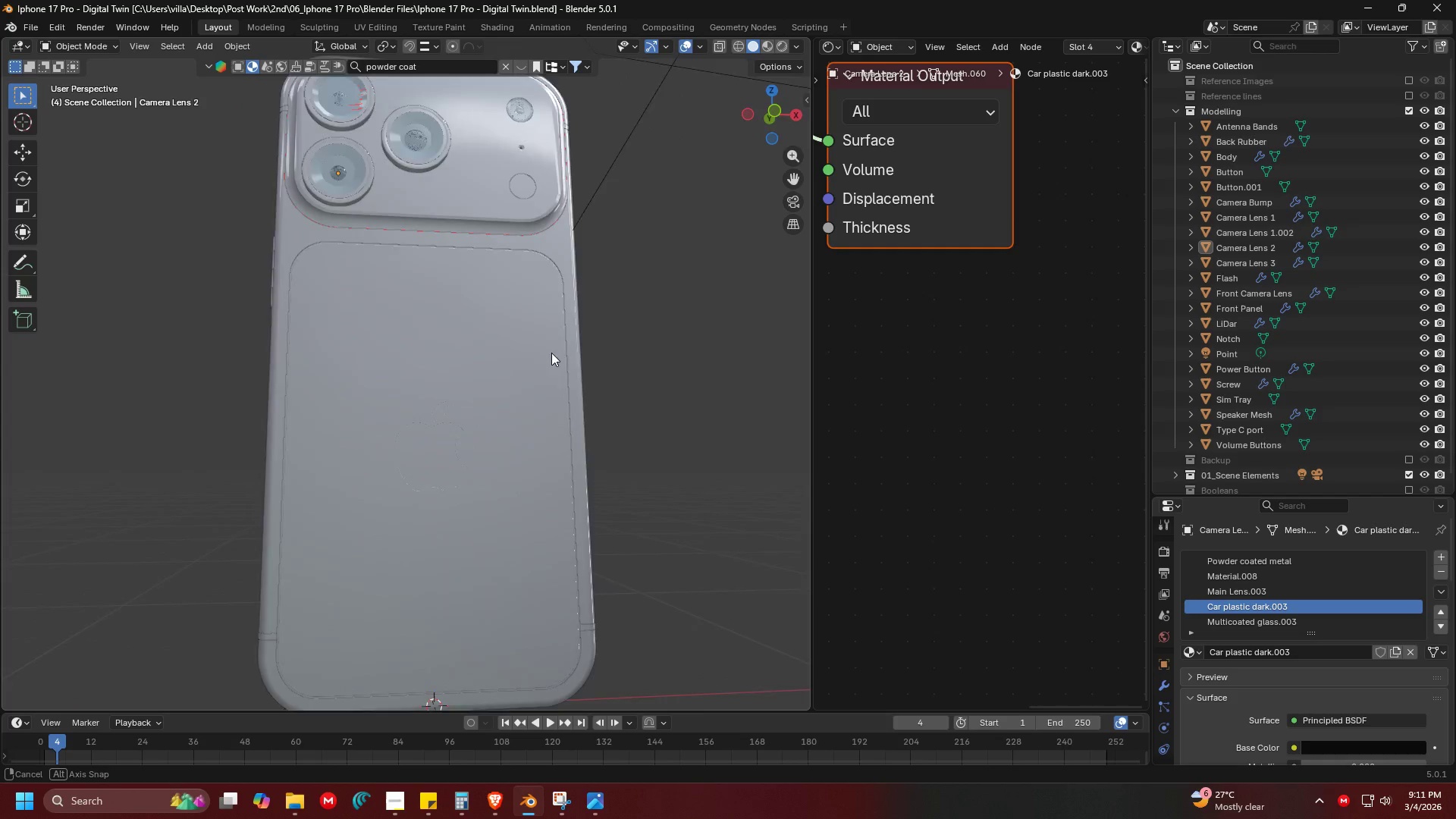 
scroll: coordinate [661, 350], scroll_direction: up, amount: 2.0
 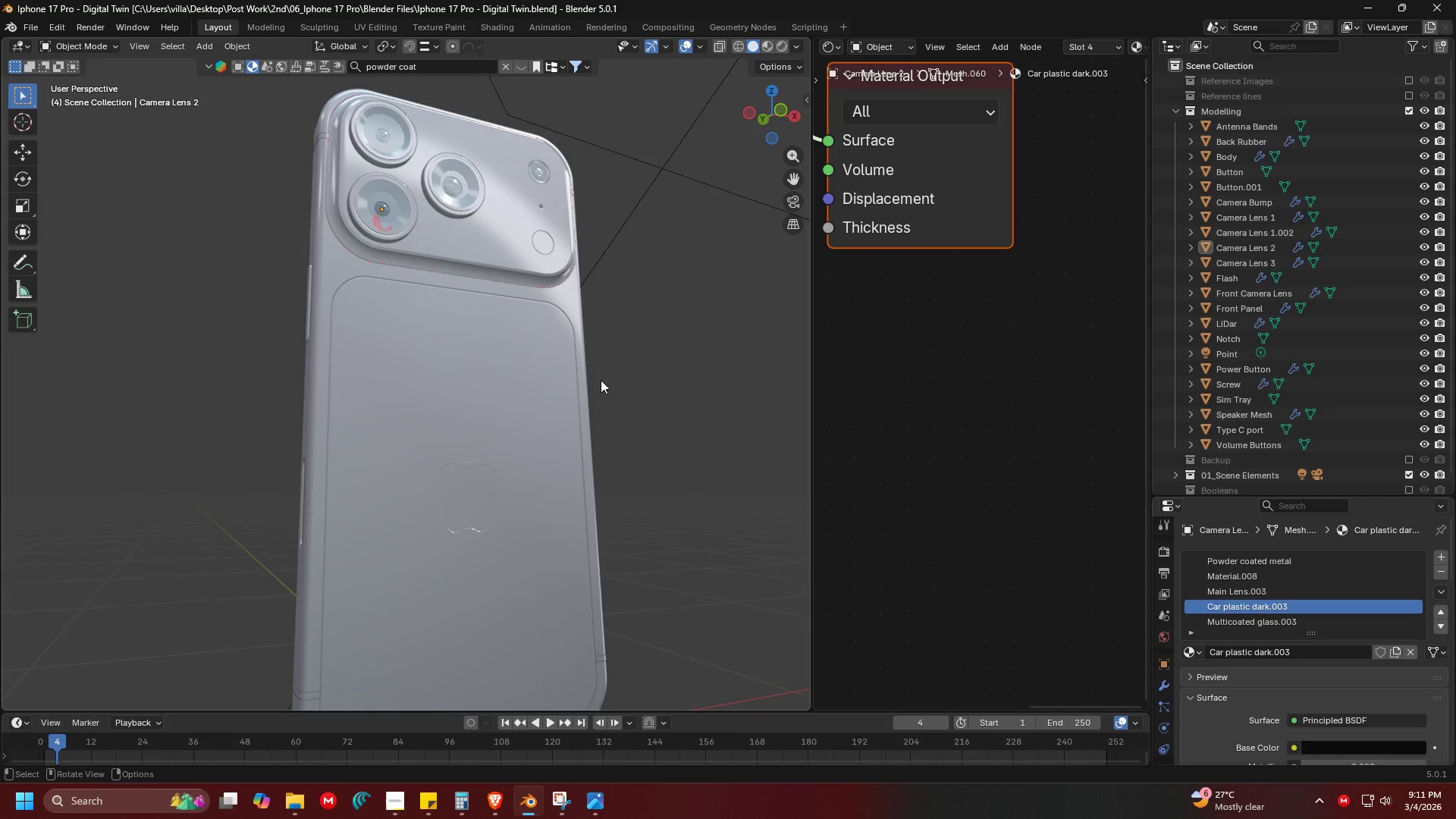 
key(Alt+Tab)
 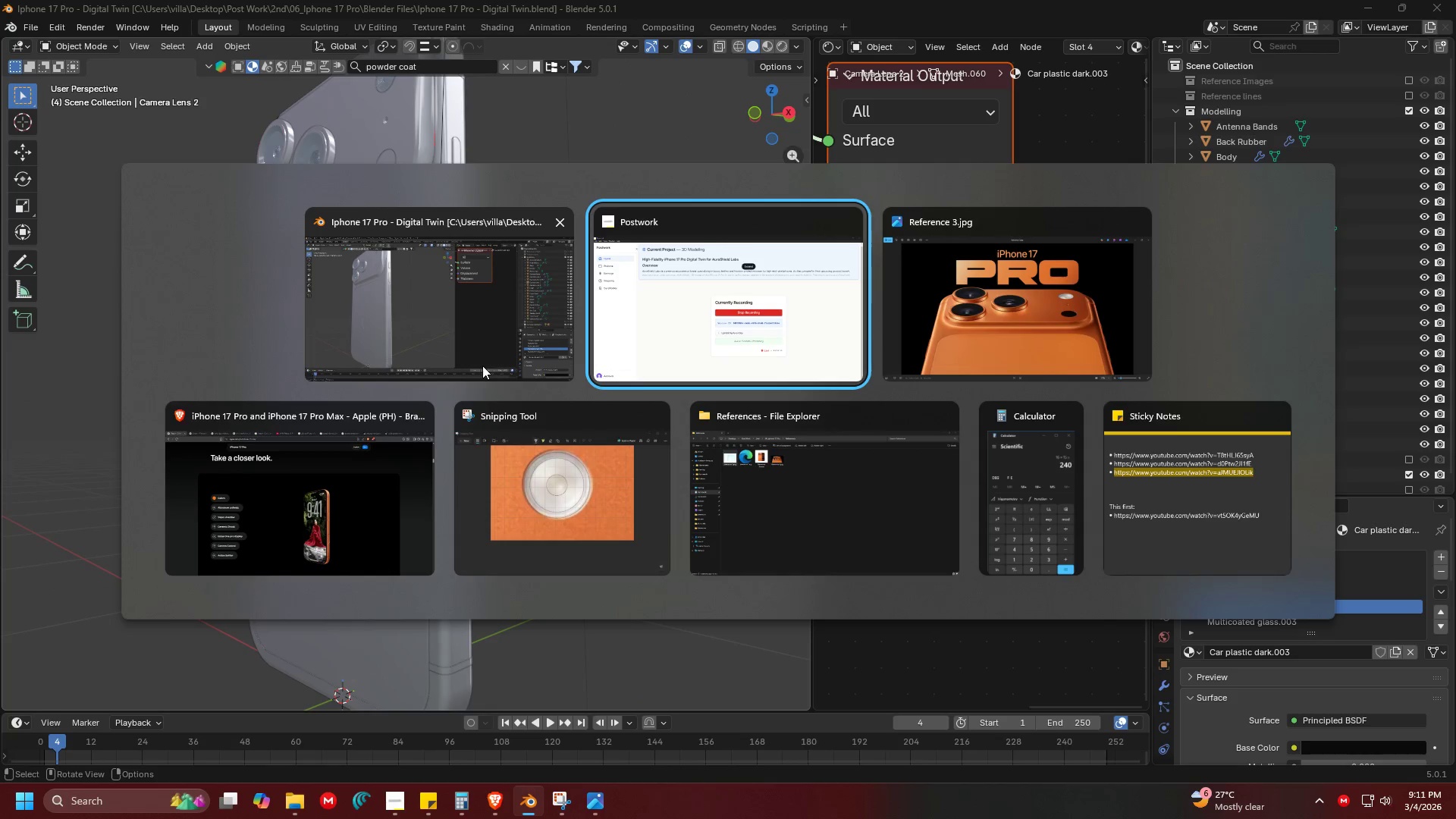 
left_click([347, 500])
 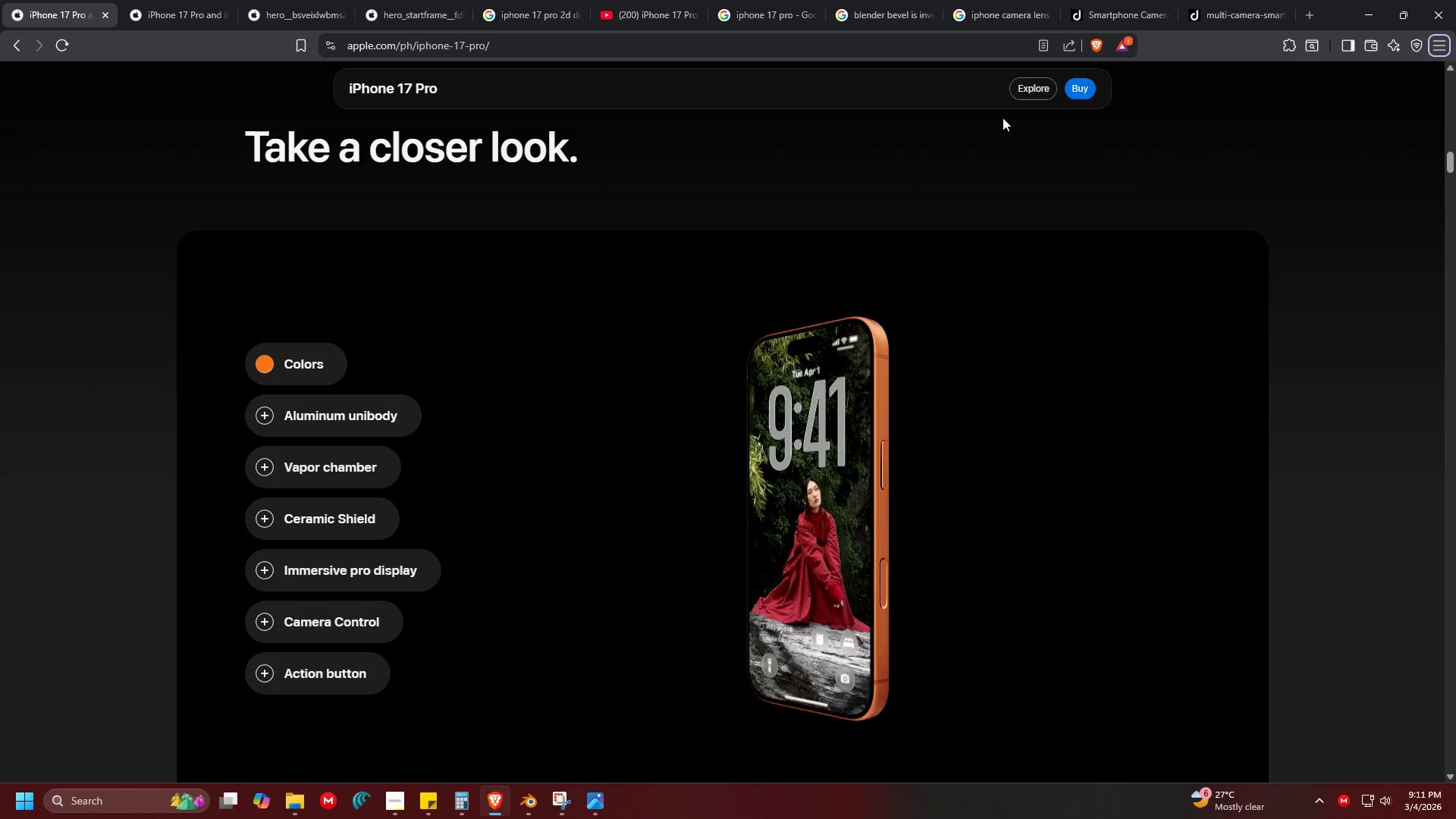 
left_click([1022, 0])
 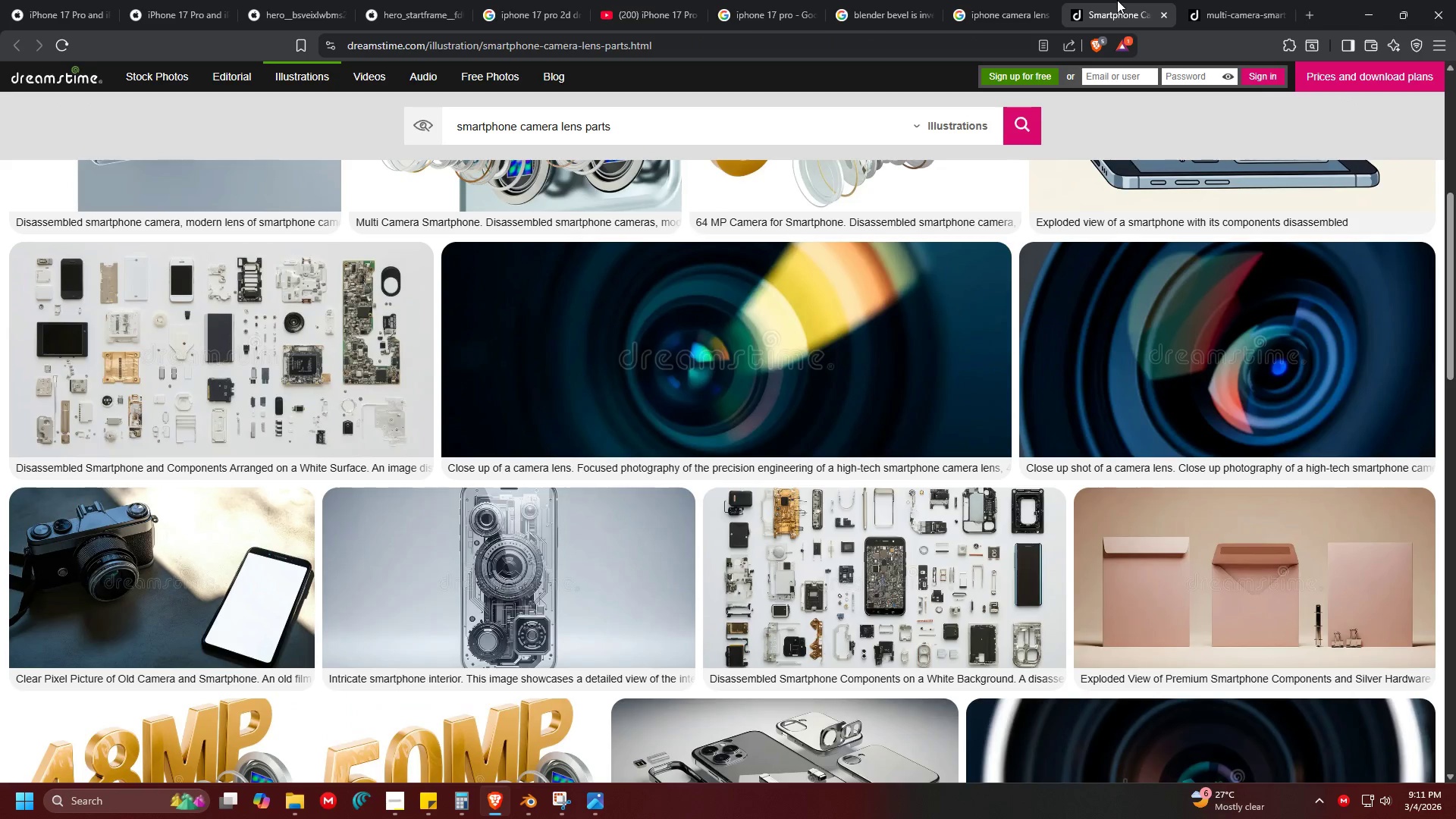 
double_click([1009, 0])
 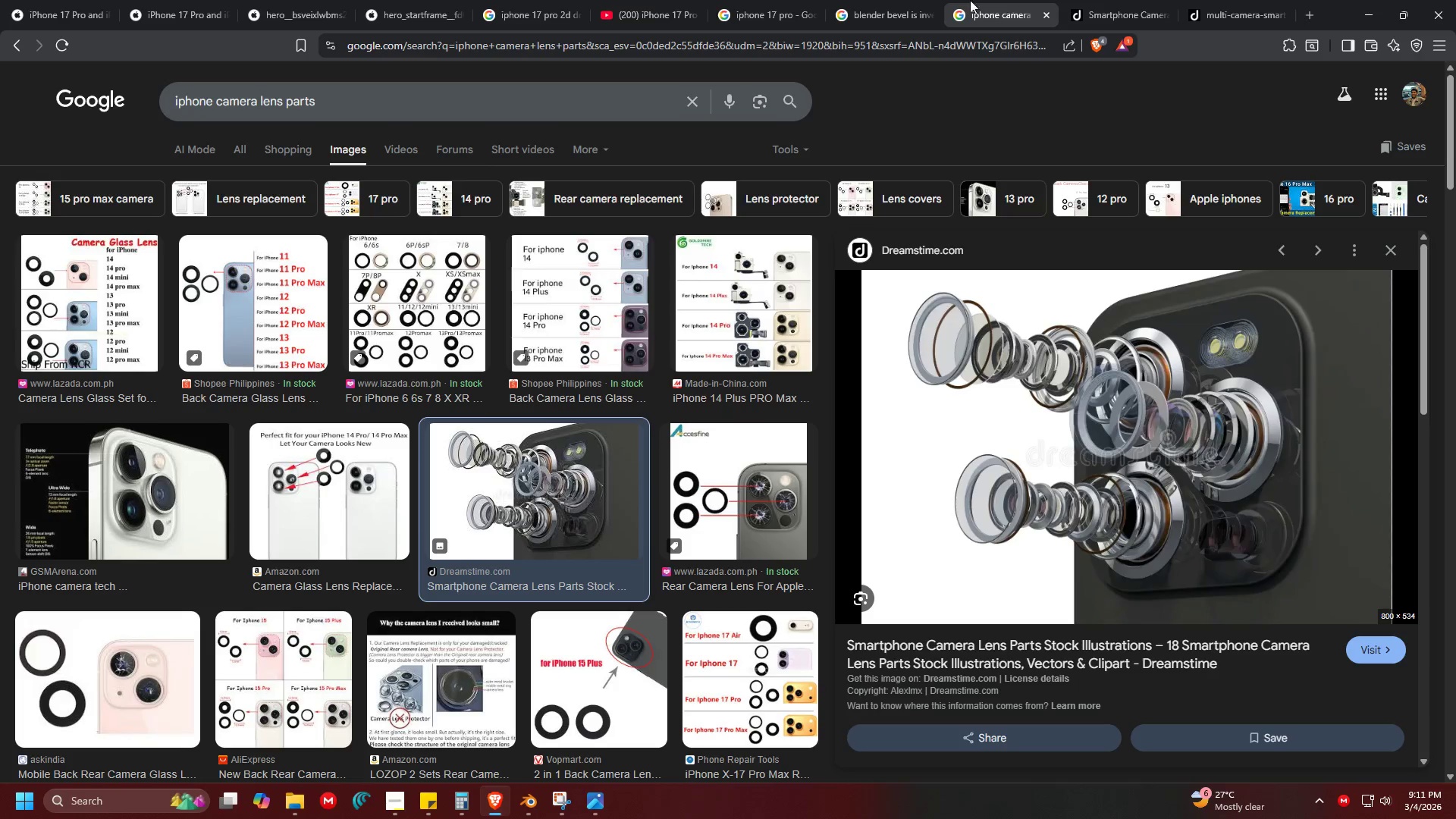 
triple_click([908, 0])
 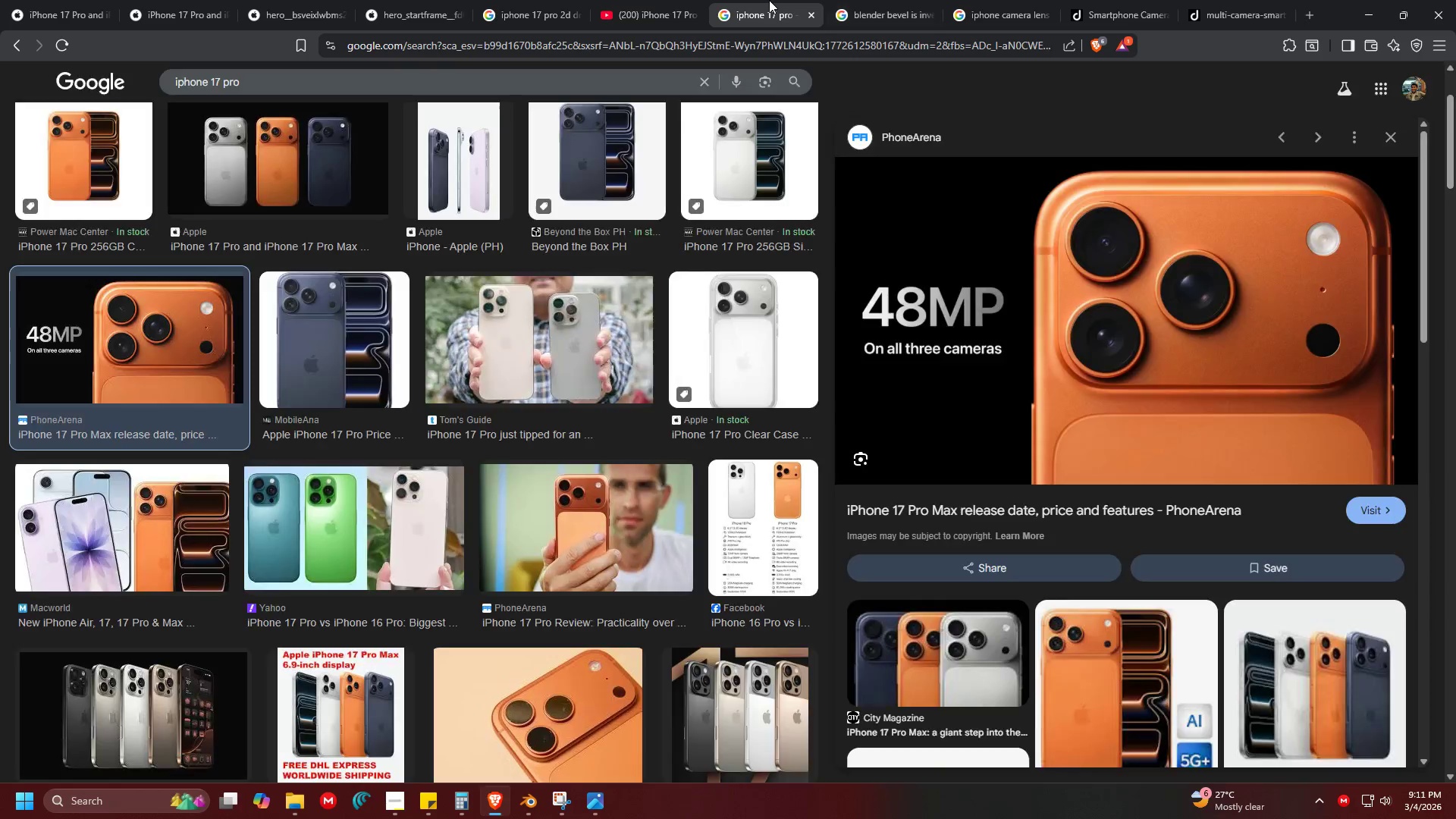 
mouse_move([706, 0])
 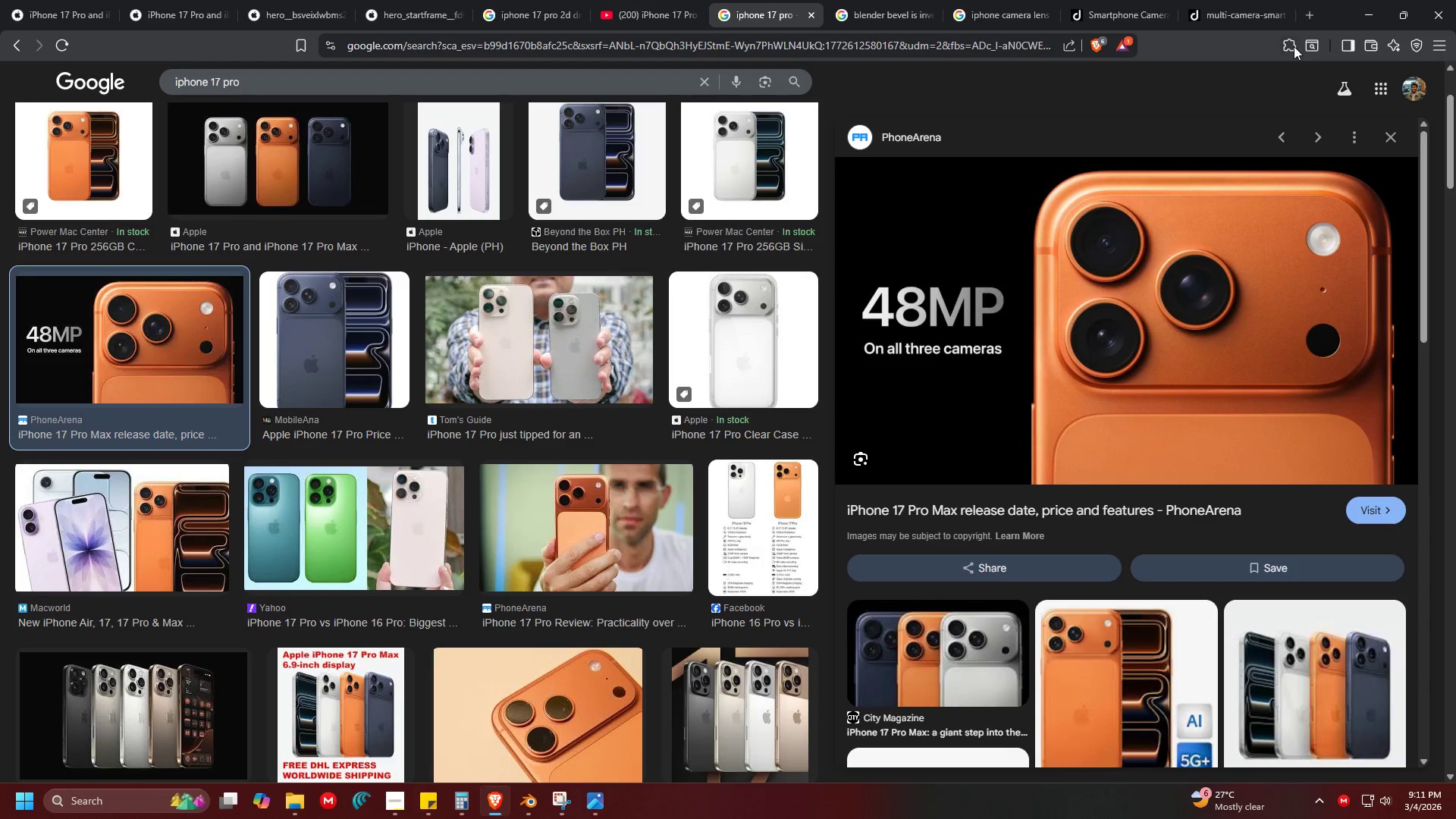 
left_click([1289, 46])
 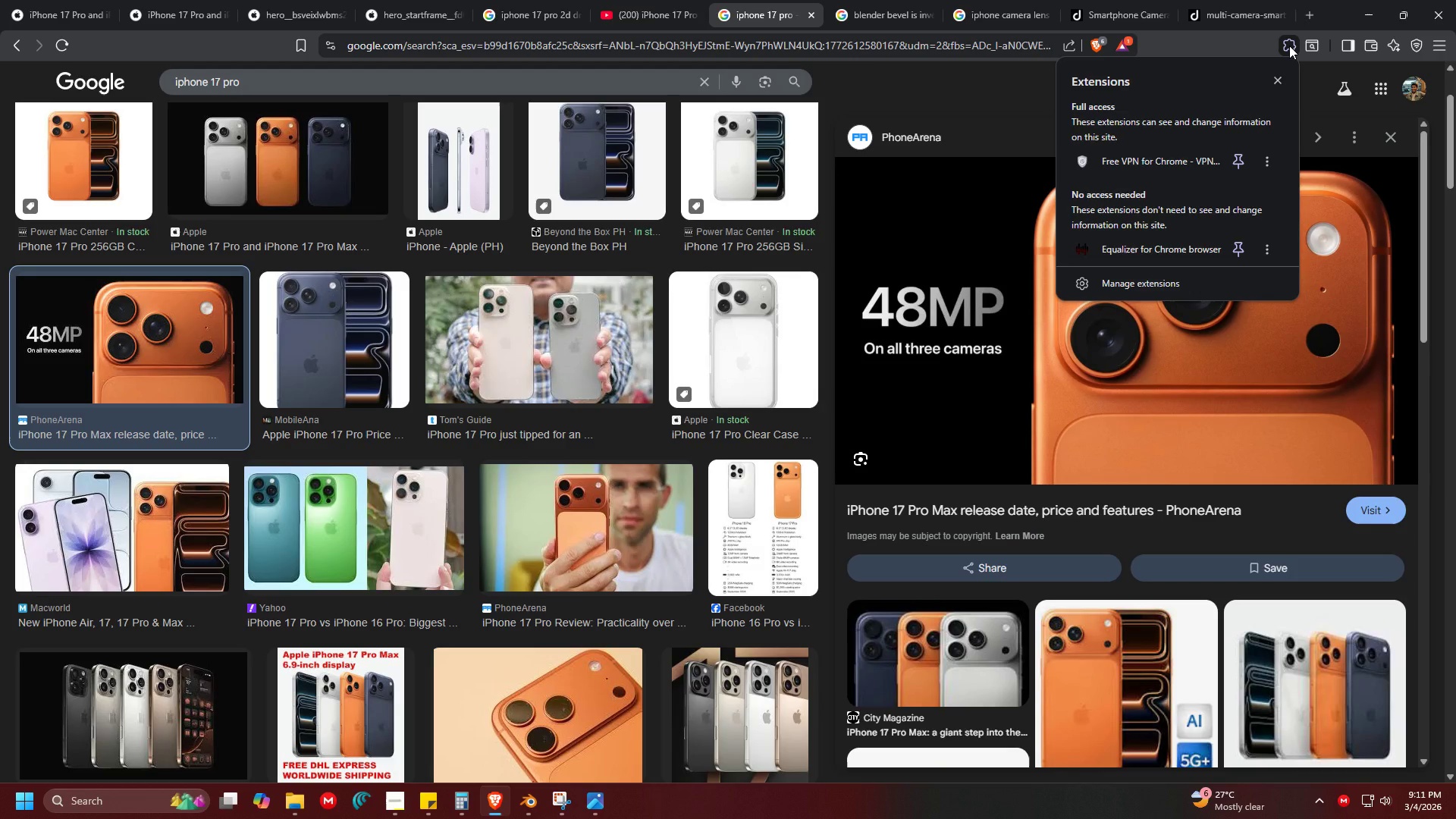 
left_click([1289, 46])
 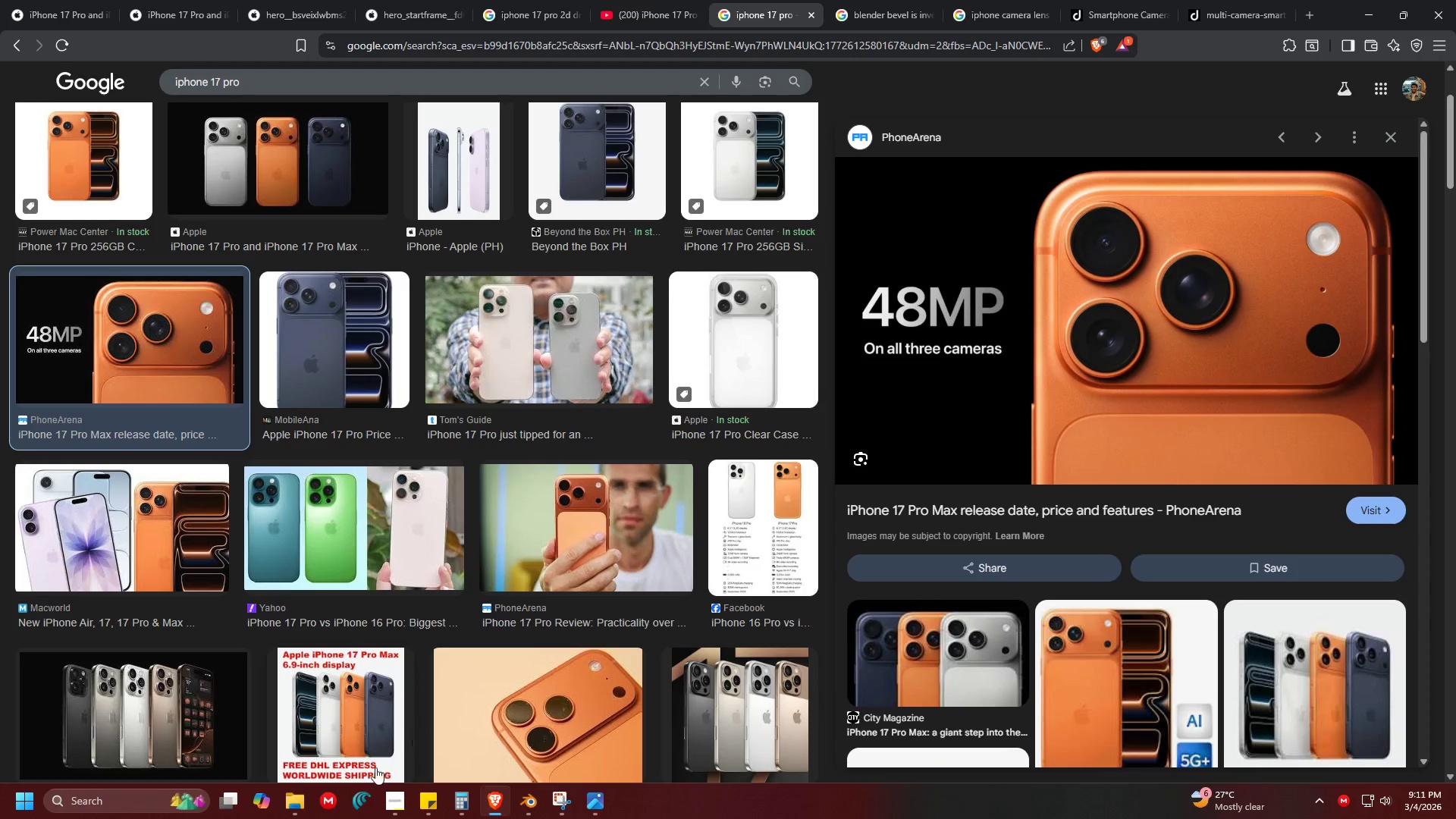 
left_click([353, 800])
 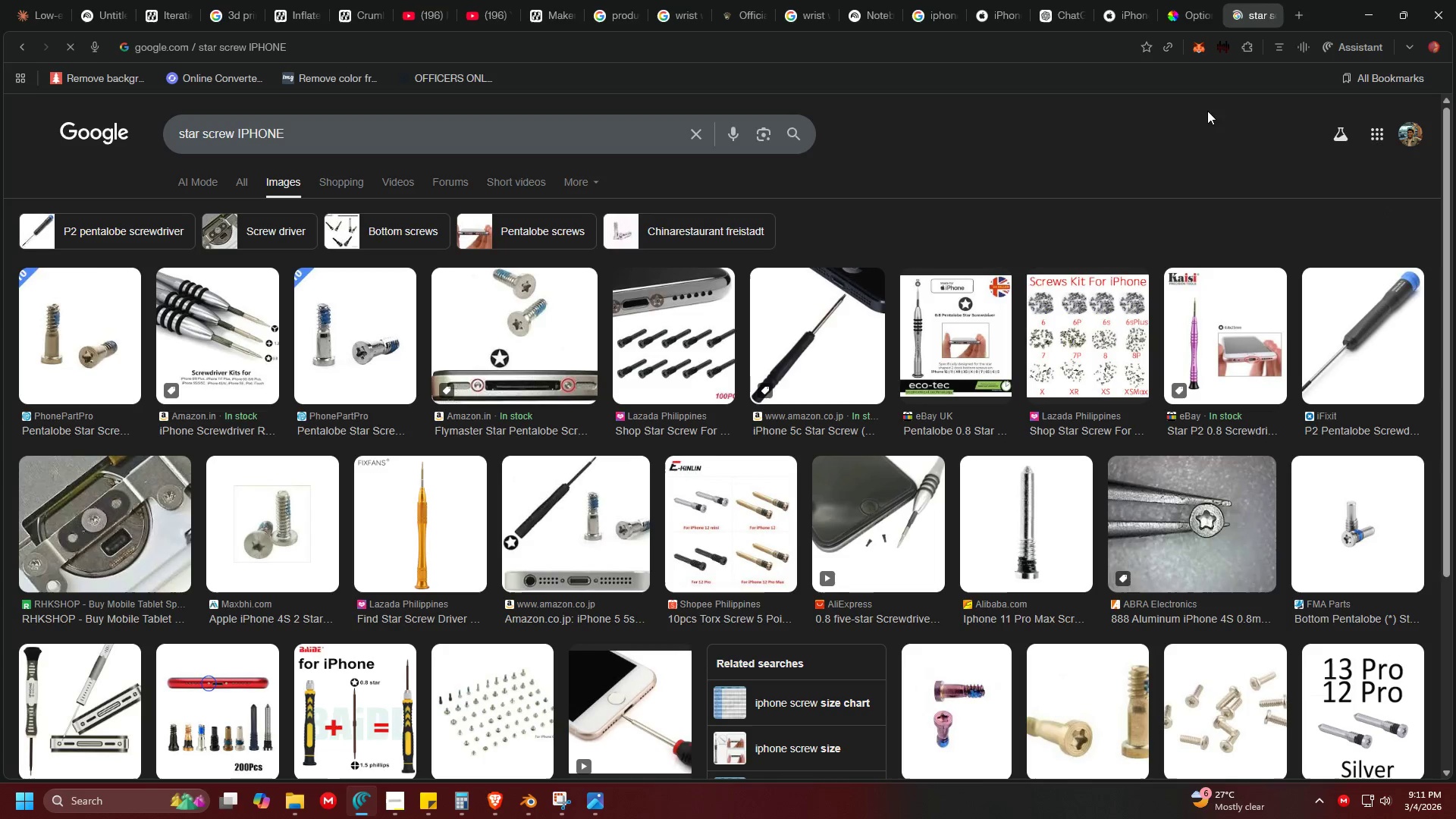 
left_click([1289, 13])
 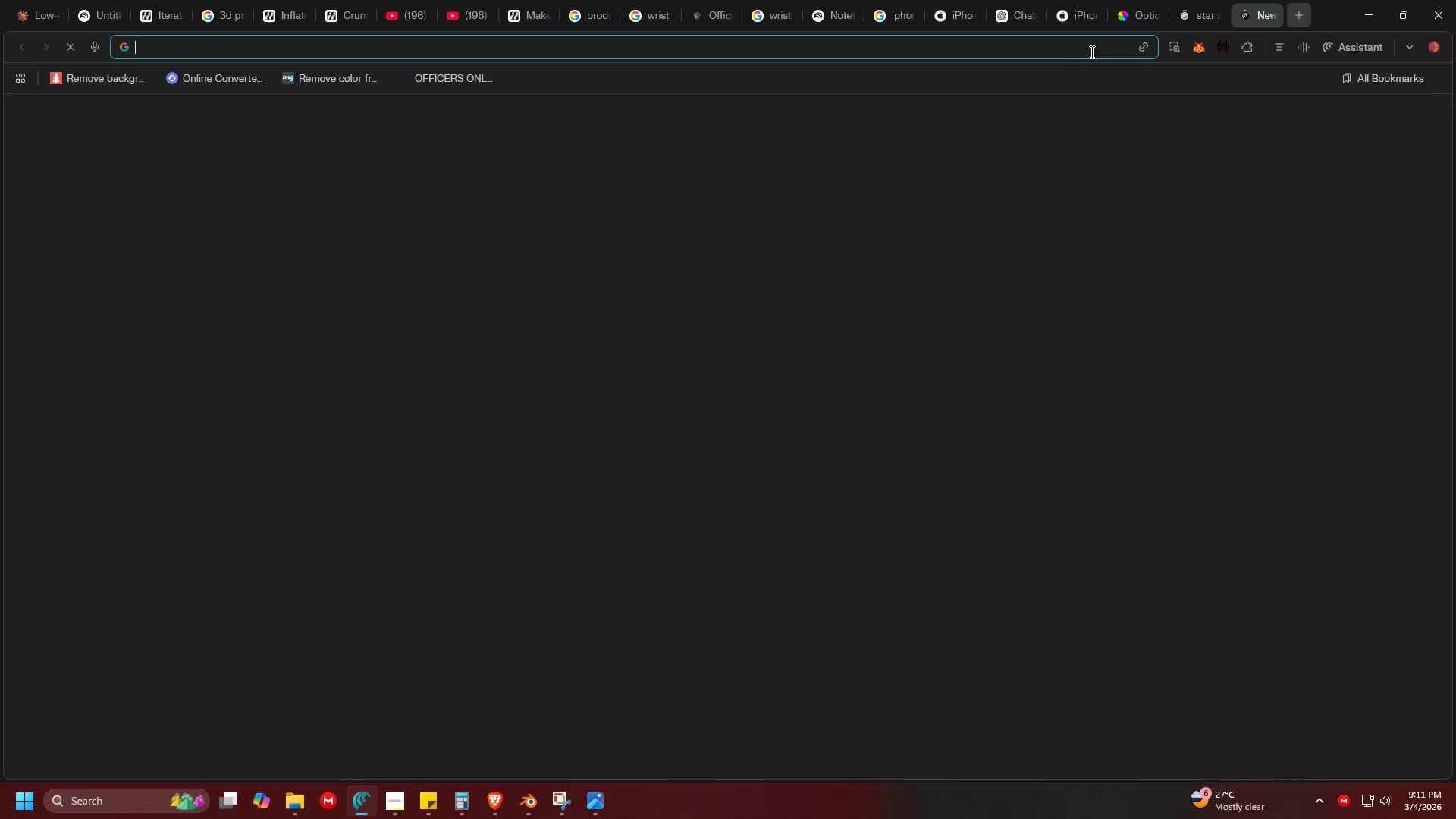 
left_click([1074, 54])
 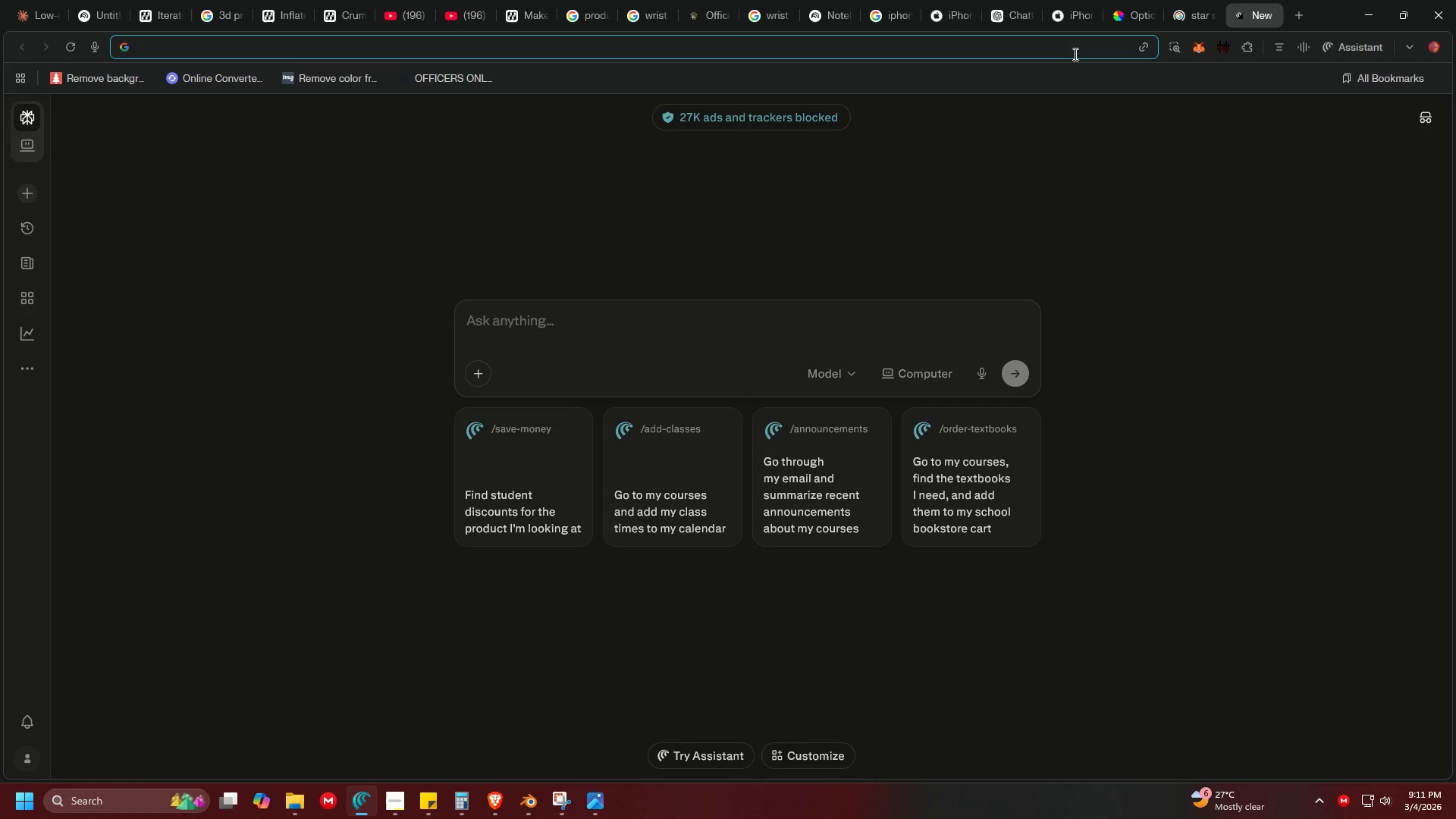 
key(Control+Shift+R)
 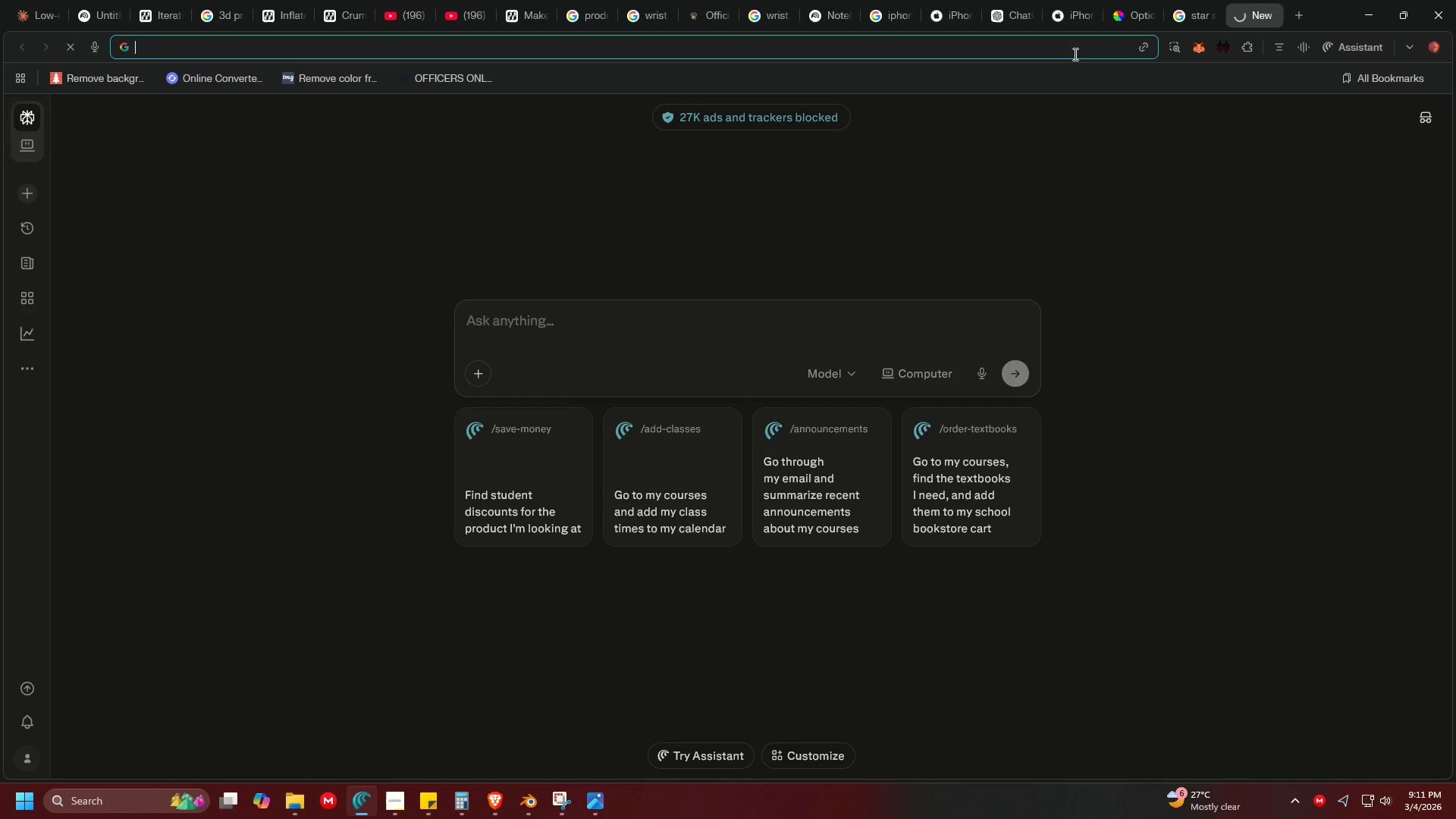 
key(Control+ControlLeft)
 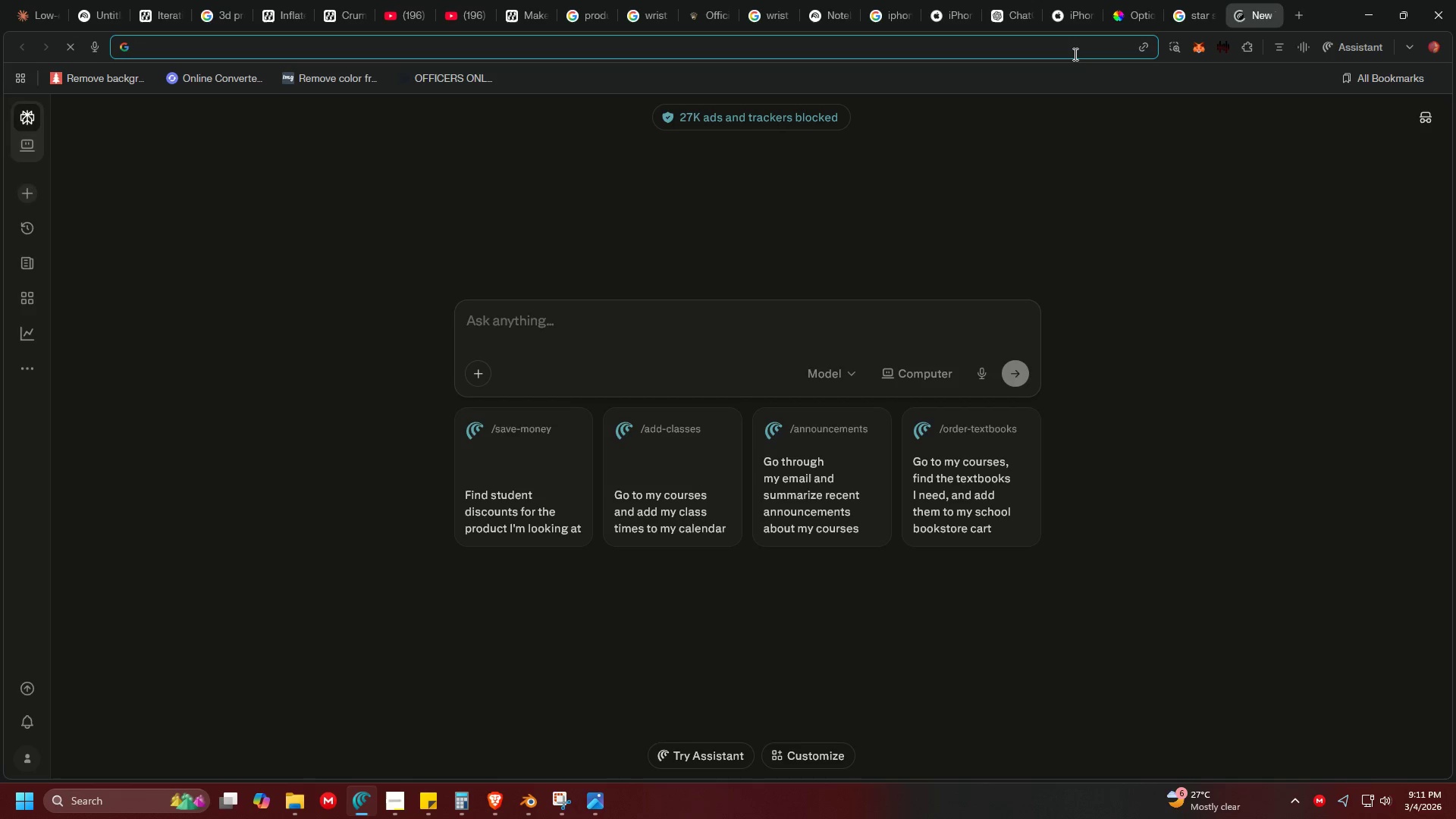 
key(Control+Shift+ShiftLeft)
 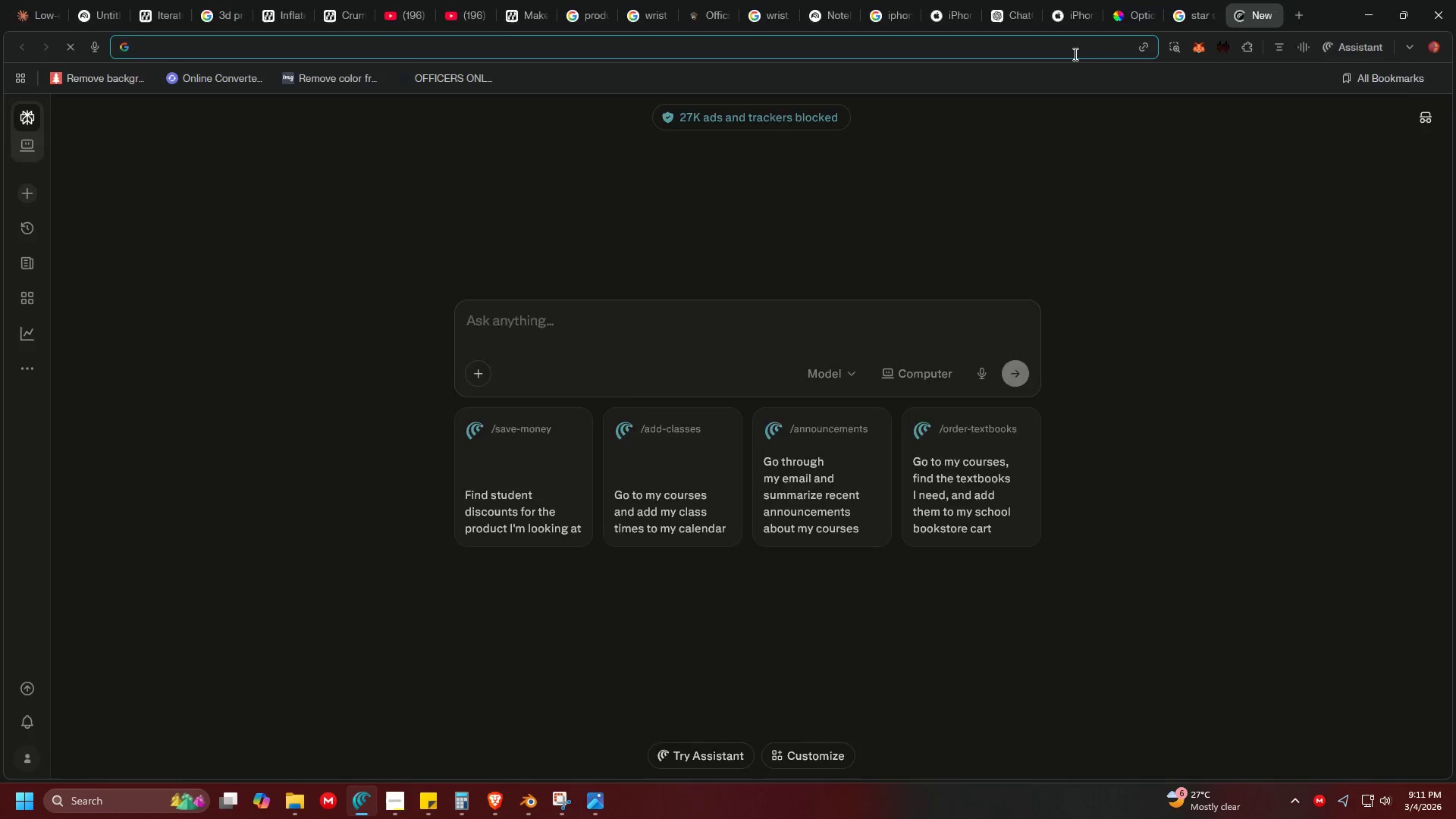 
key(Control+Shift+T)
 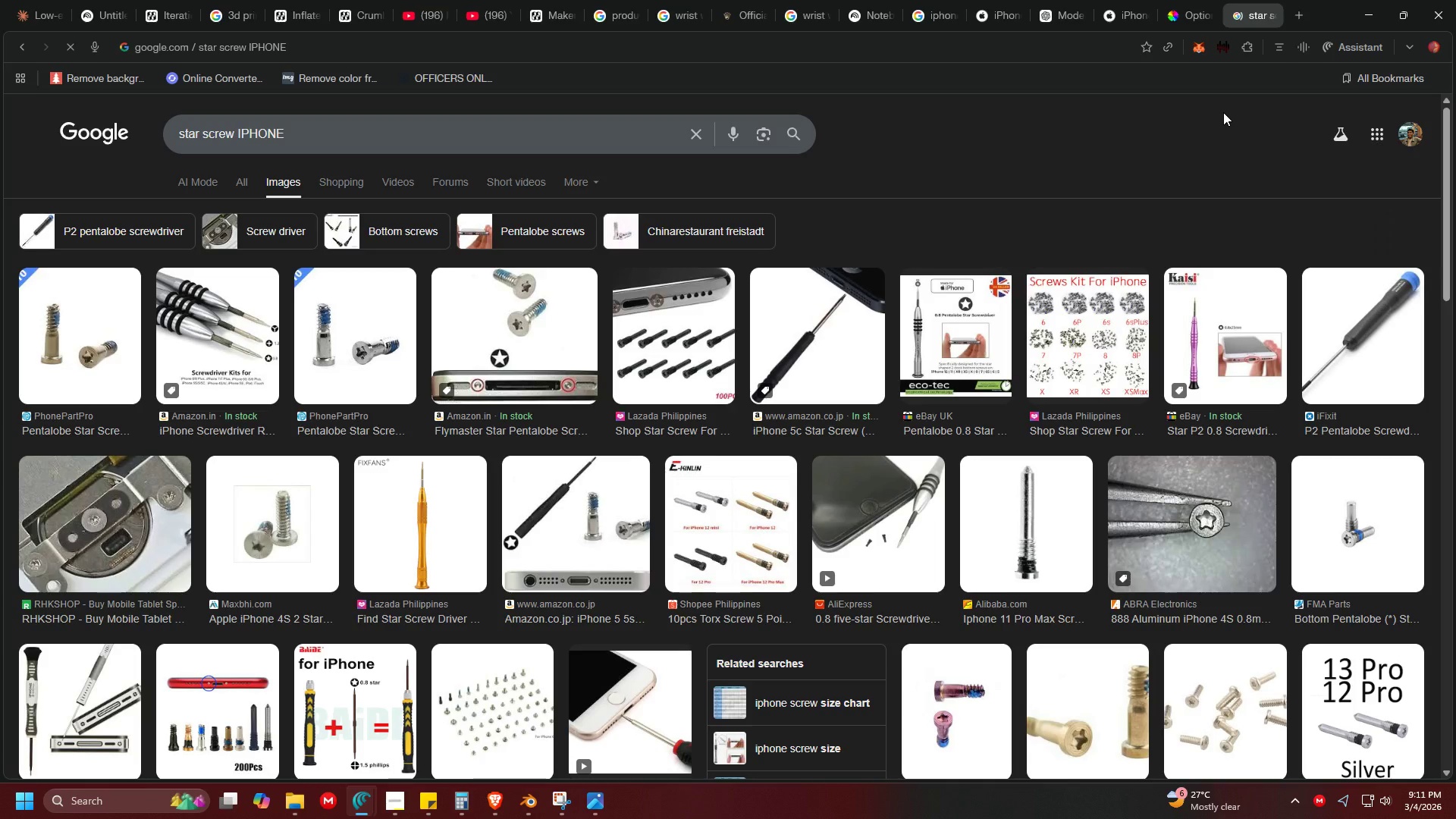 
left_click([1367, 17])
 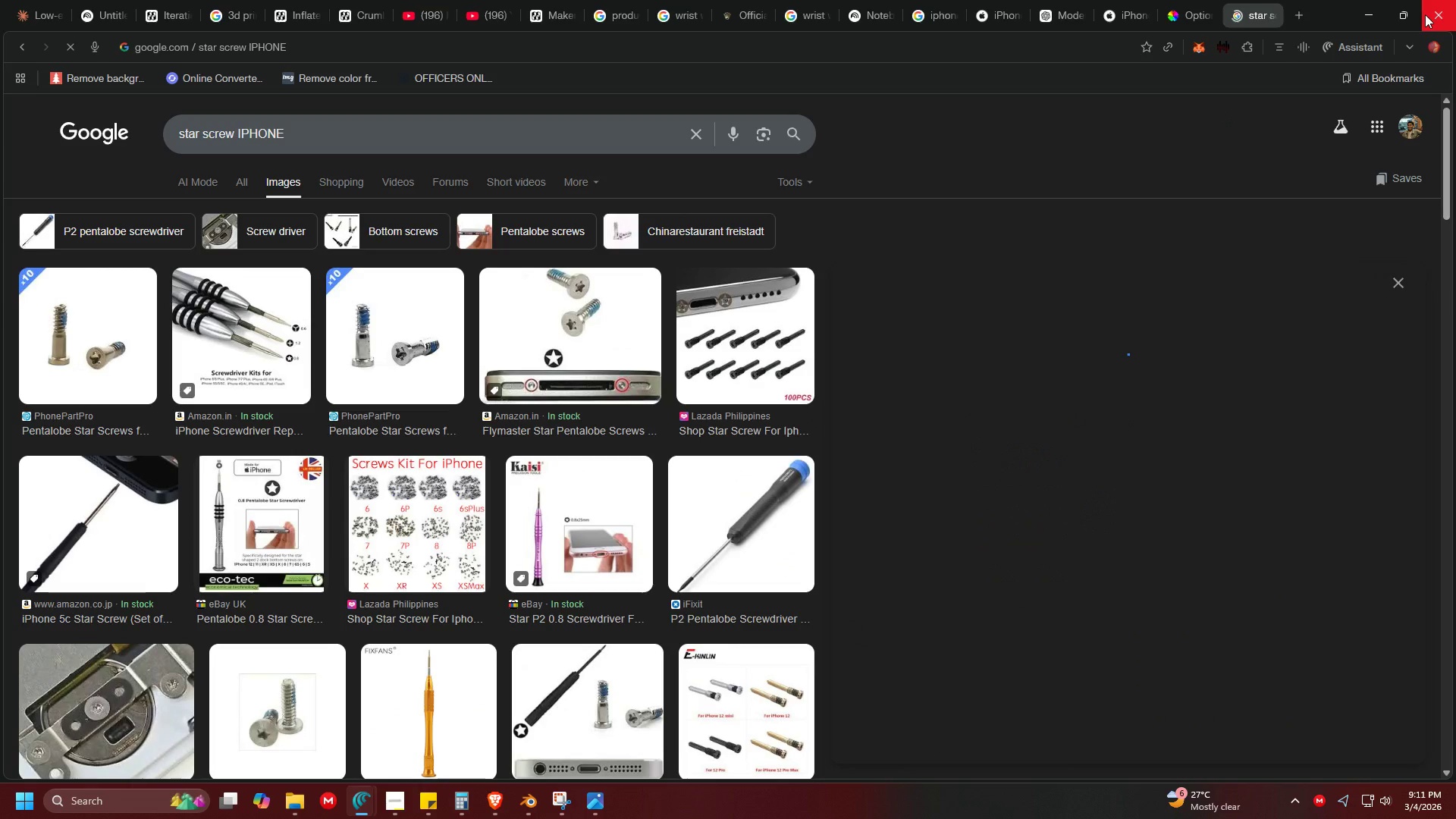 
key(Alt+AltLeft)
 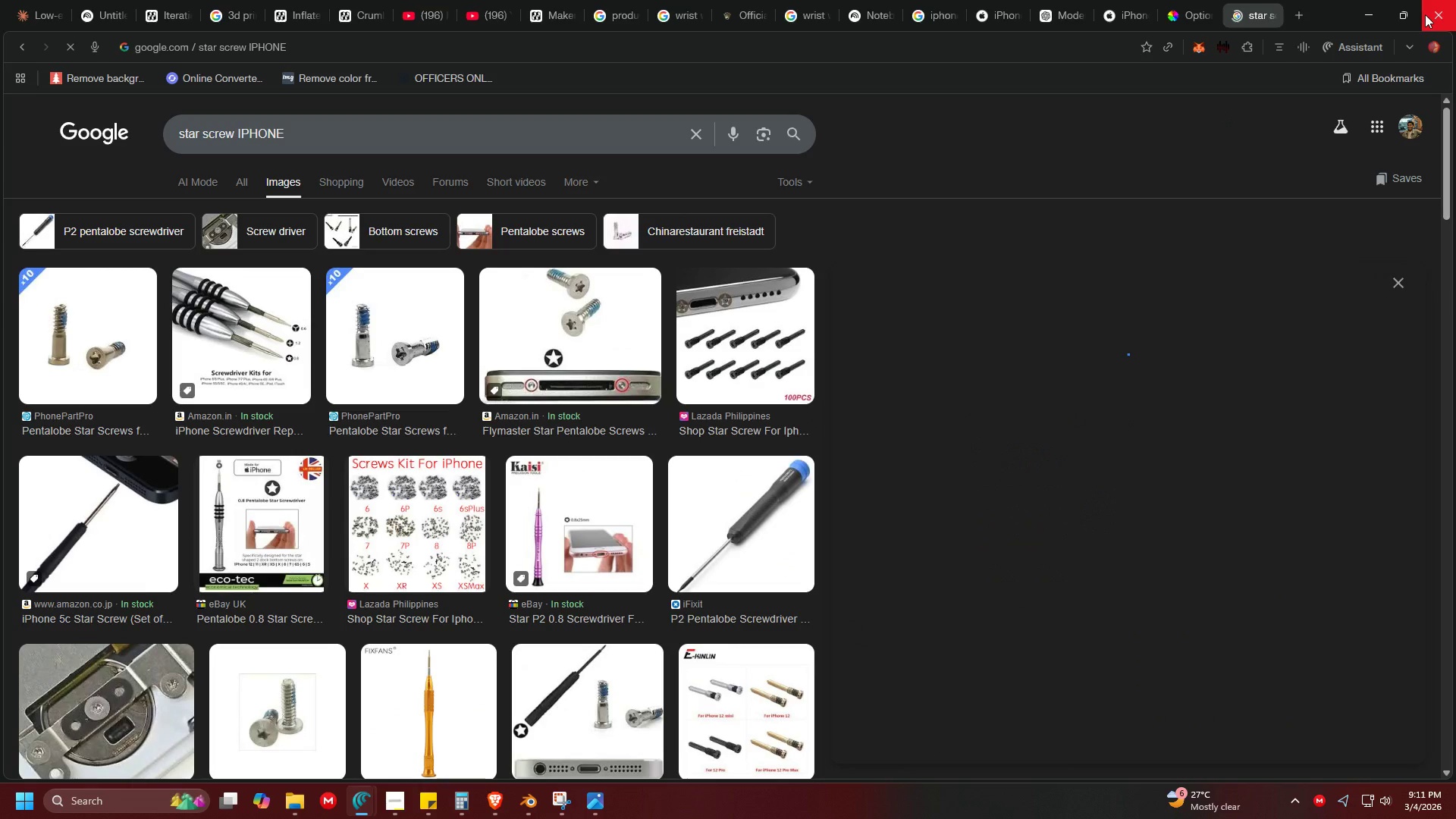 
key(Alt+Tab)
 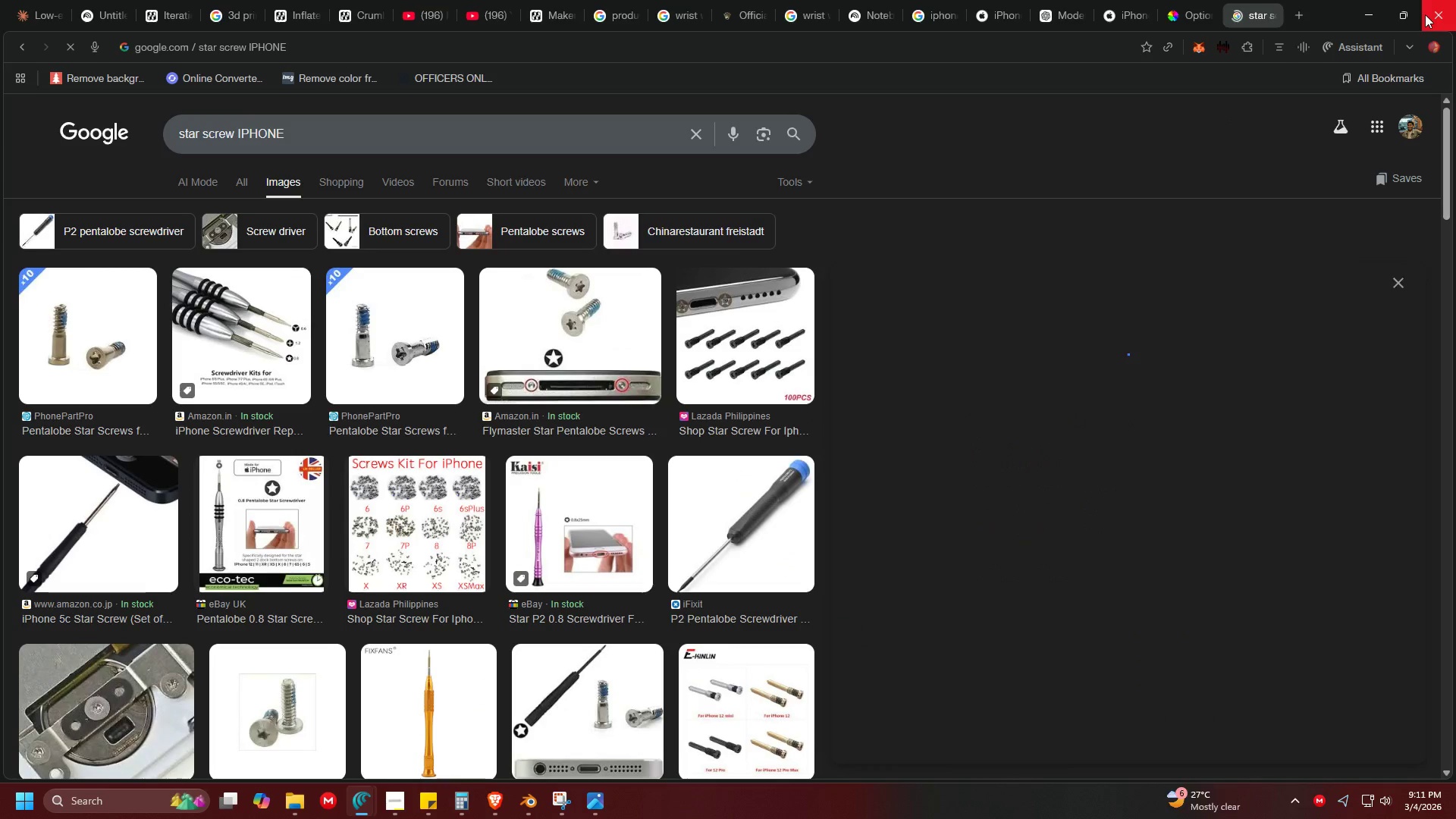 
left_click([1438, 23])
 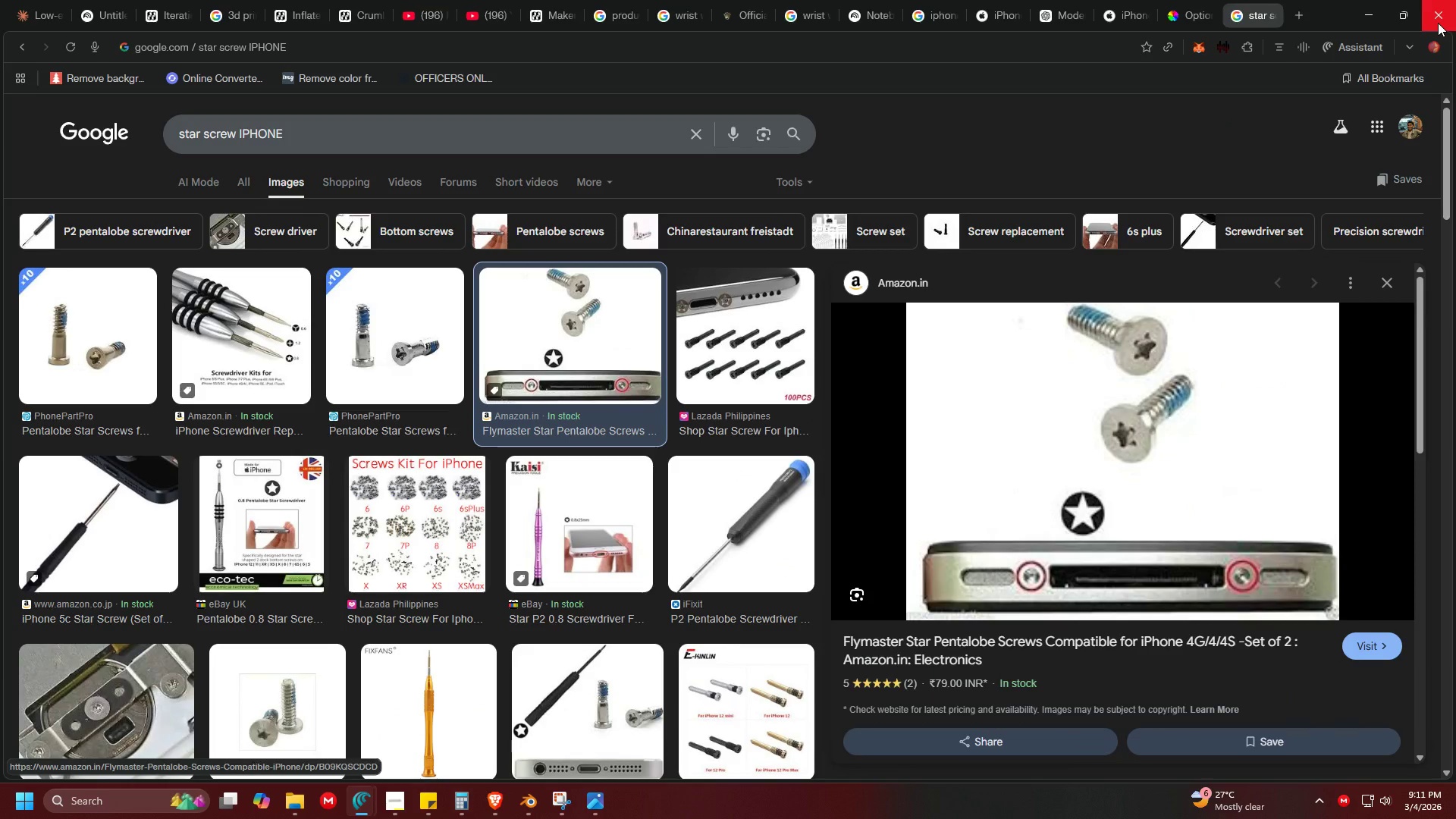 
left_click([1056, 55])
 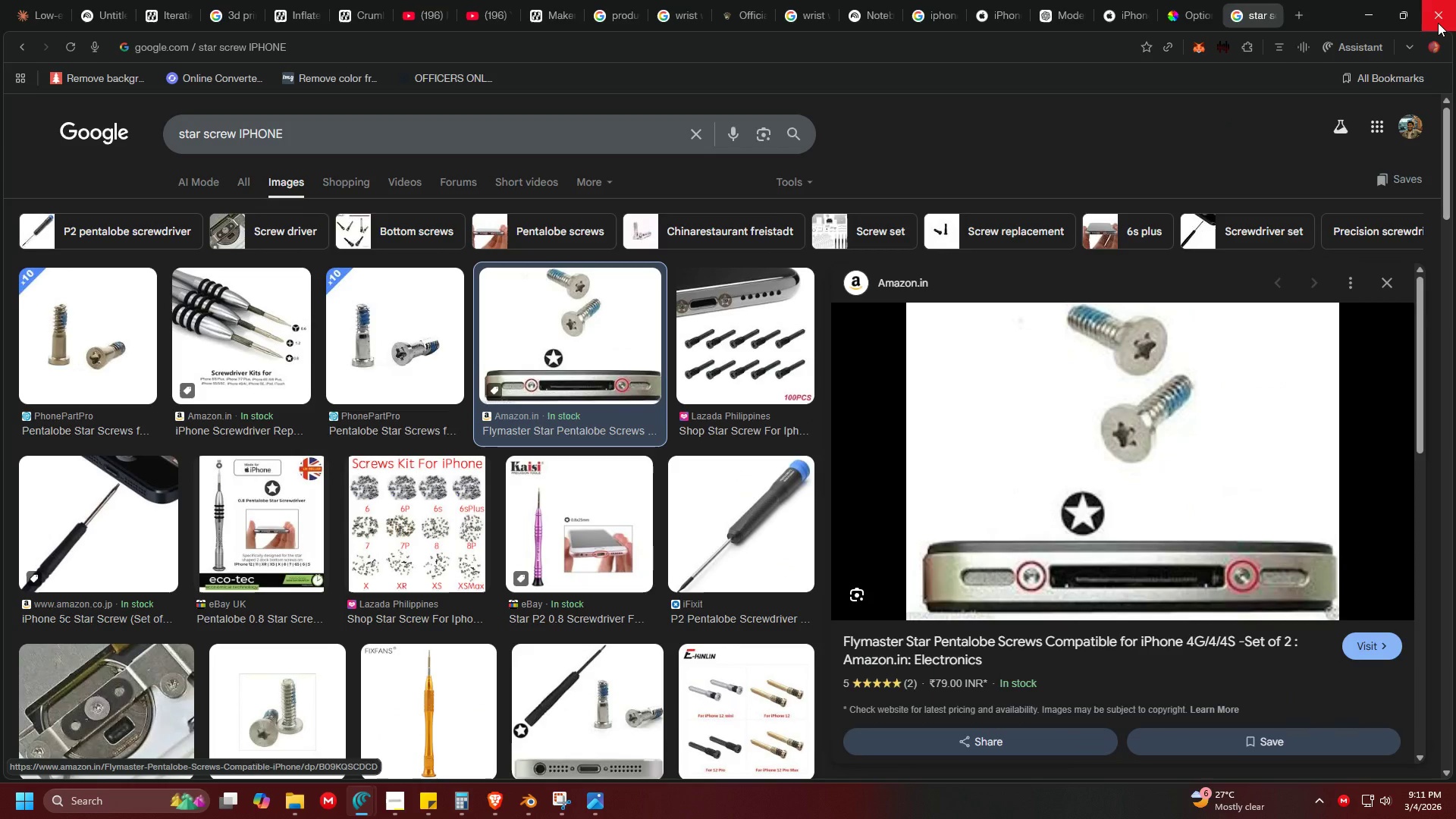 
type(ihp)
key(Backspace)
key(Backspace)
type(phone)
 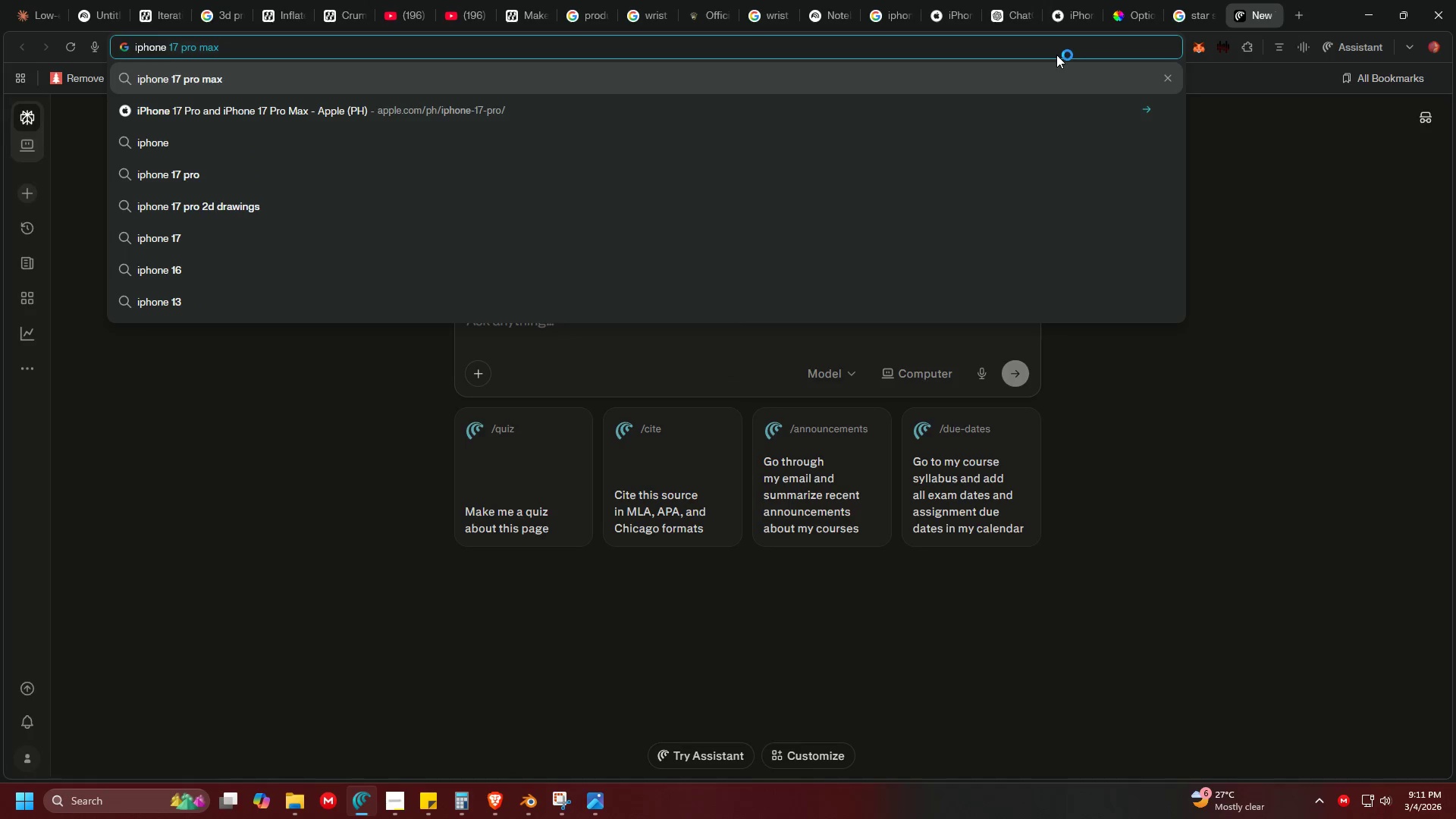 
key(Enter)
 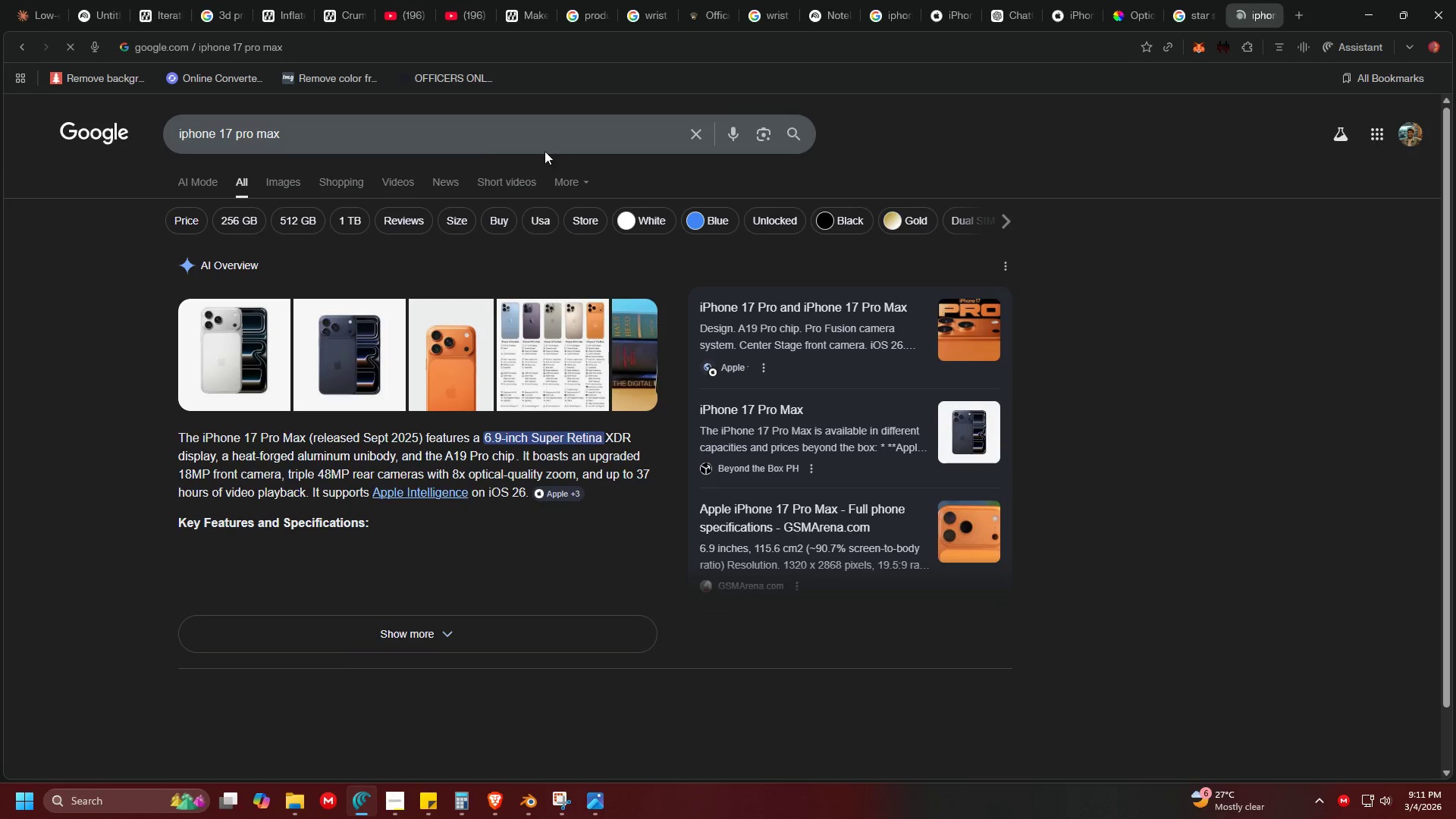 
left_click([476, 136])
 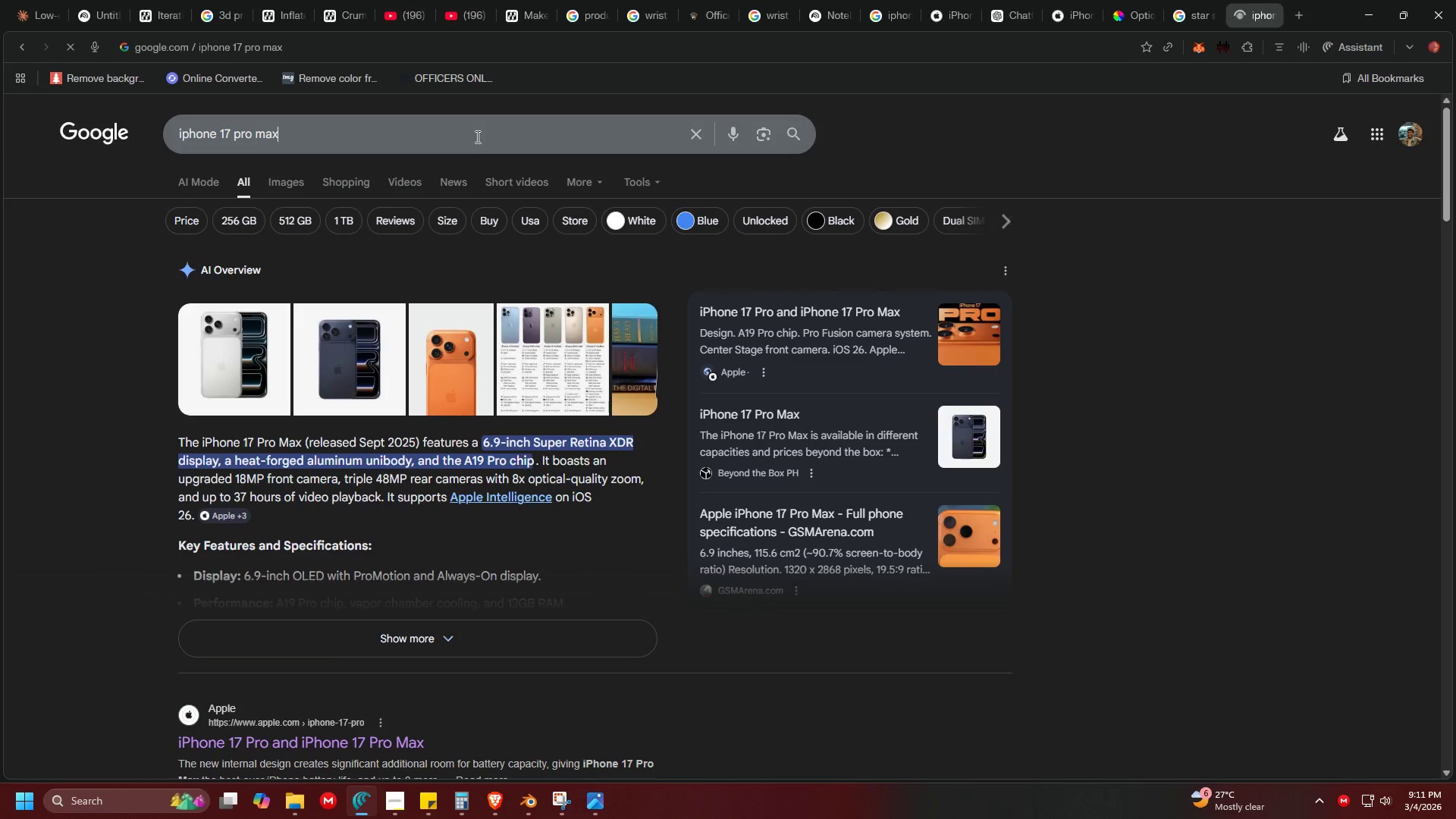 
key(Backspace)
 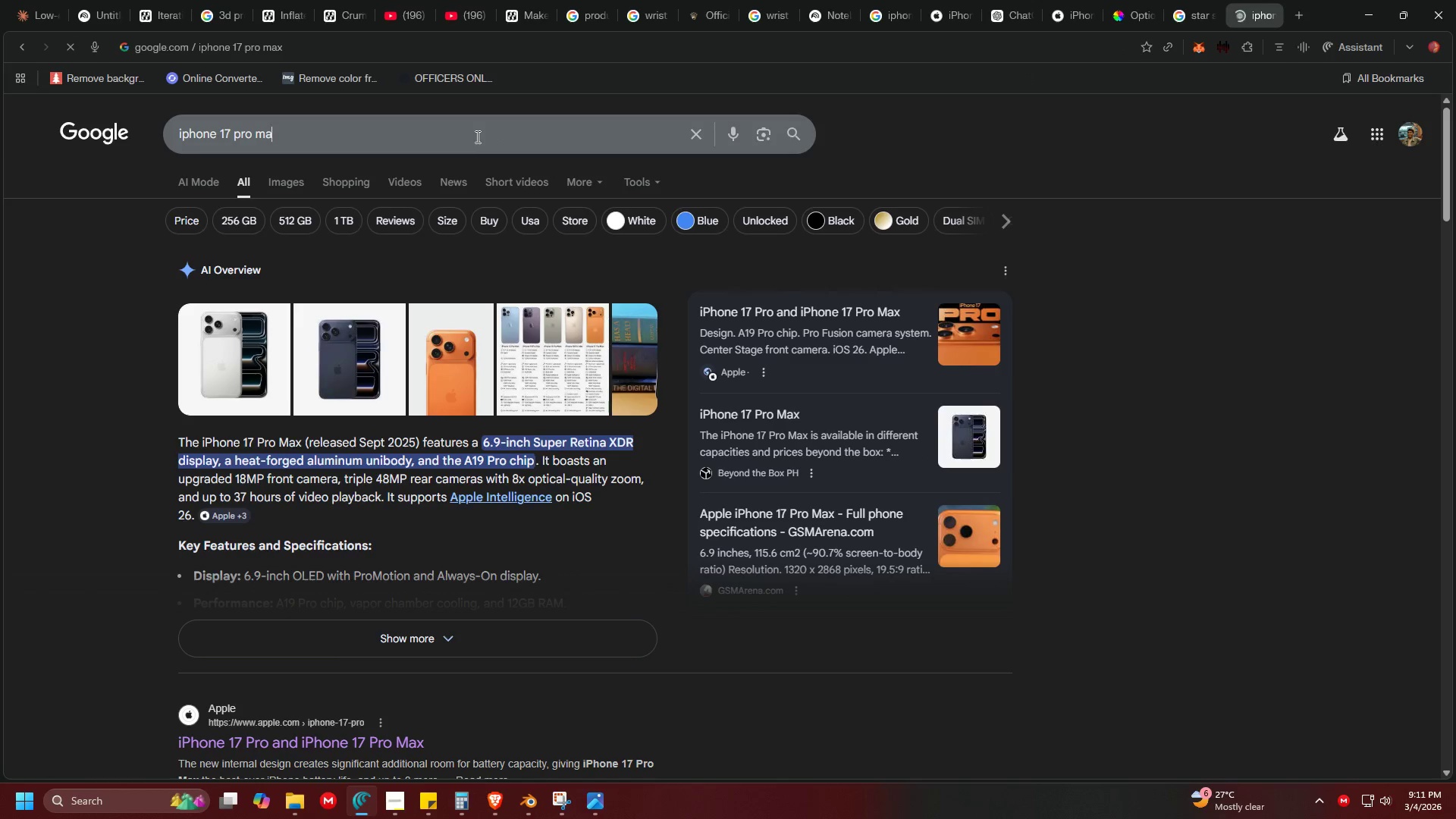 
key(Backspace)
 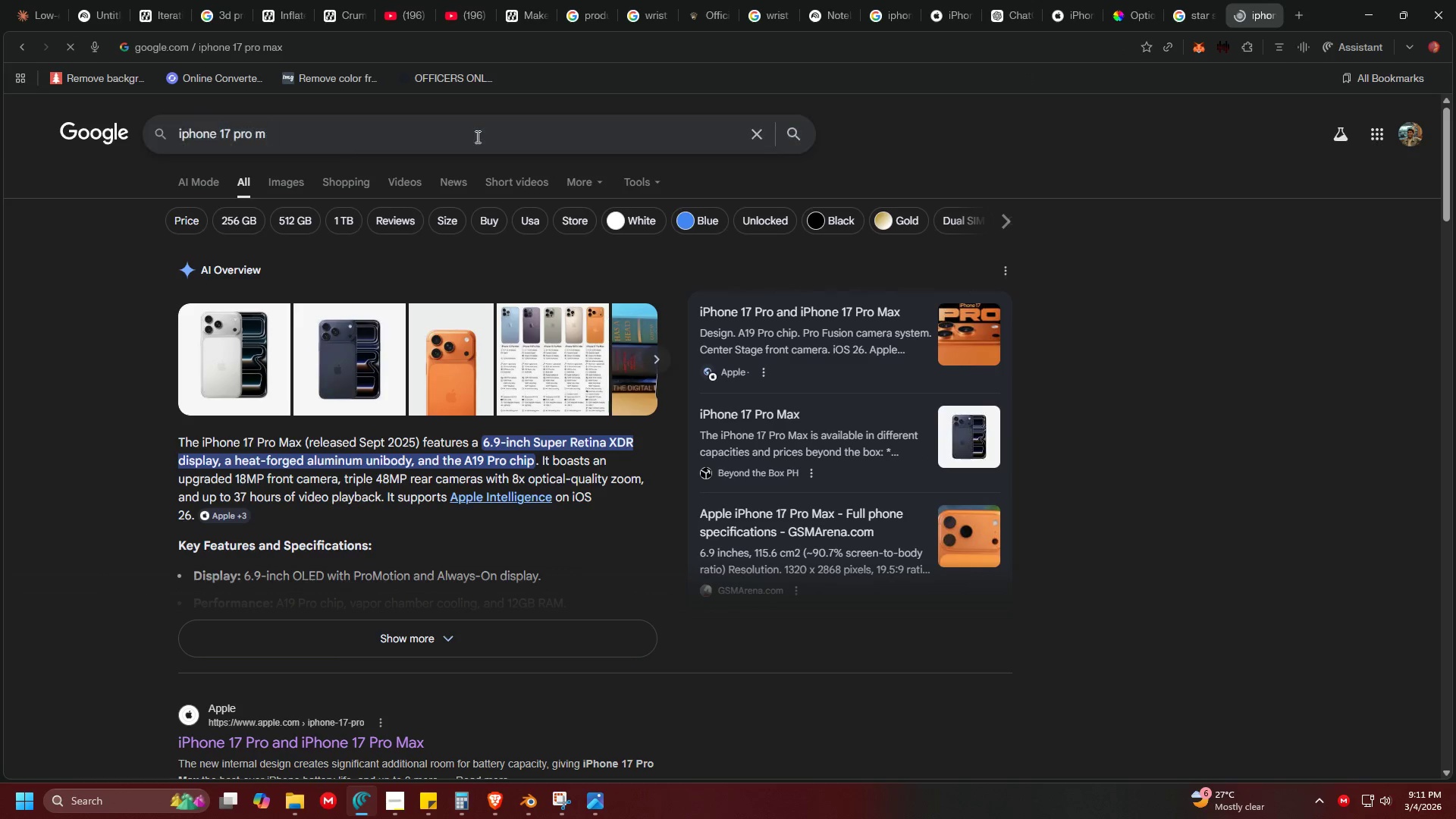 
key(Backspace)
 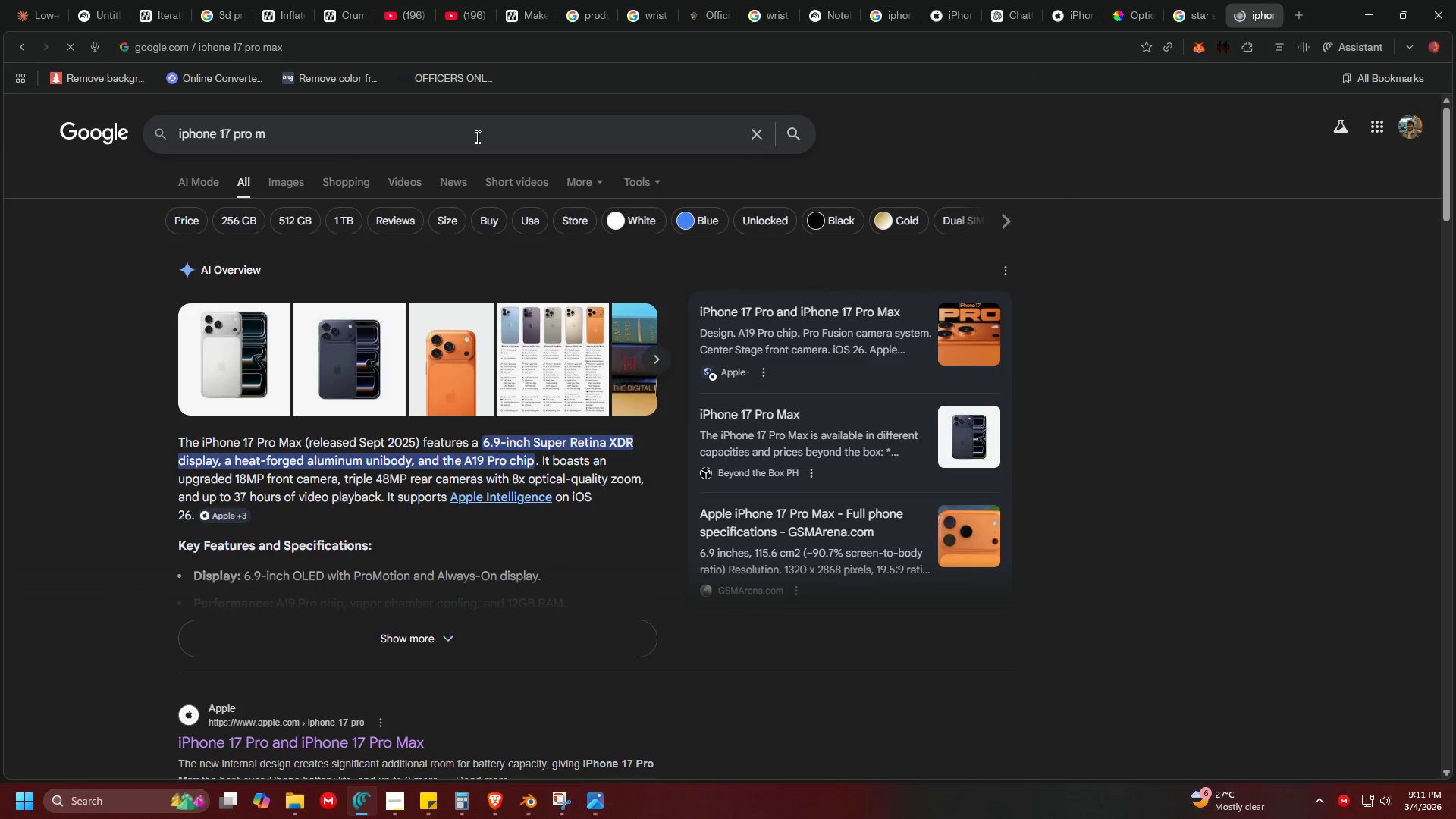 
key(Backspace)
 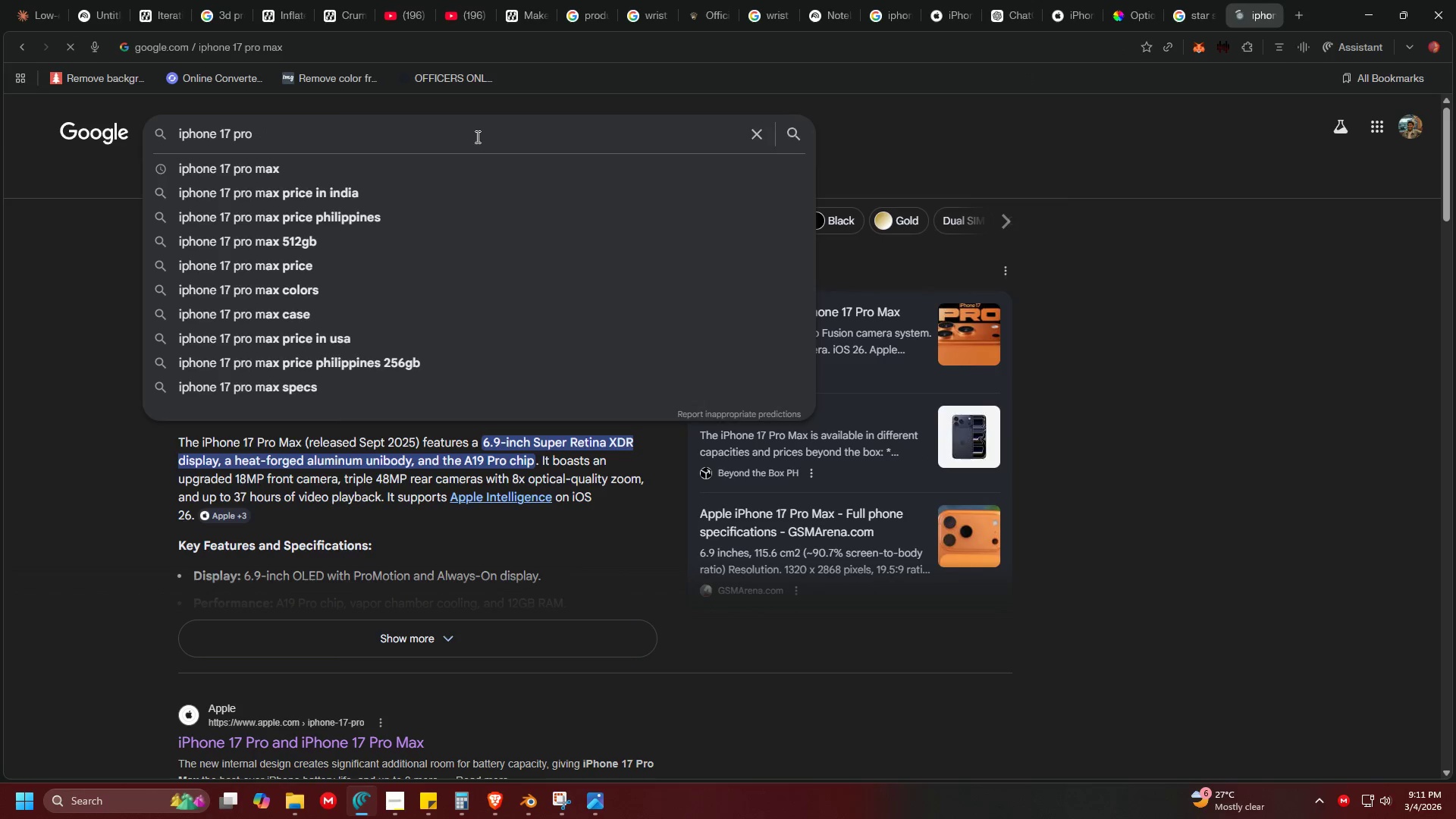 
key(Enter)
 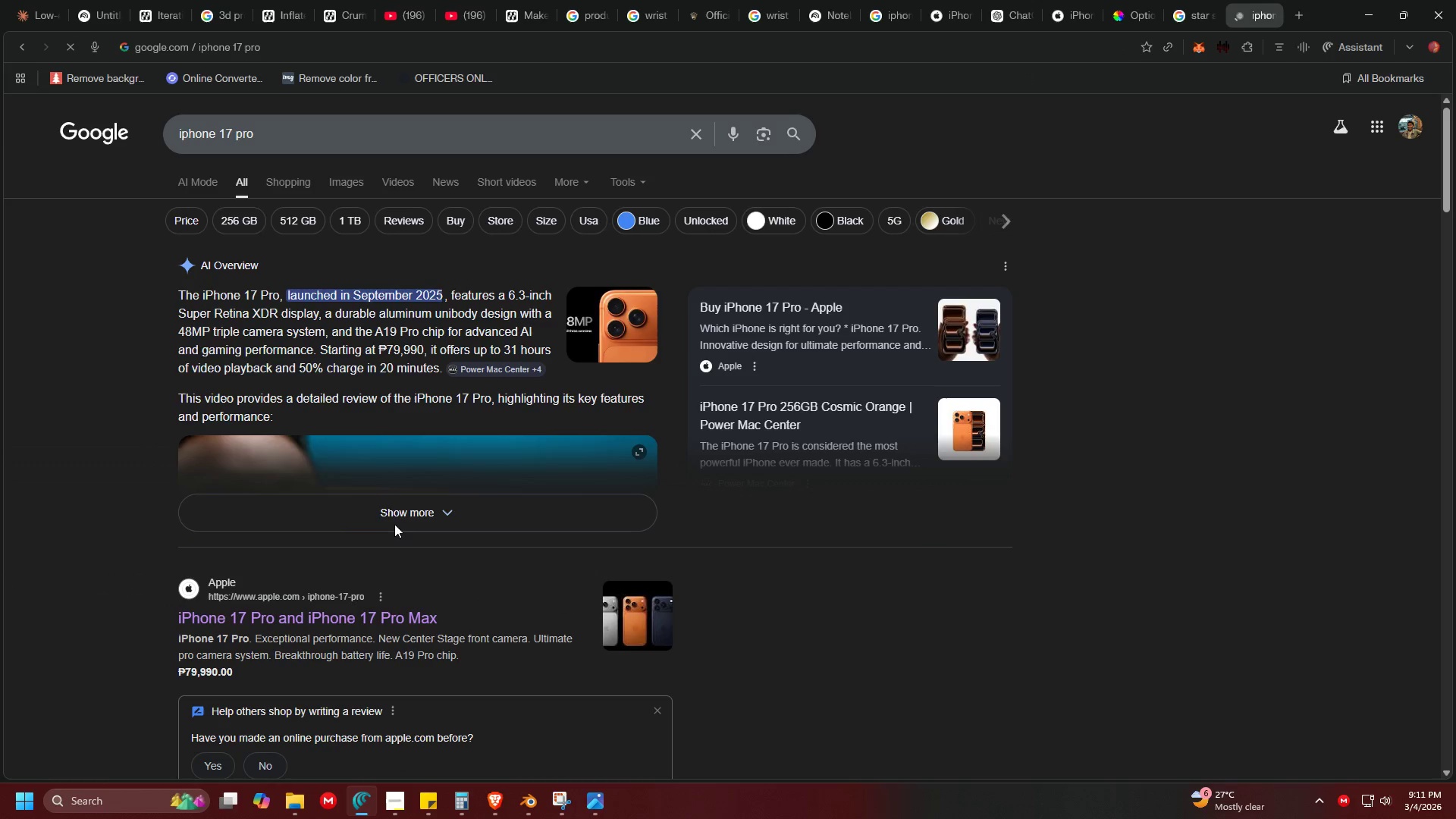 
left_click([353, 618])
 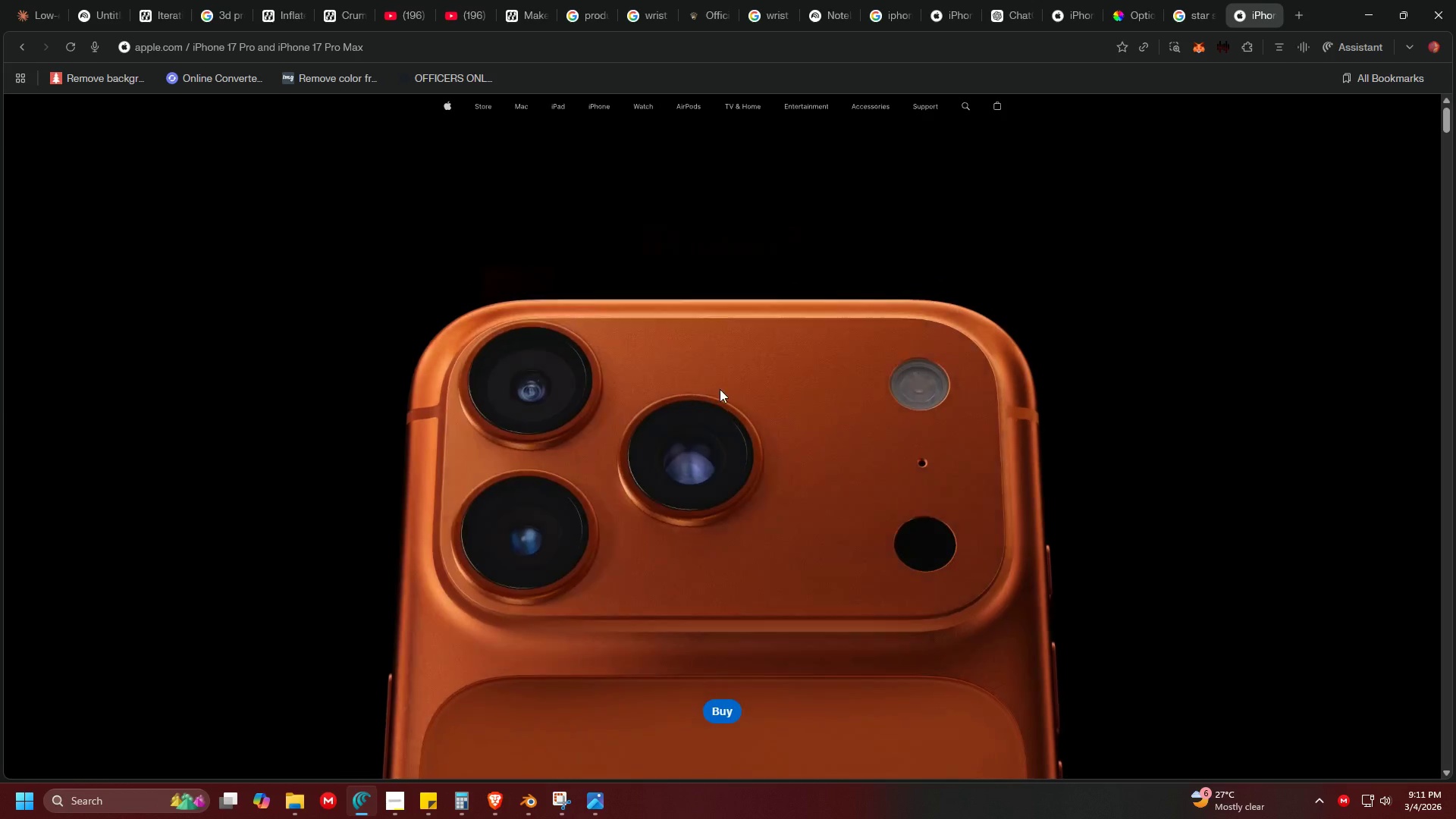 
scroll: coordinate [1143, 347], scroll_direction: down, amount: 2.0
 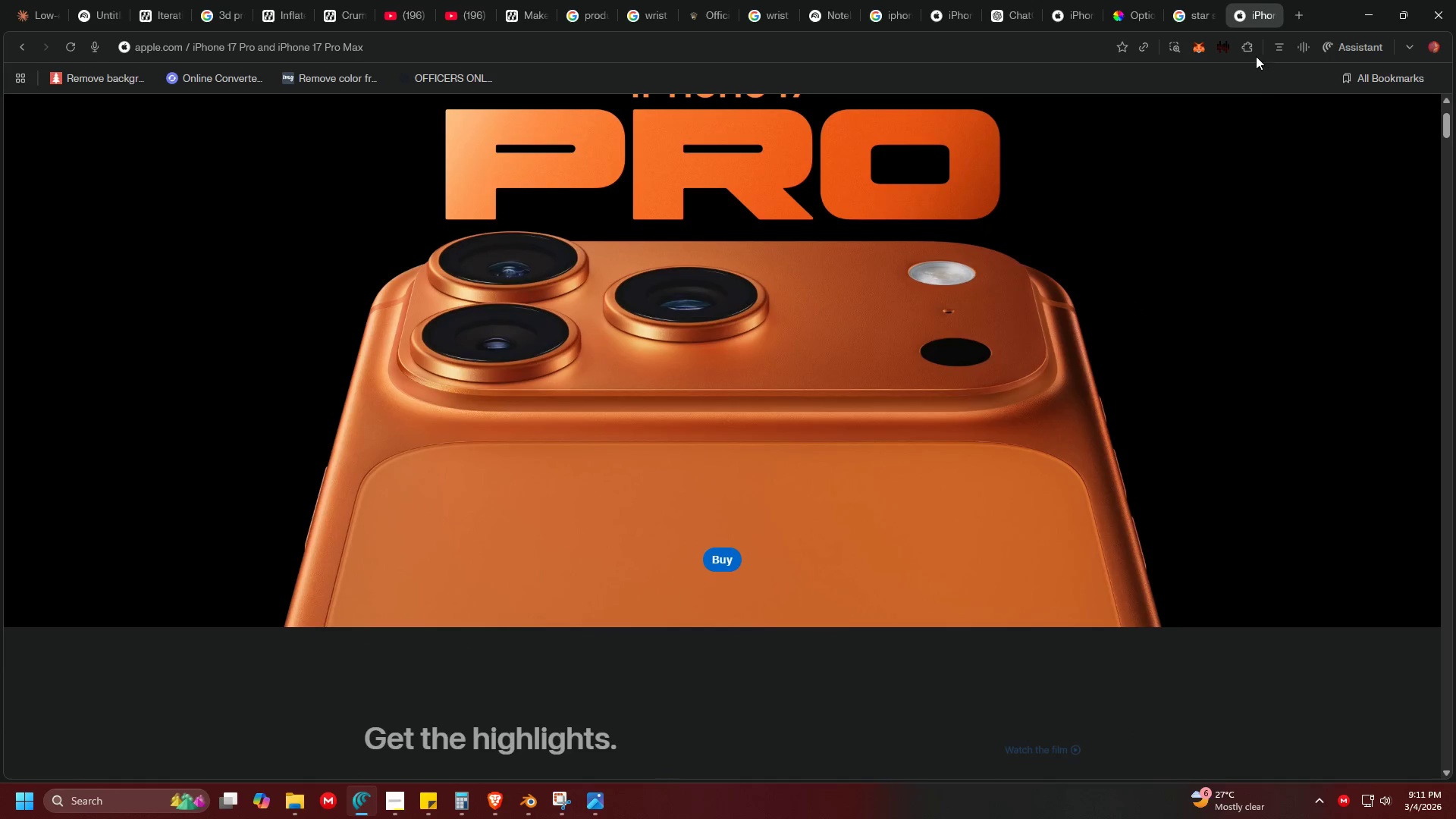 
left_click([1247, 50])
 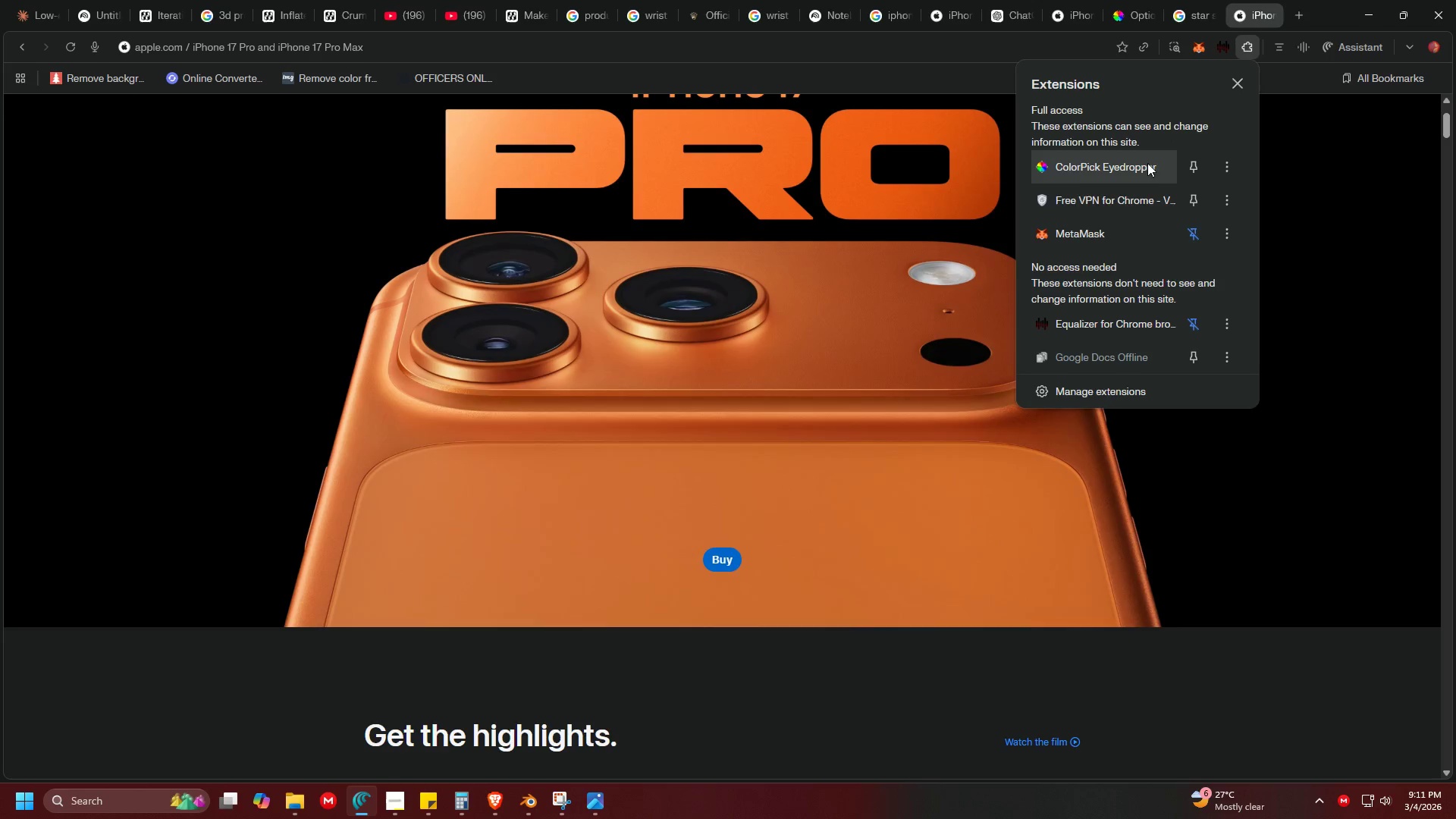 
left_click([1135, 174])
 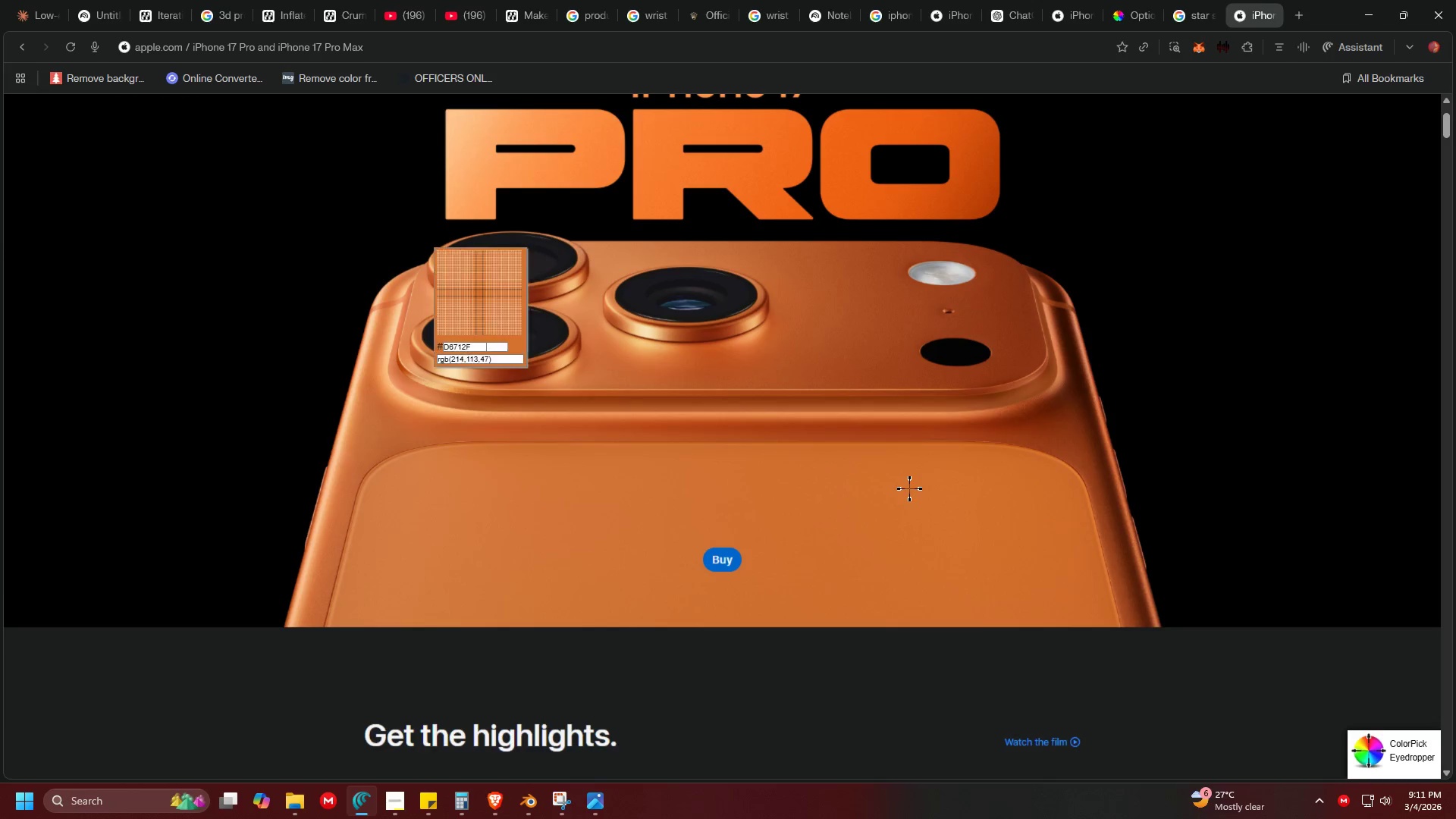 
left_click([905, 505])
 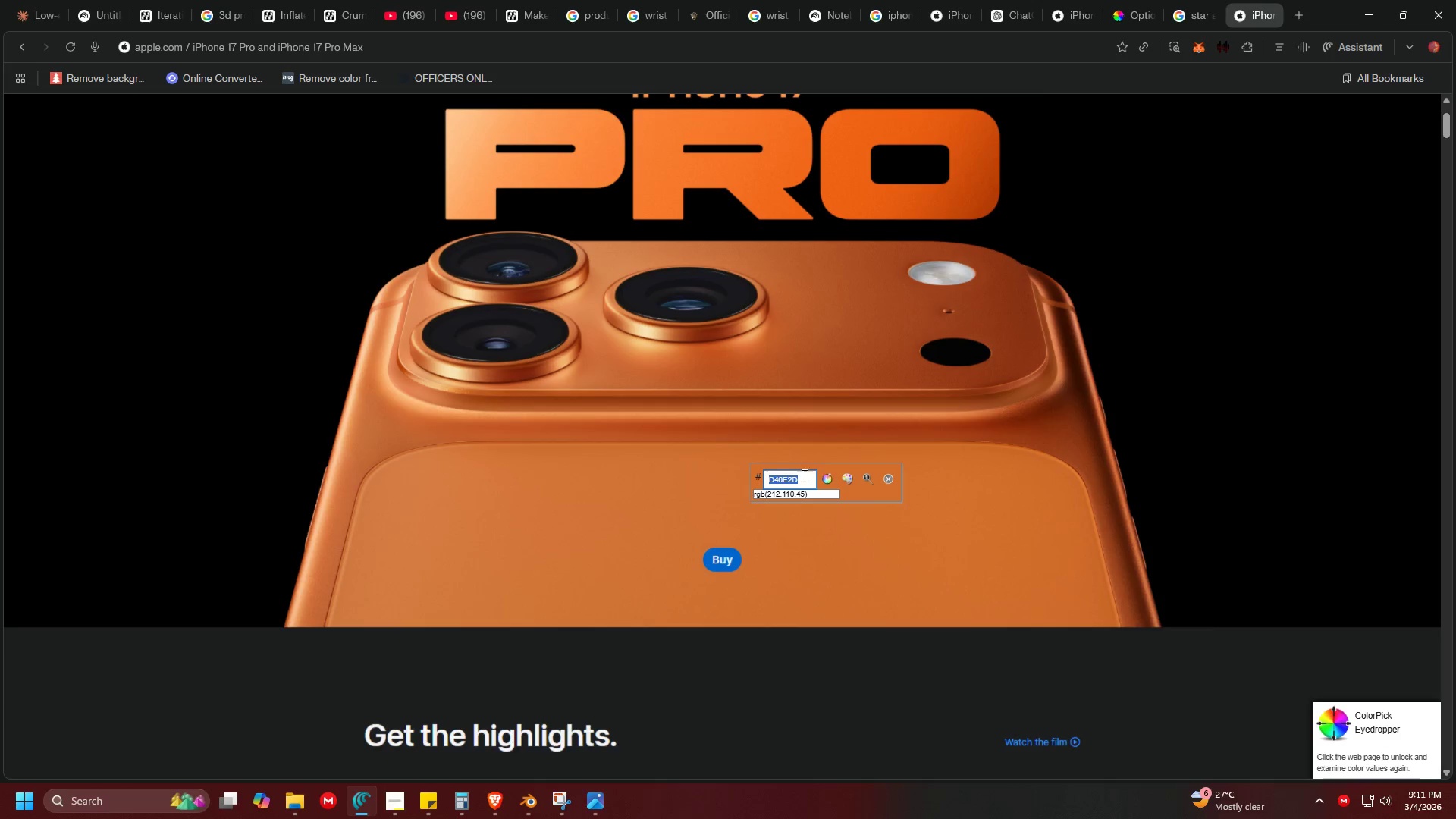 
right_click([798, 479])
 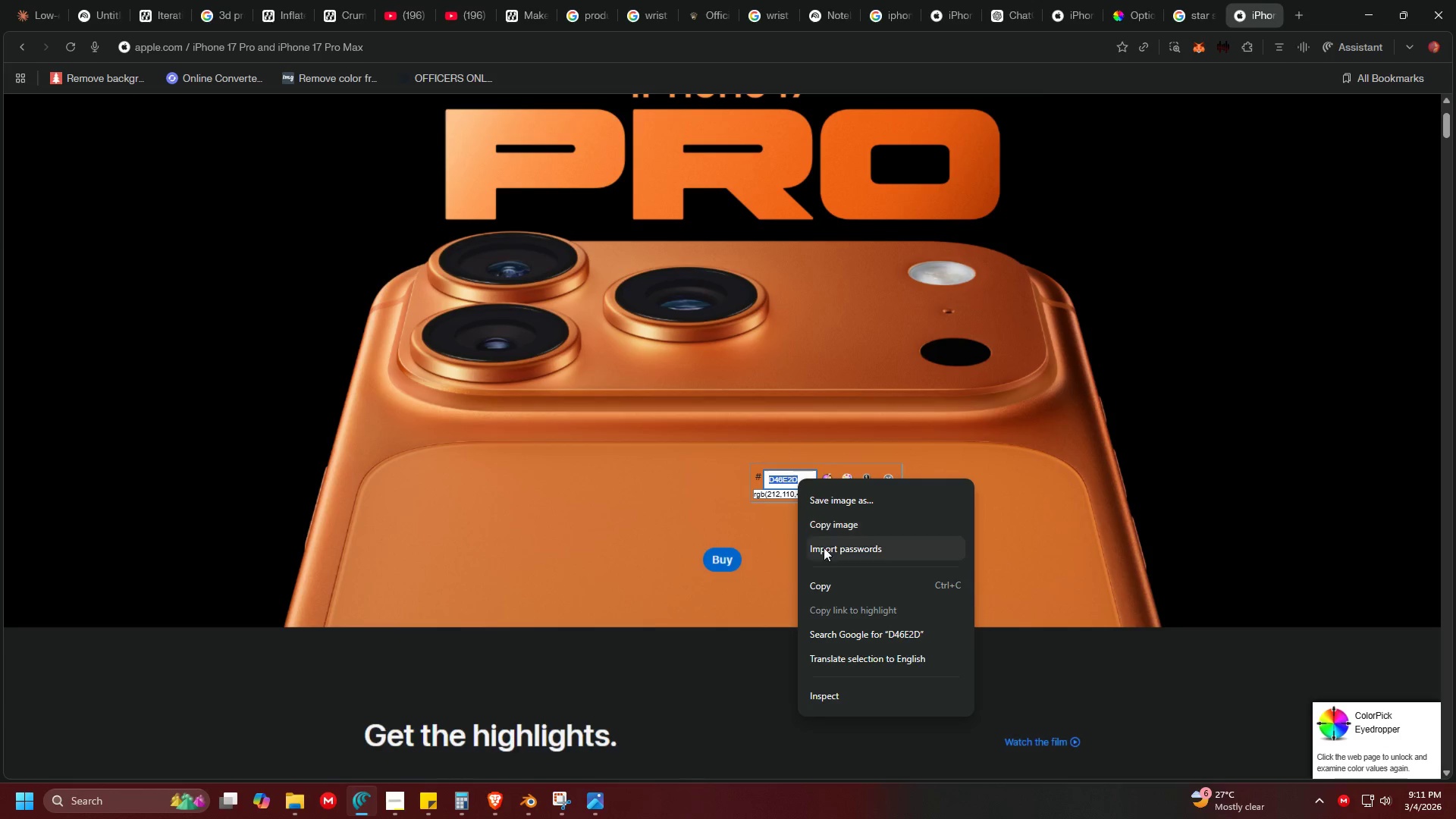 
left_click([826, 582])
 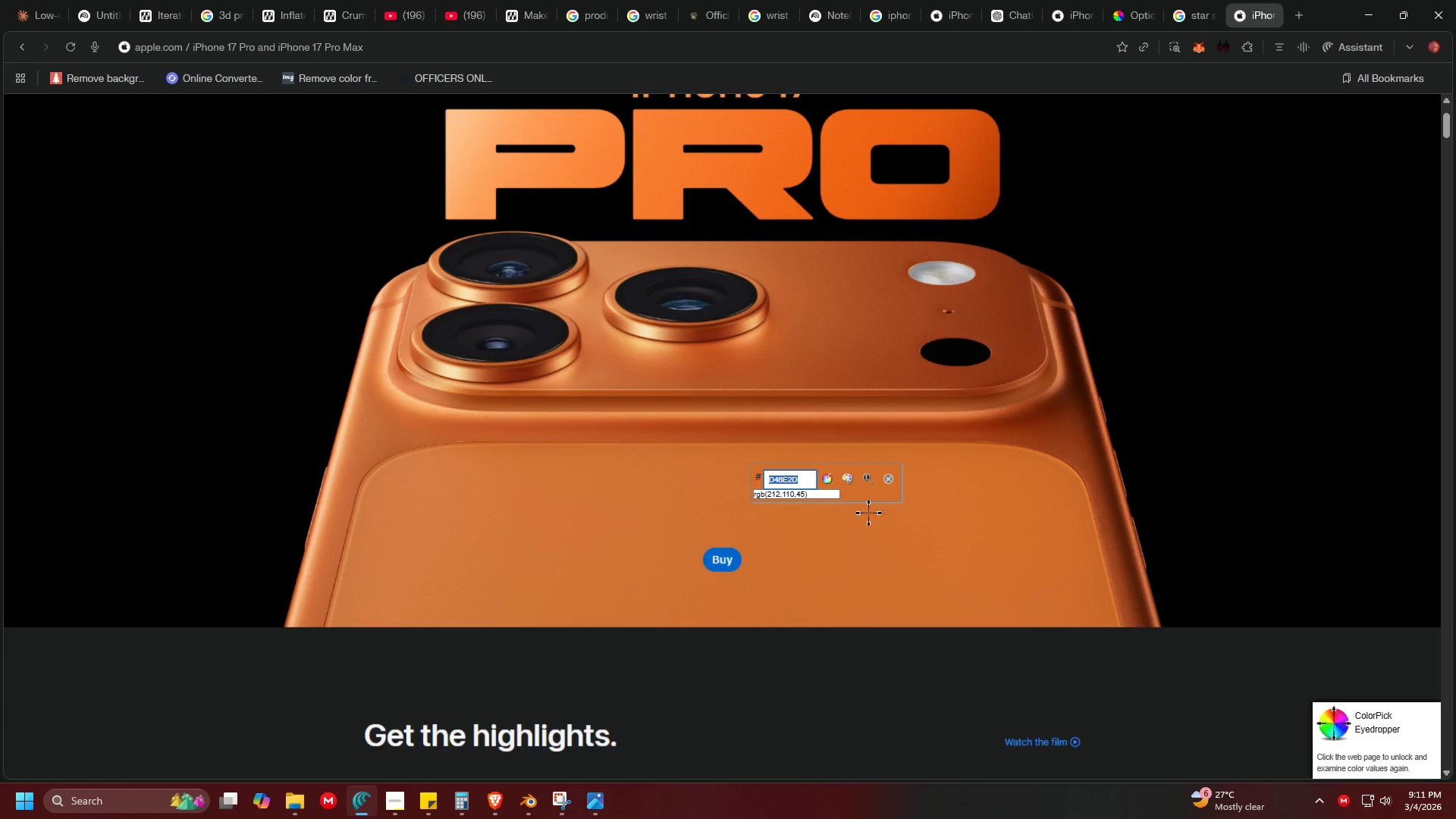 
key(Alt+Tab)
 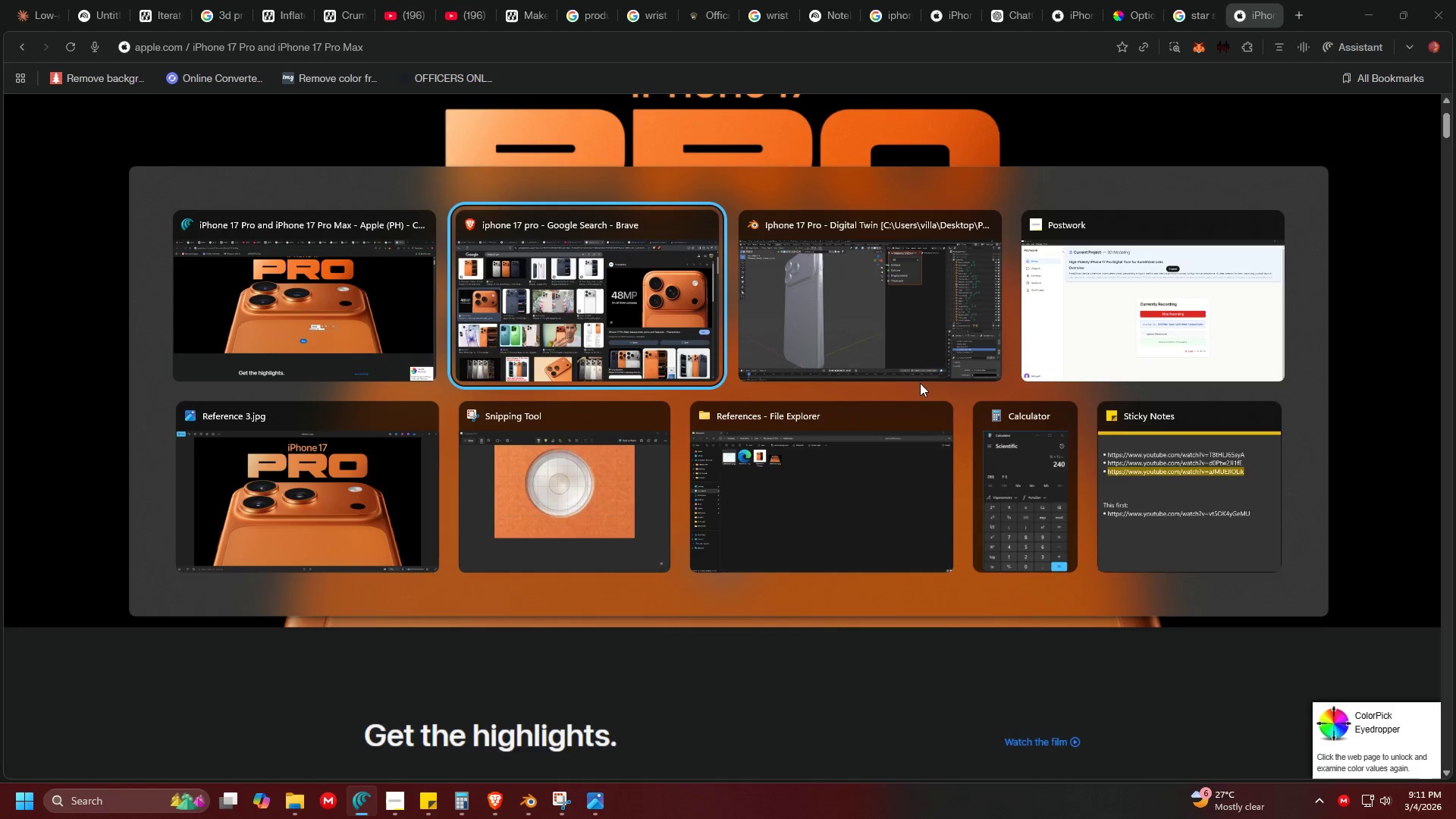 
key(Alt+Tab)
 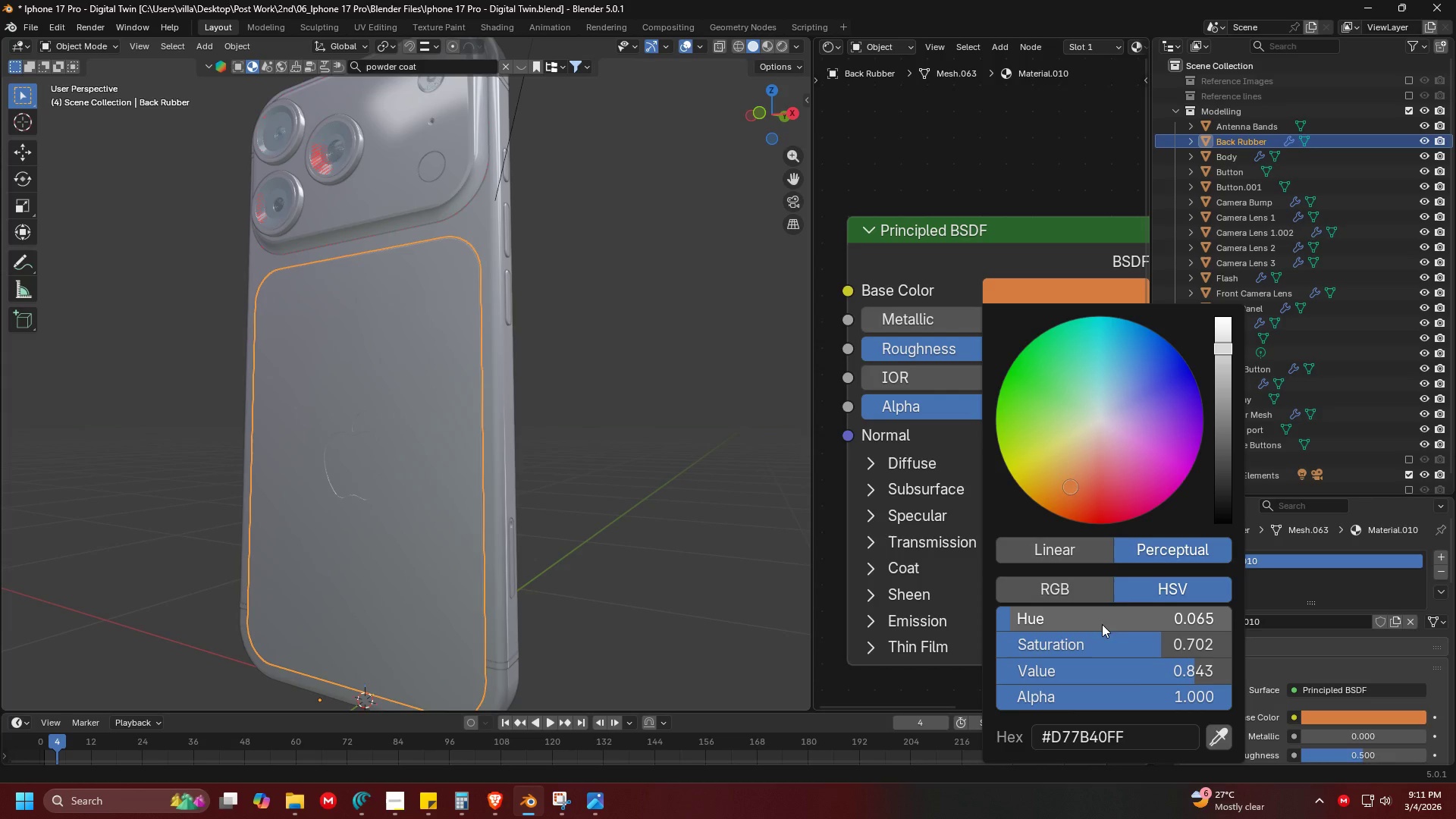 
key(Control+V)
 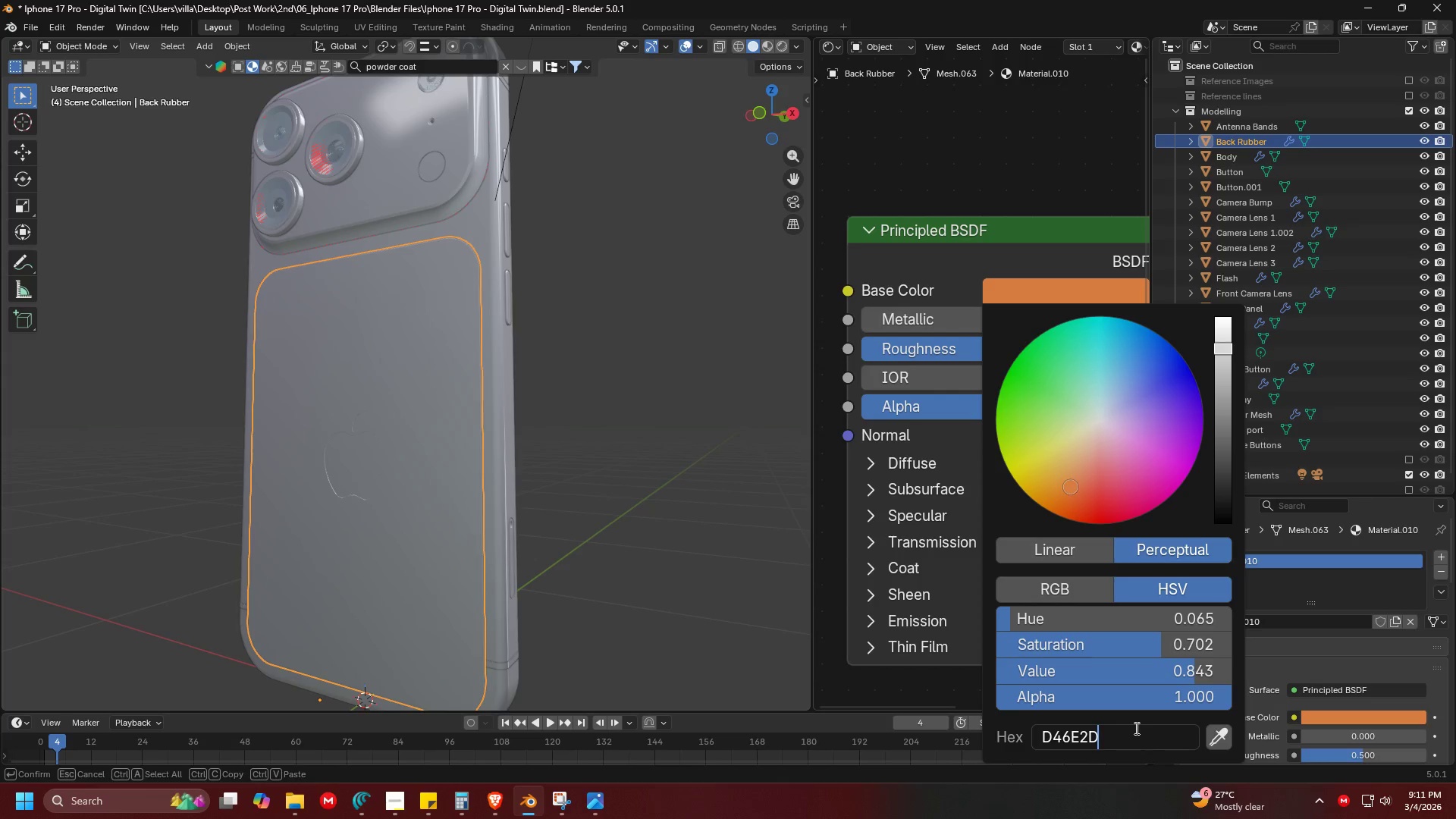 
key(Enter)
 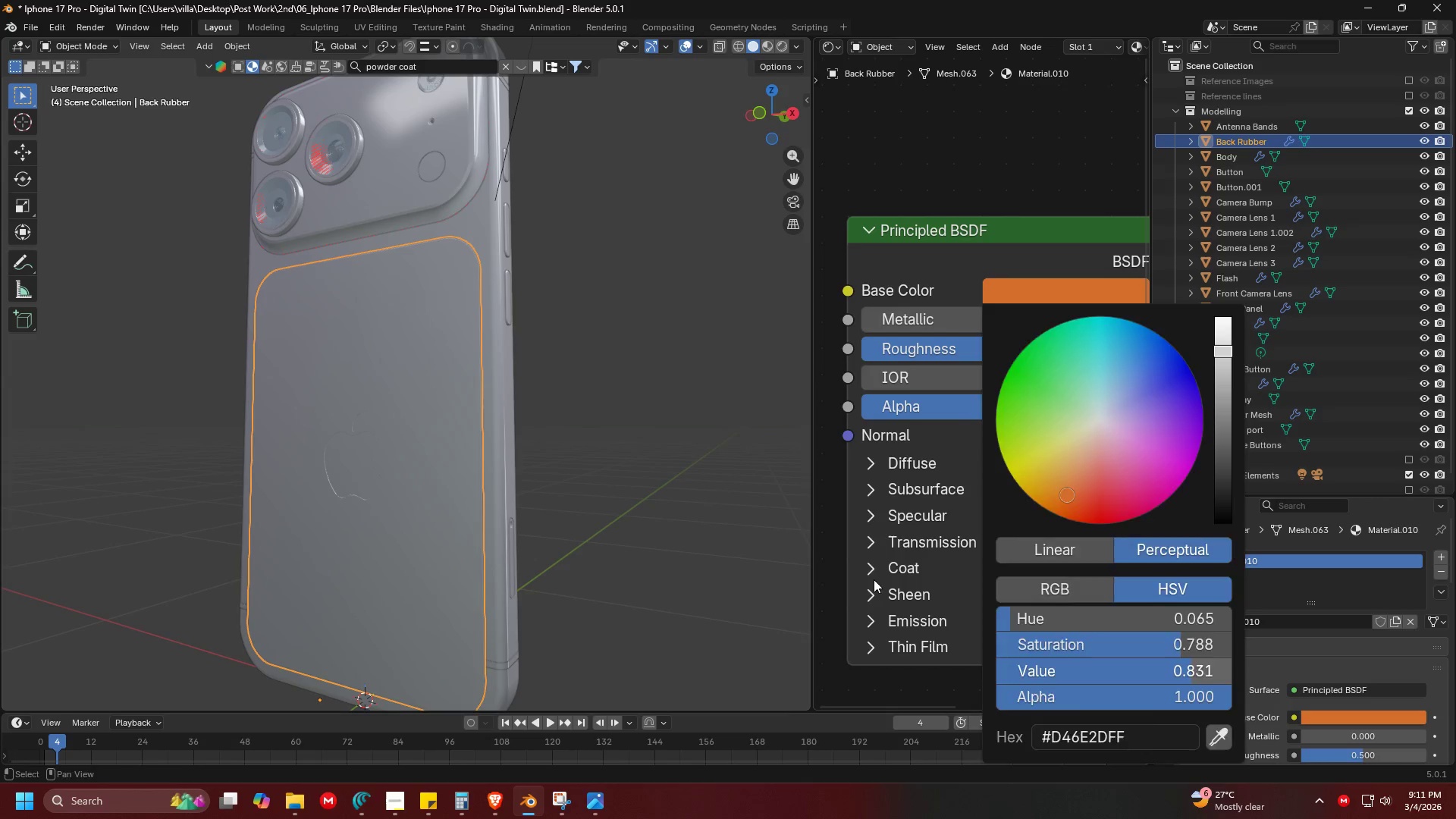 
key(Shift+ShiftLeft)
 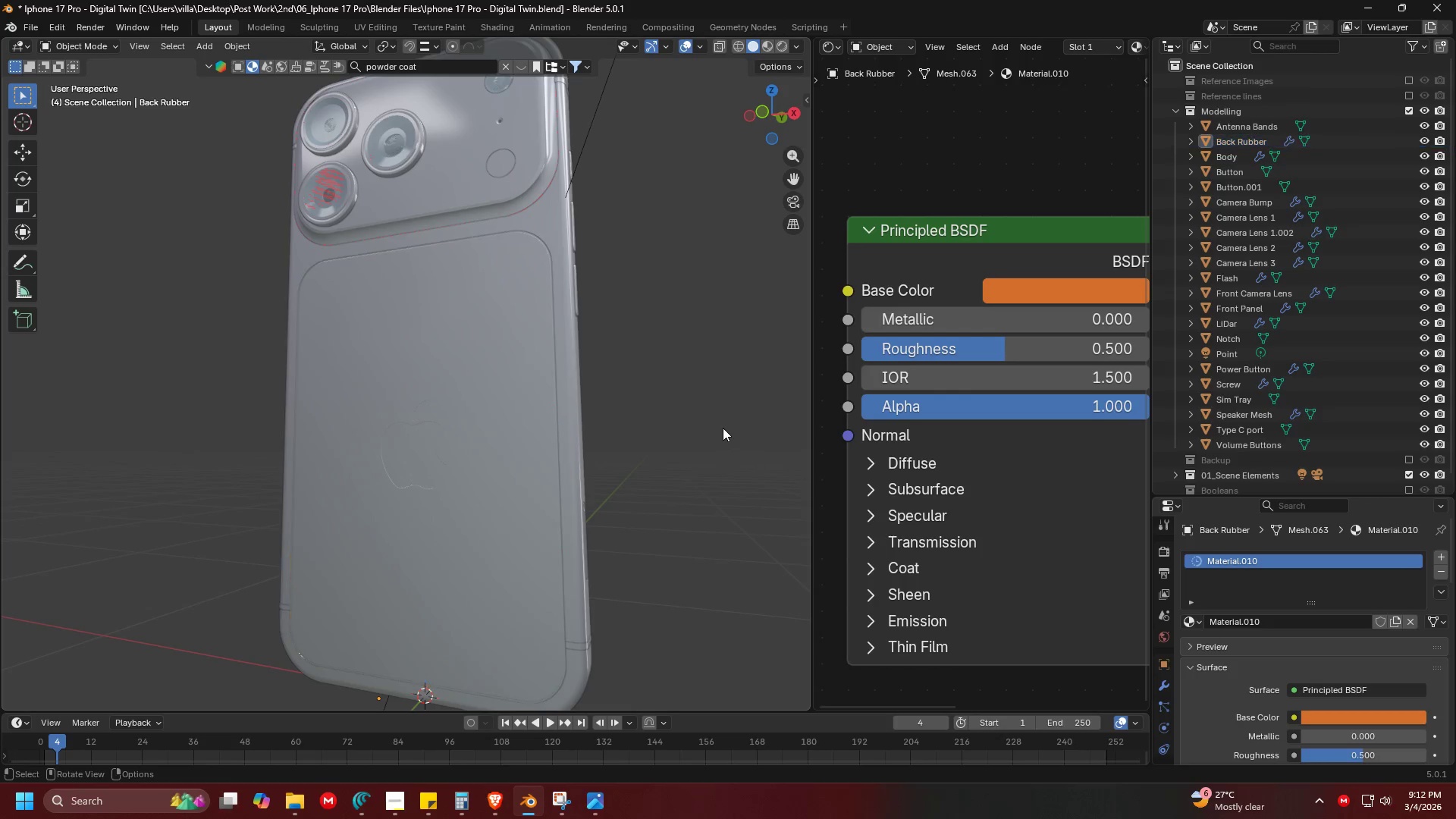 
key(Z)
 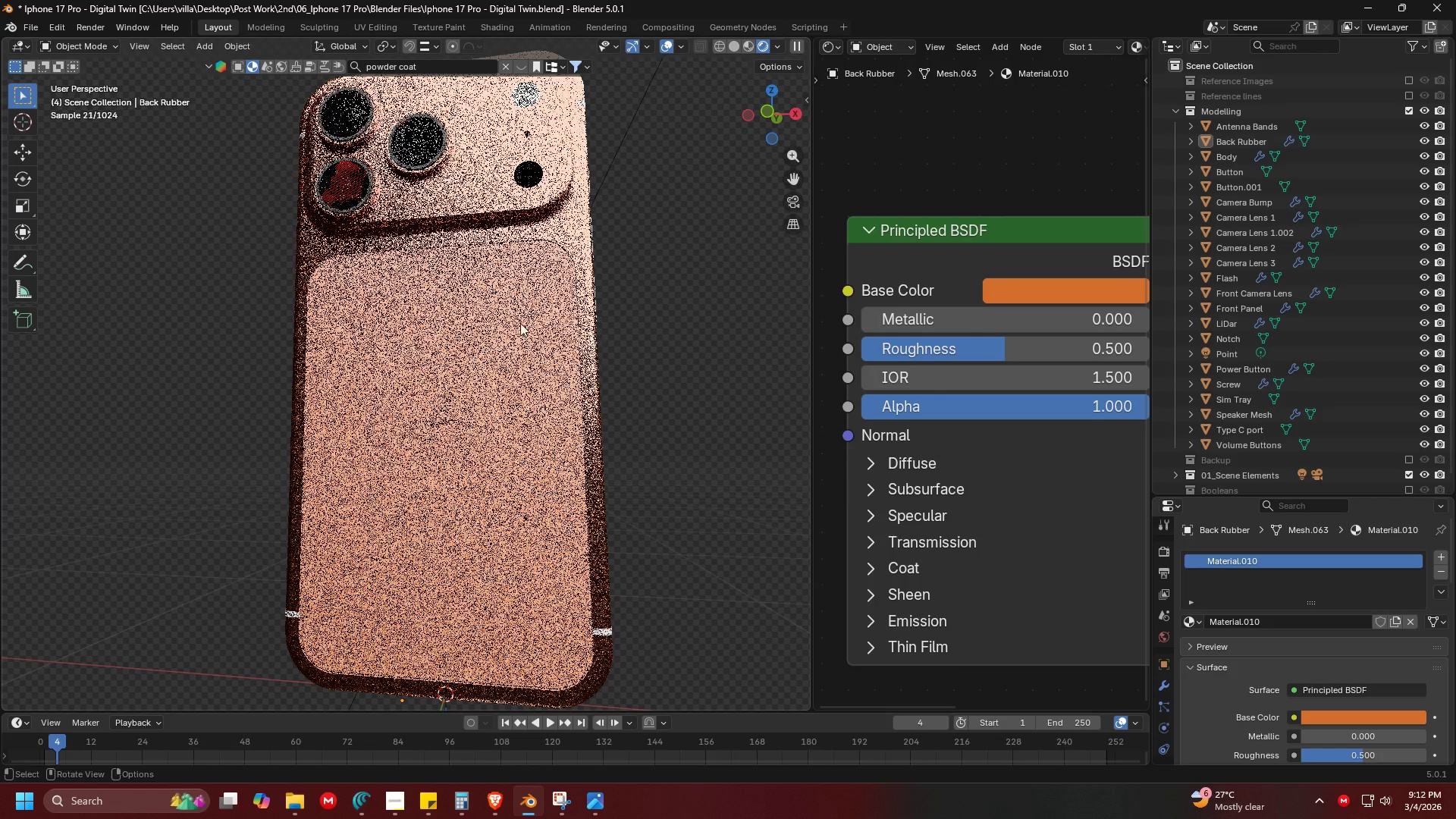 
scroll: coordinate [610, 331], scroll_direction: up, amount: 2.0
 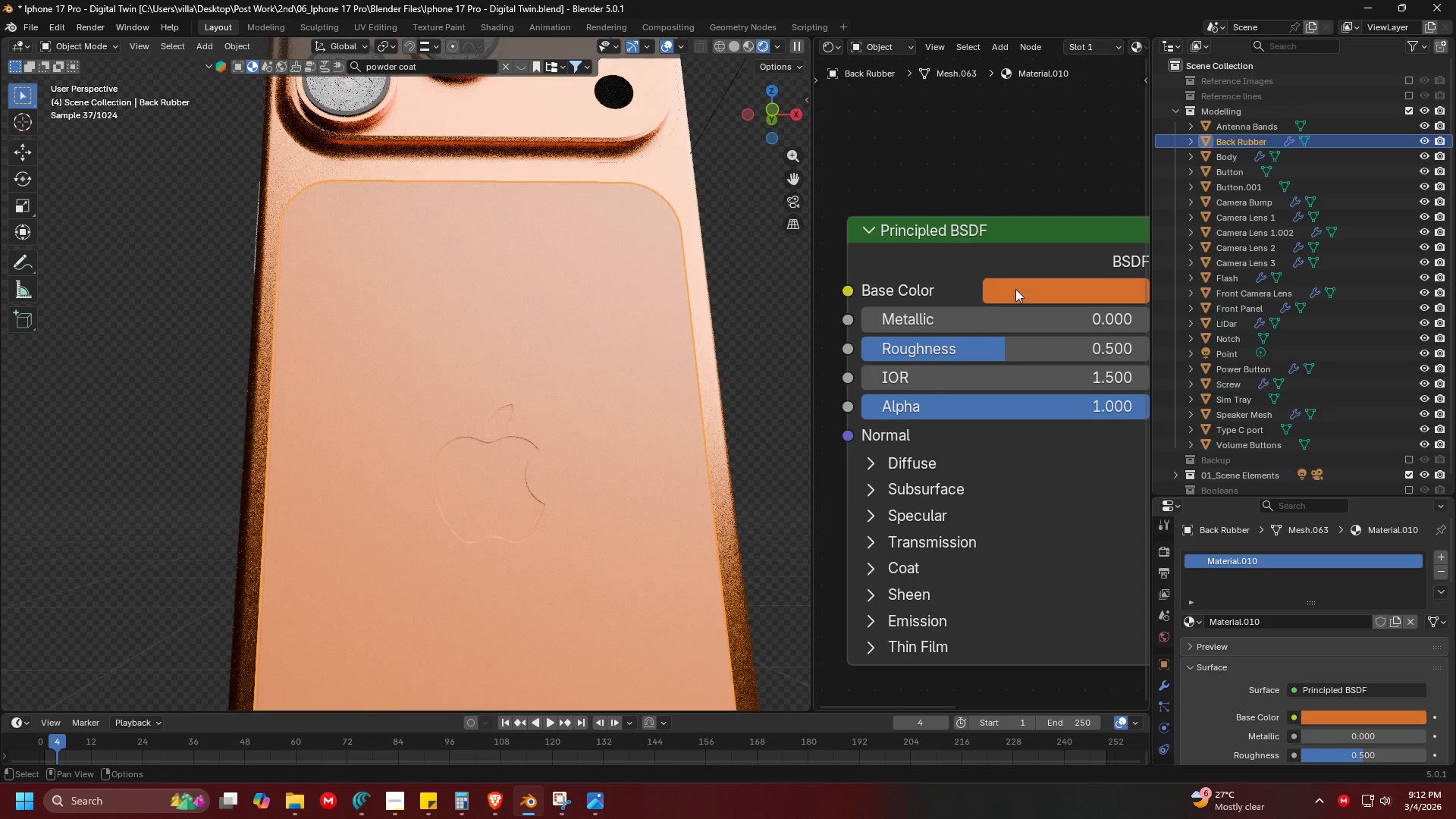 
left_click([1020, 287])
 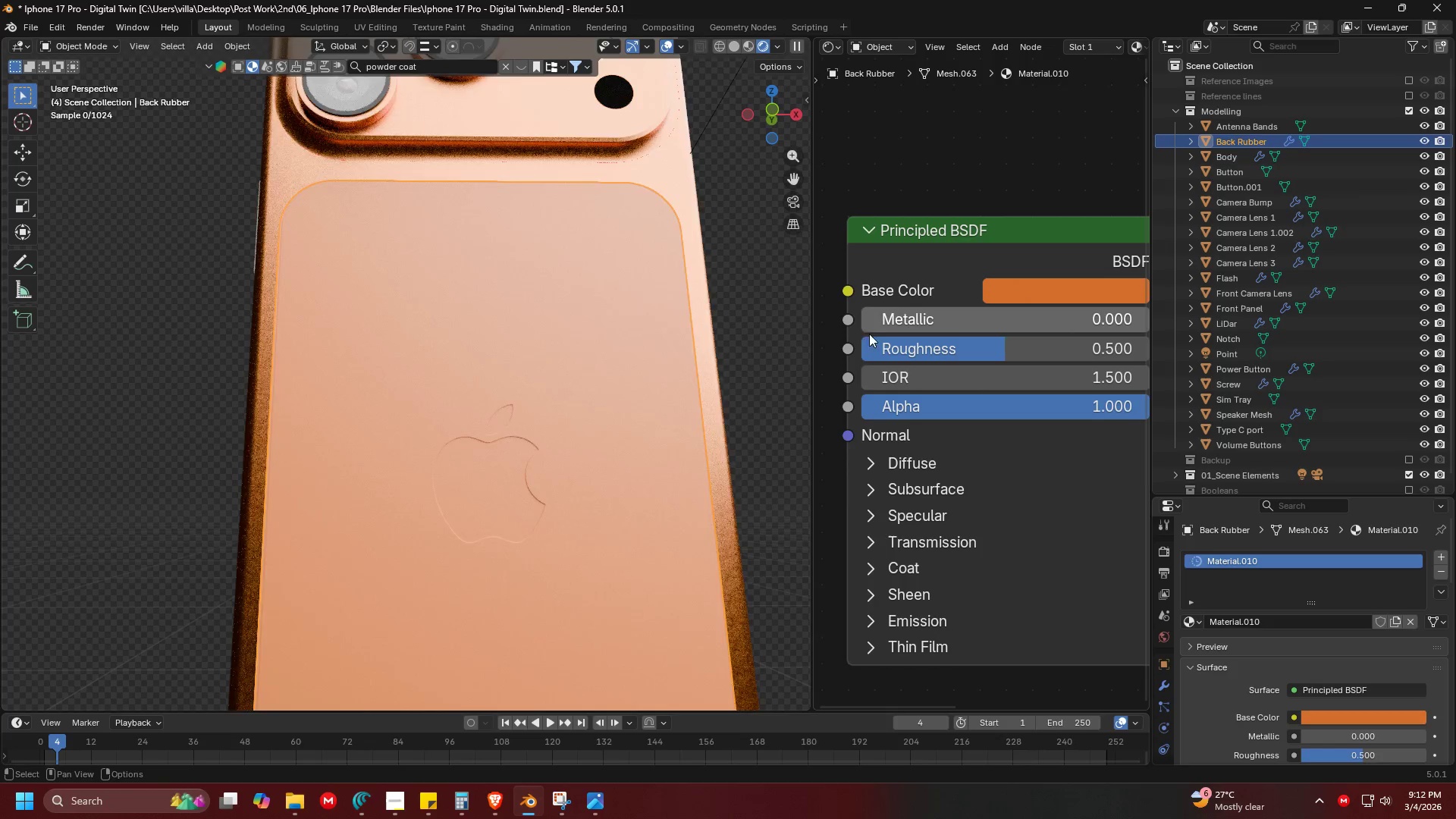 
key(Alt+AltLeft)
 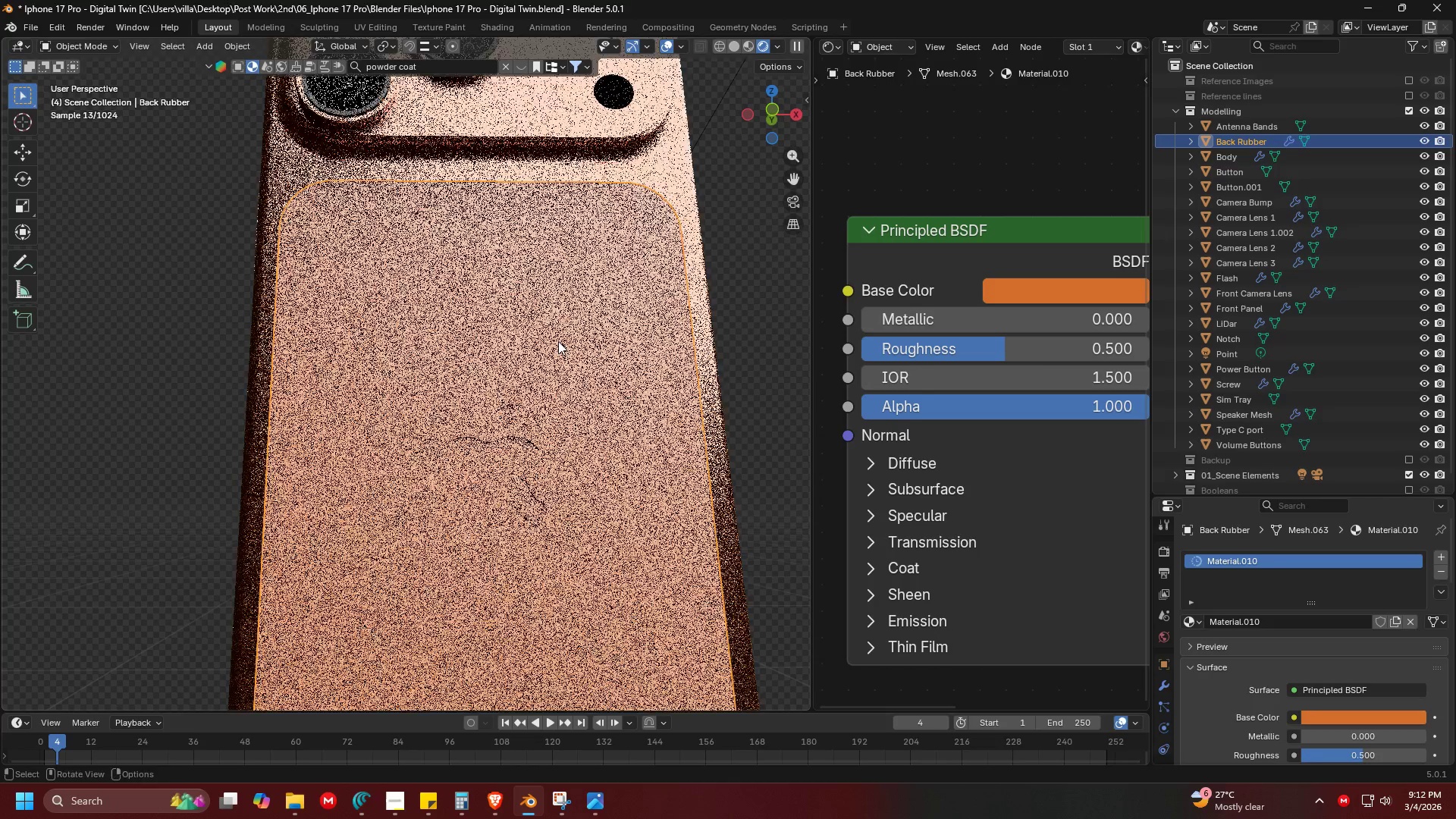 
key(Alt+Tab)
 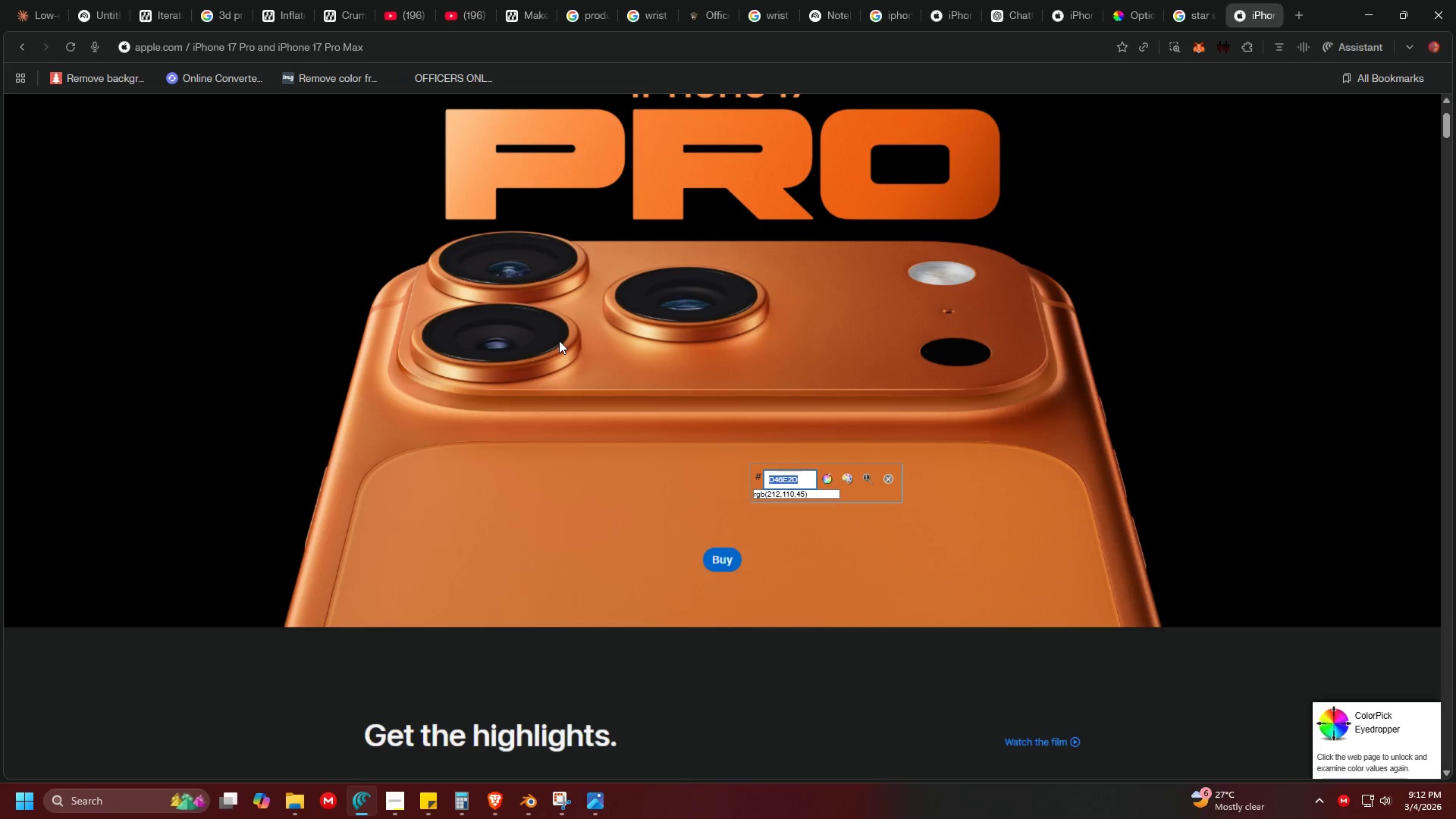 
key(Alt+AltLeft)
 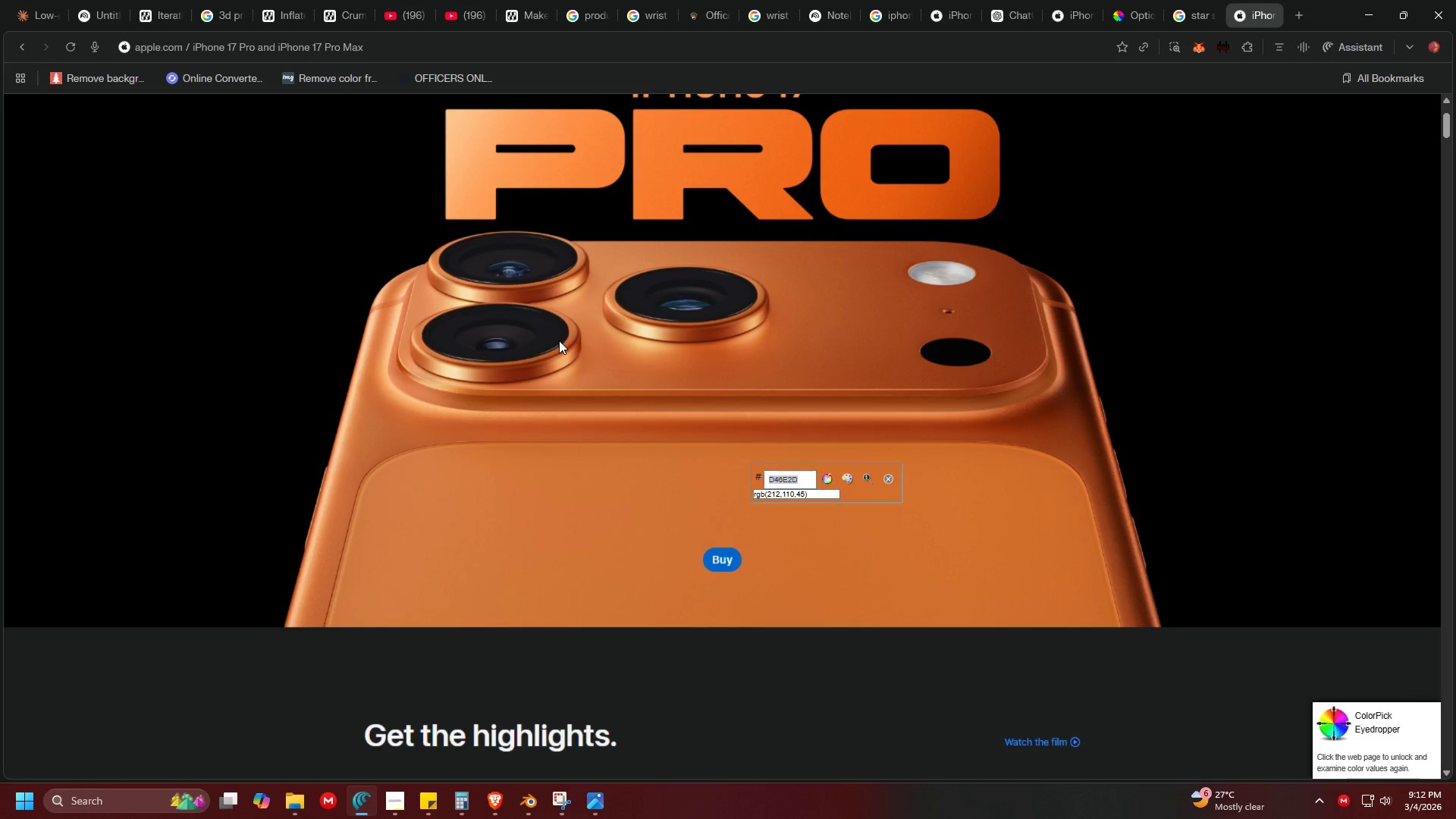 
key(Alt+Tab)
 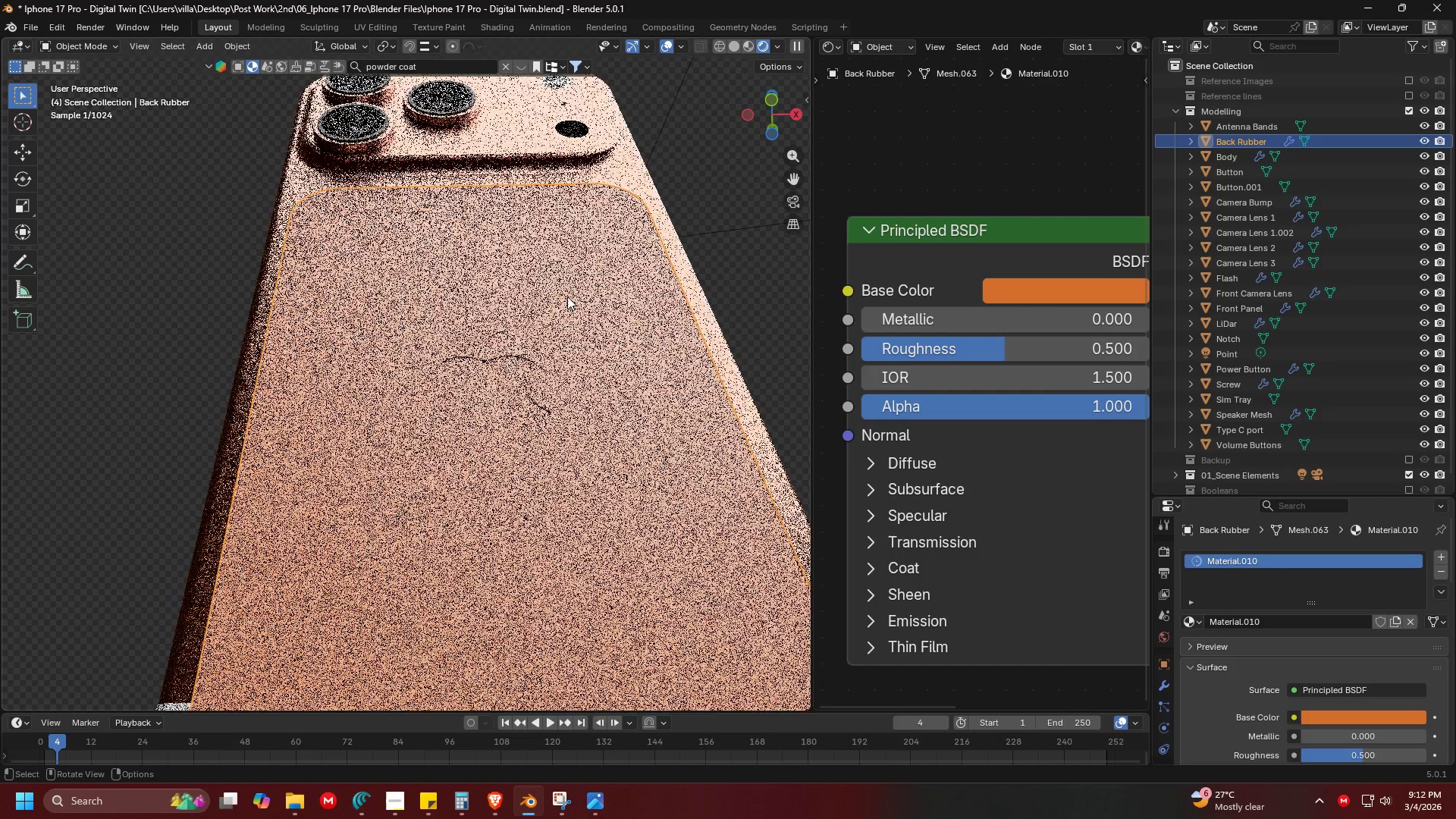 
key(Shift+ShiftLeft)
 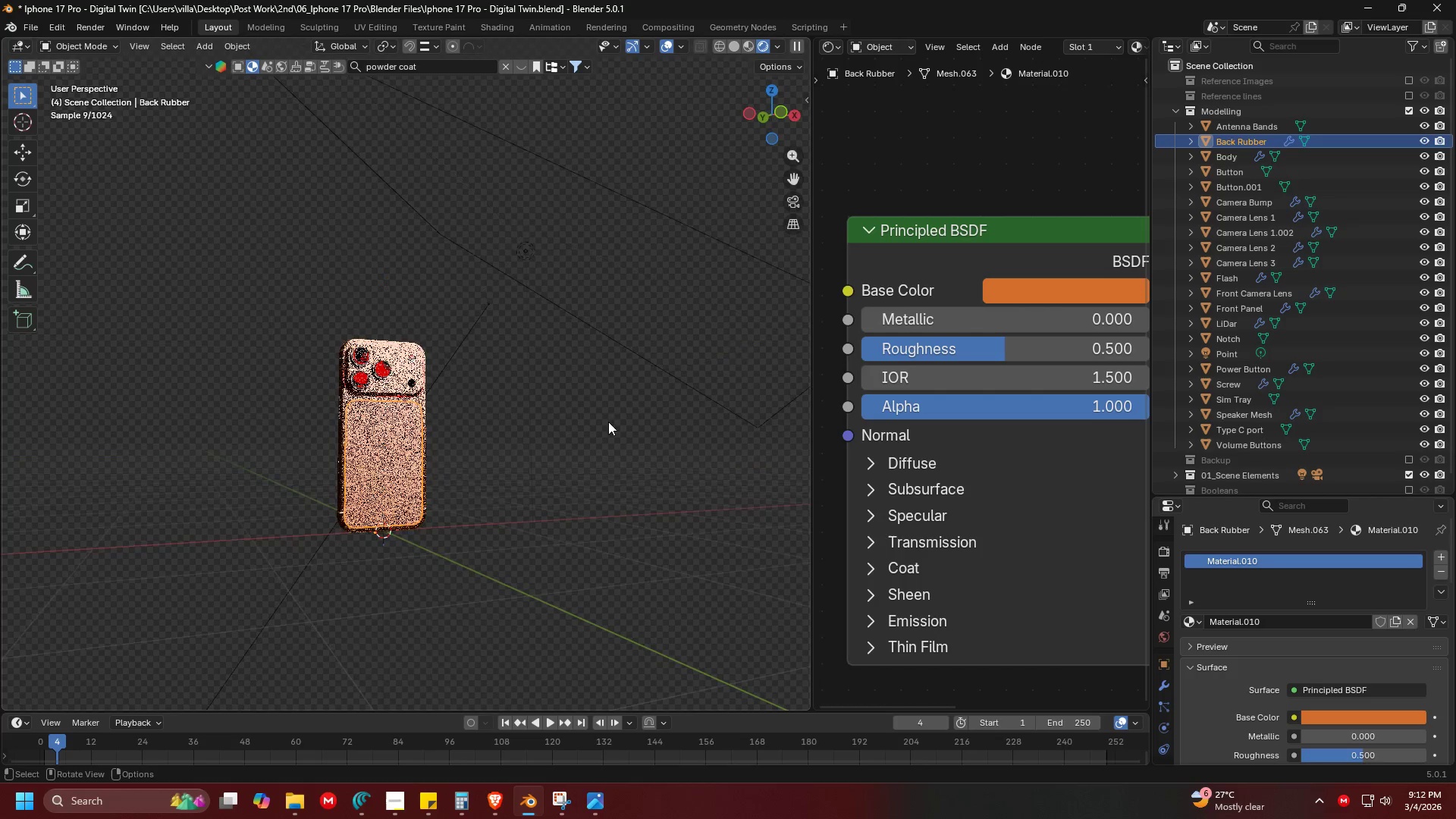 
scroll: coordinate [664, 364], scroll_direction: down, amount: 8.0
 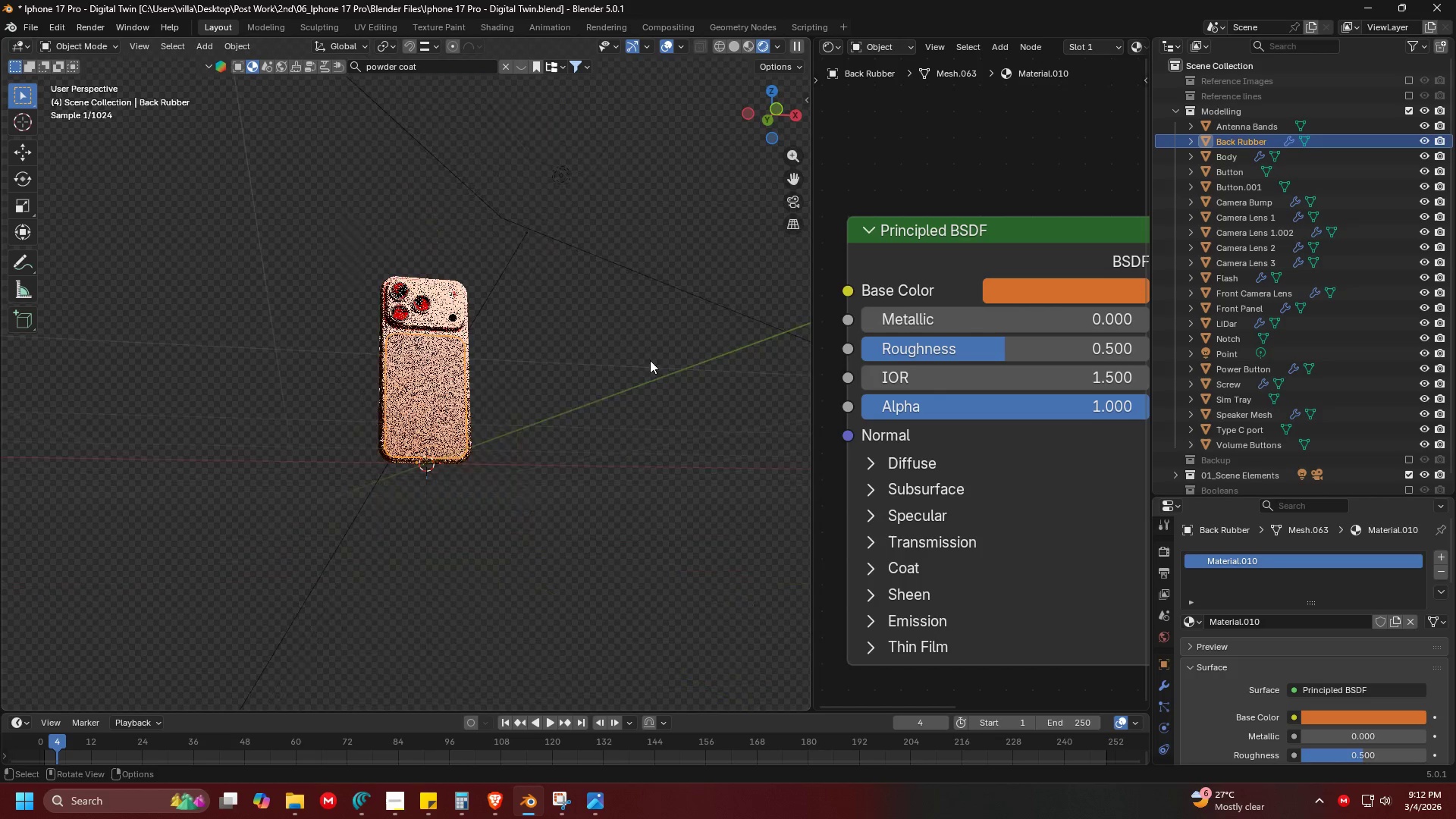 
left_click([526, 254])
 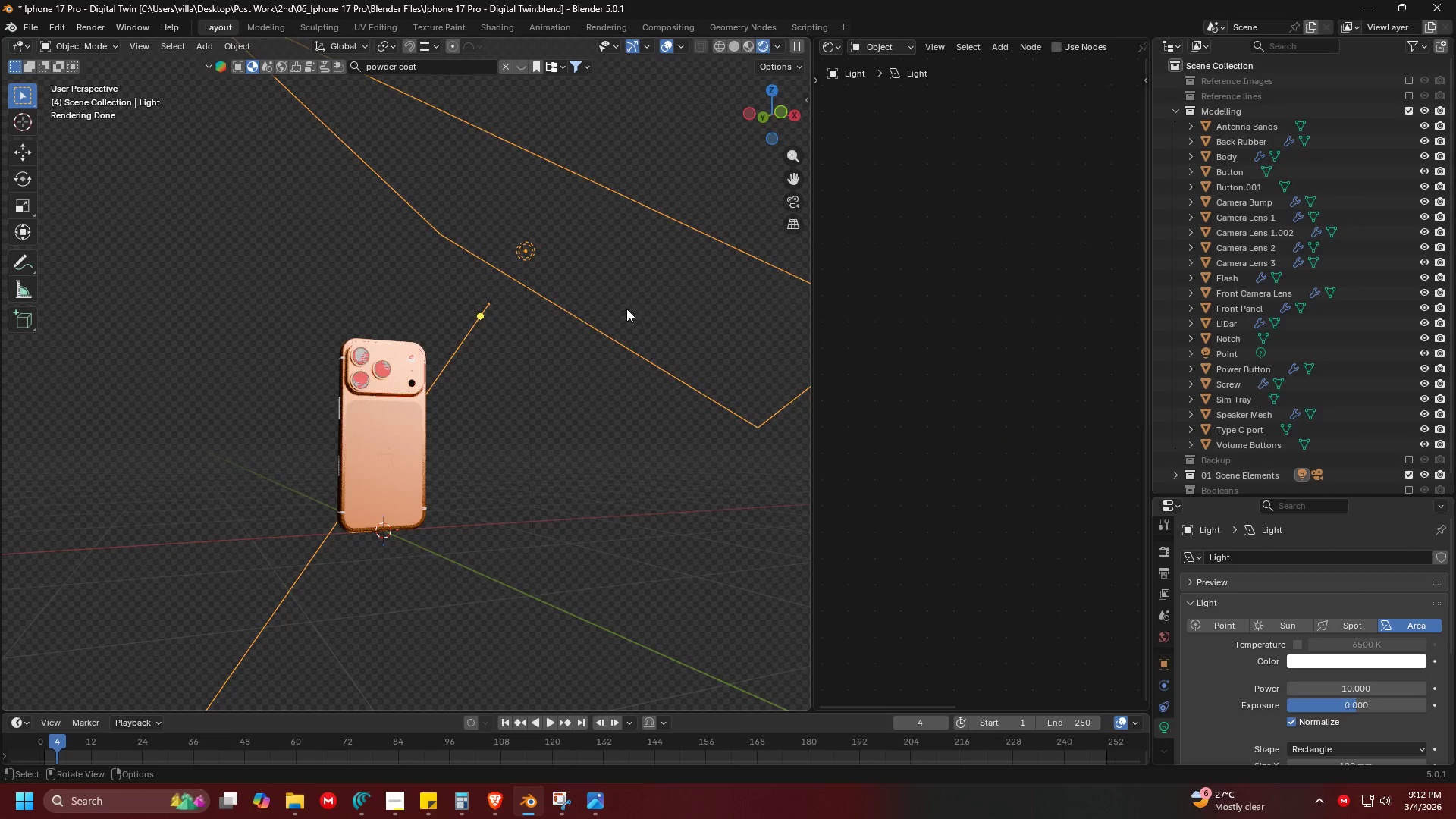 
scroll: coordinate [612, 340], scroll_direction: none, amount: 0.0
 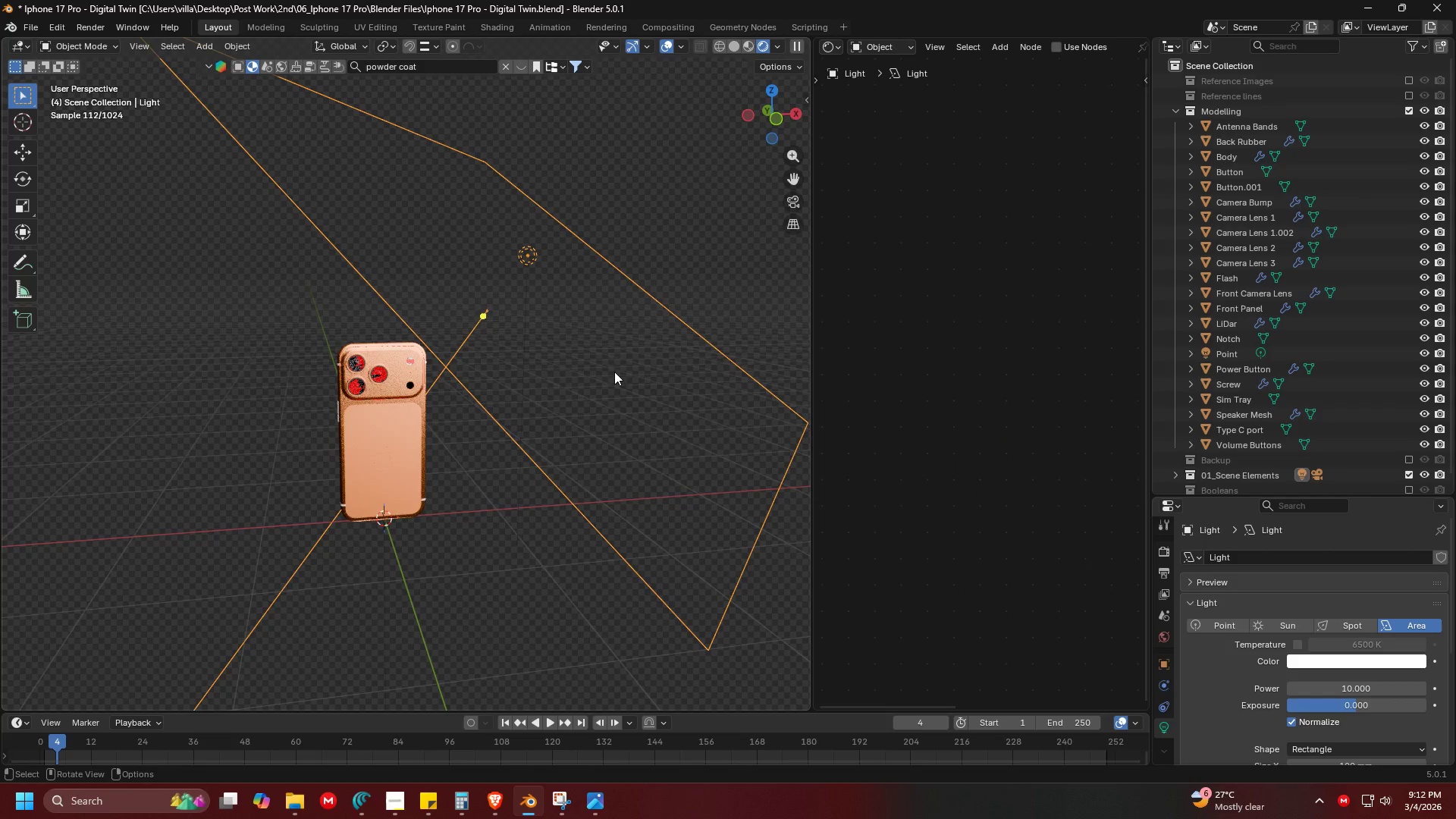 
key(G)
 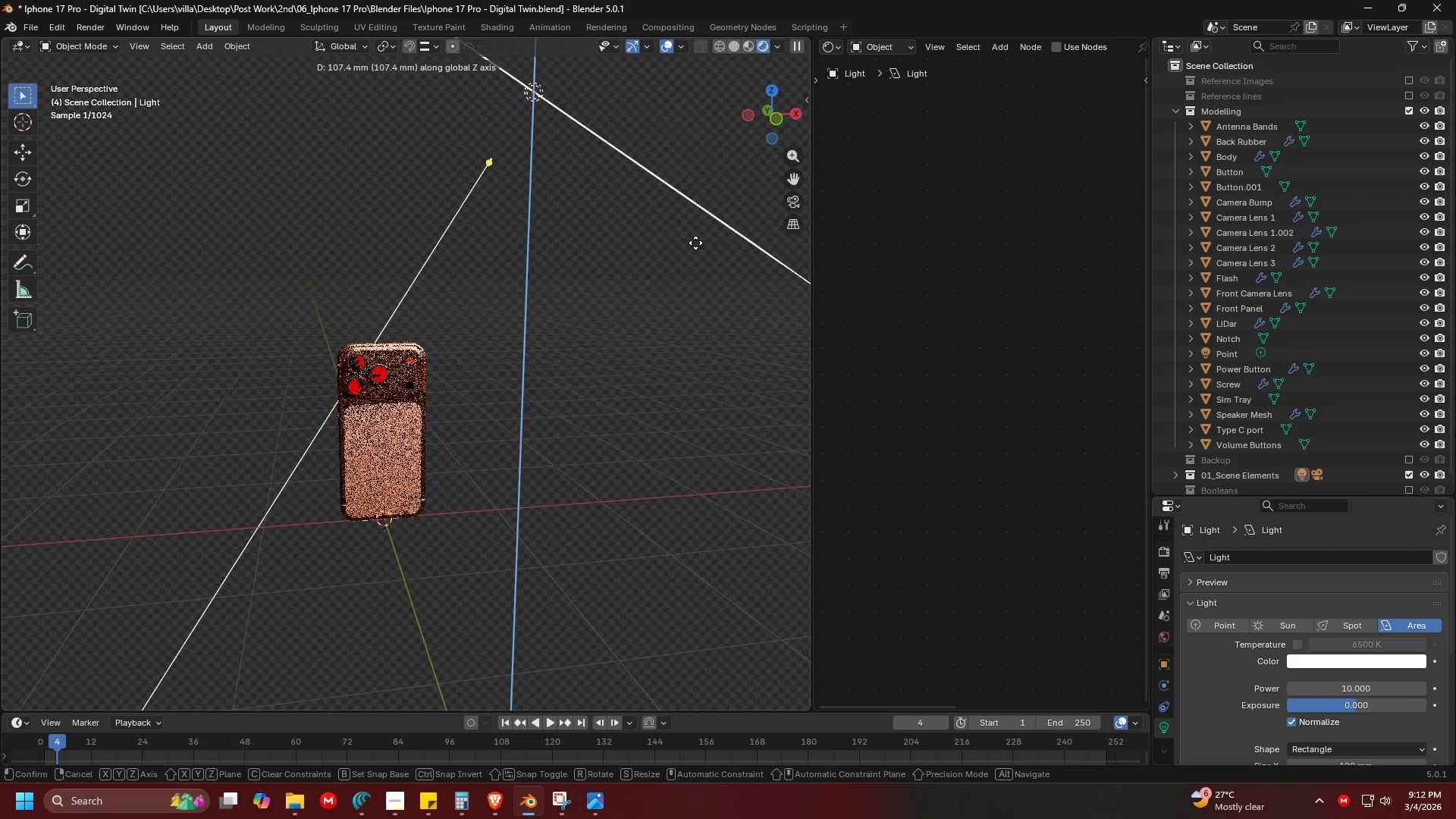 
left_click([686, 212])
 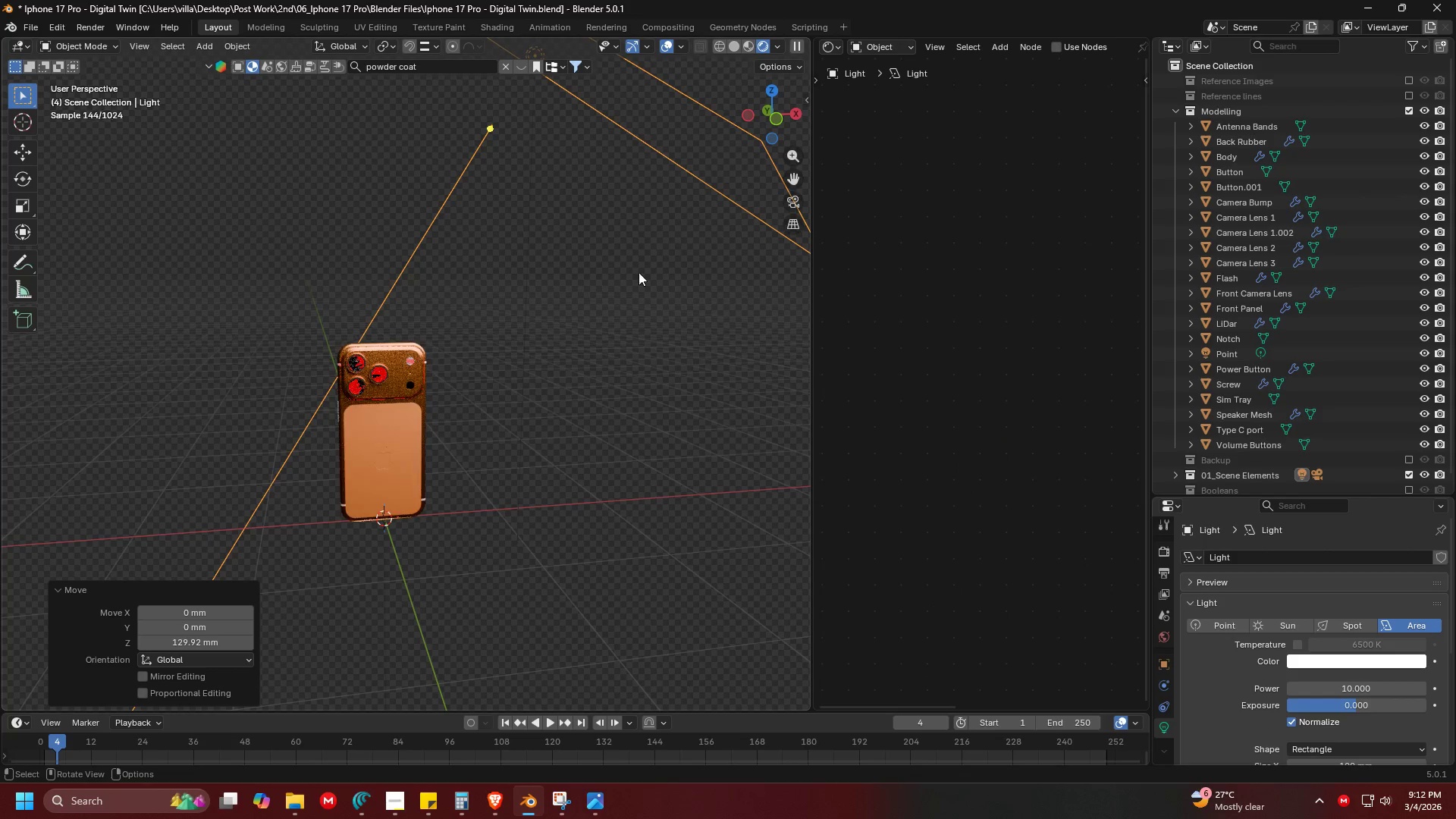 
key(G)
 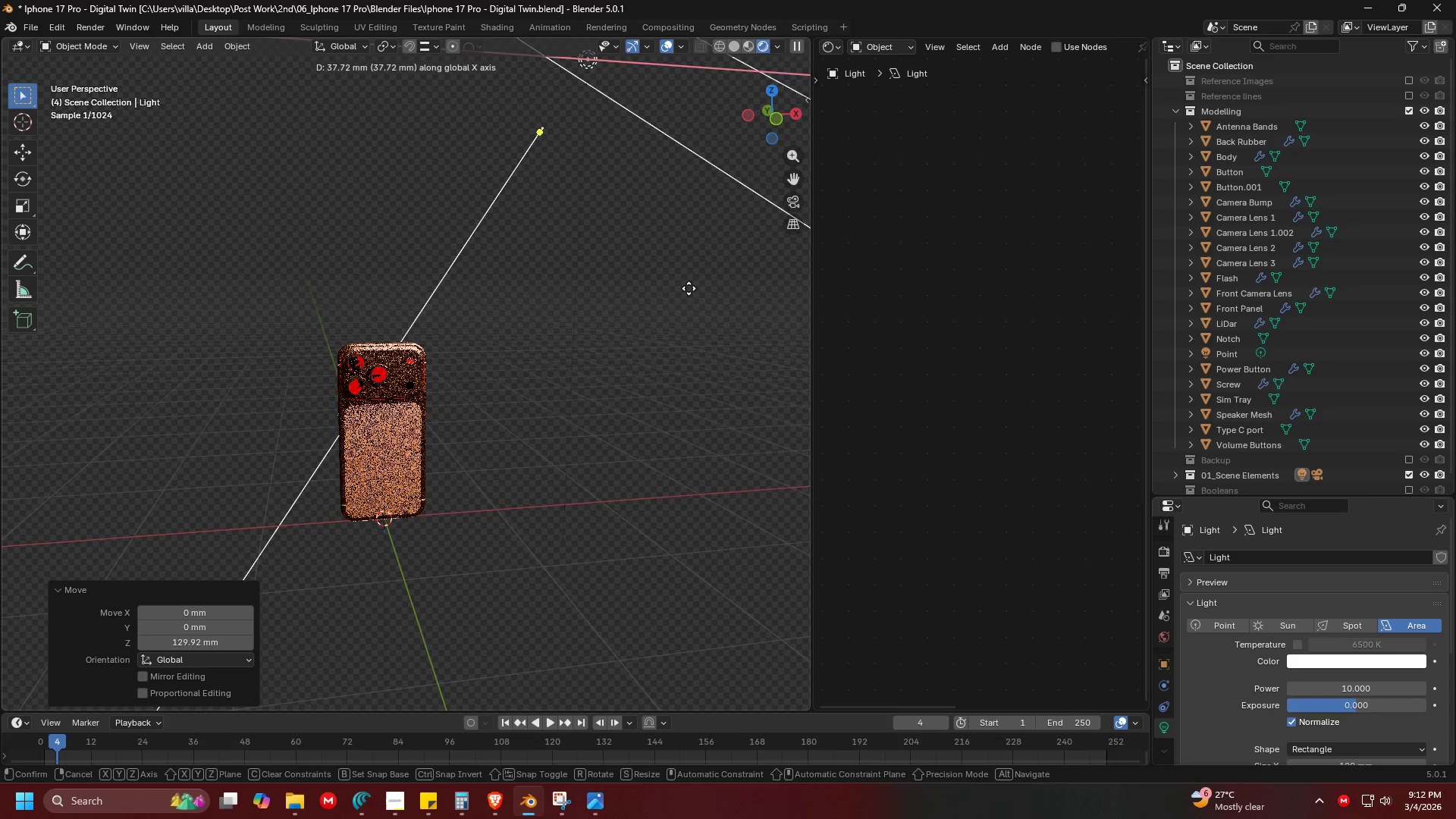 
left_click([692, 287])
 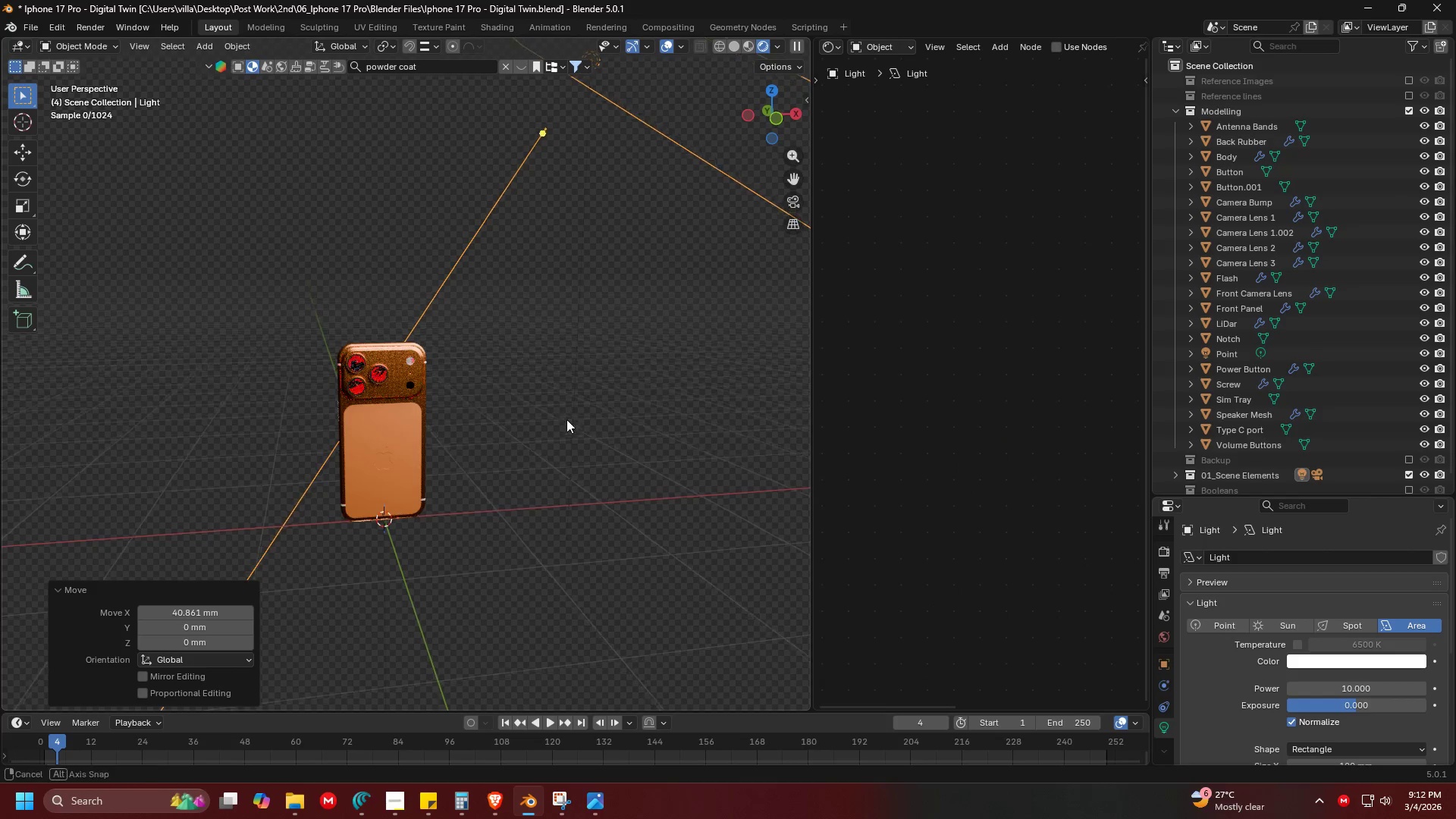 
key(Shift+ShiftLeft)
 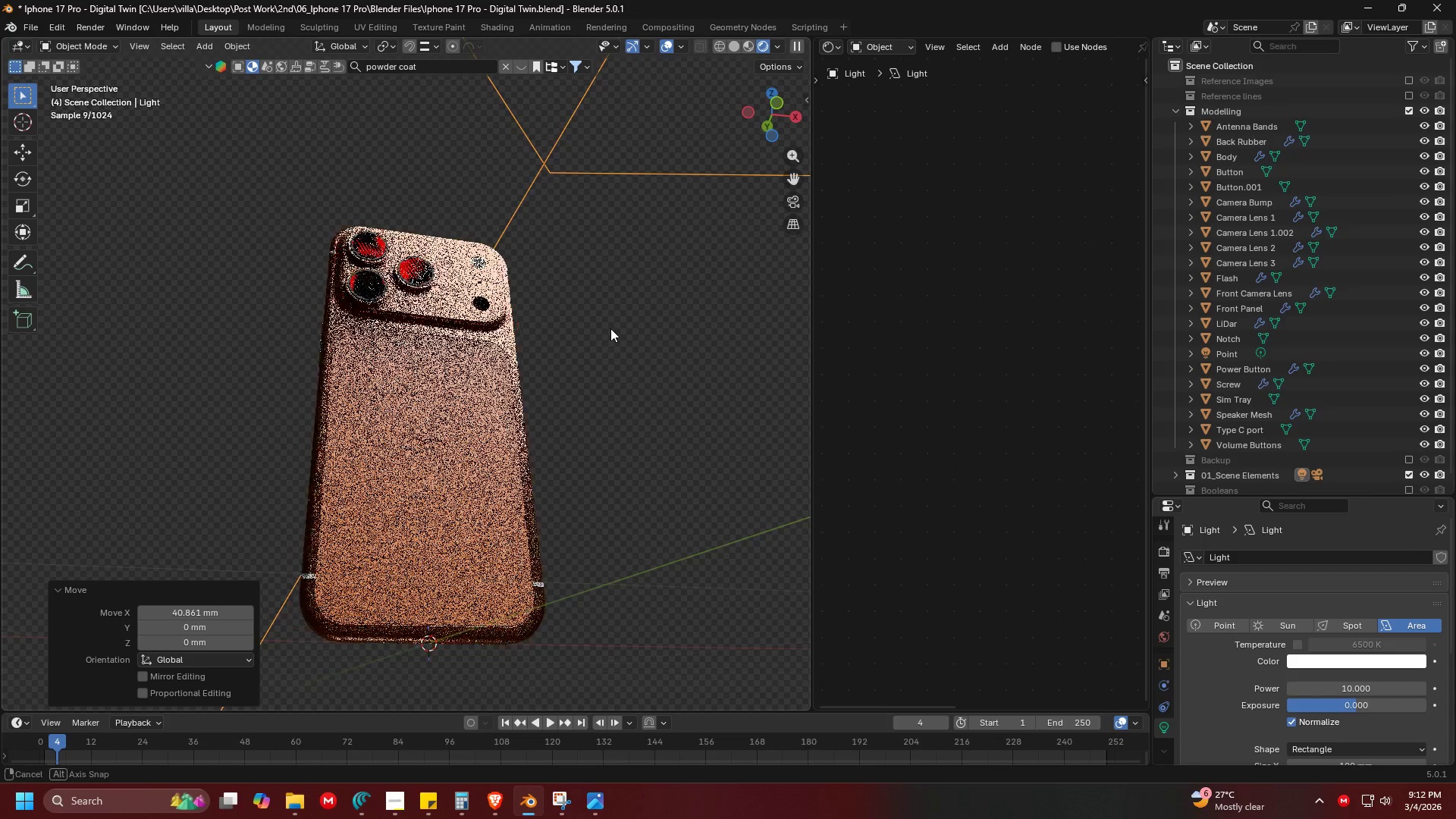 
scroll: coordinate [579, 324], scroll_direction: up, amount: 9.0
 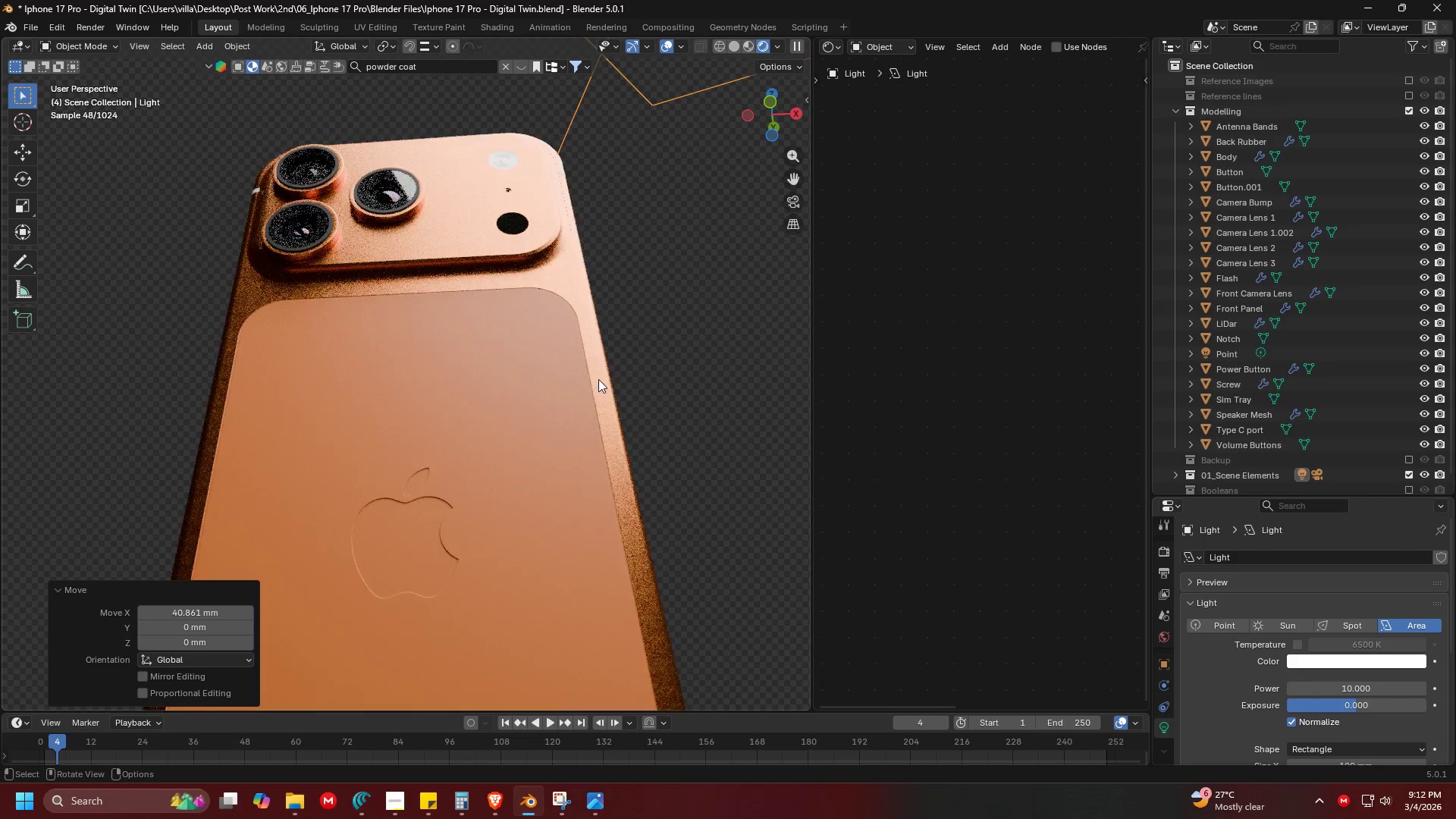 
key(Shift+ShiftLeft)
 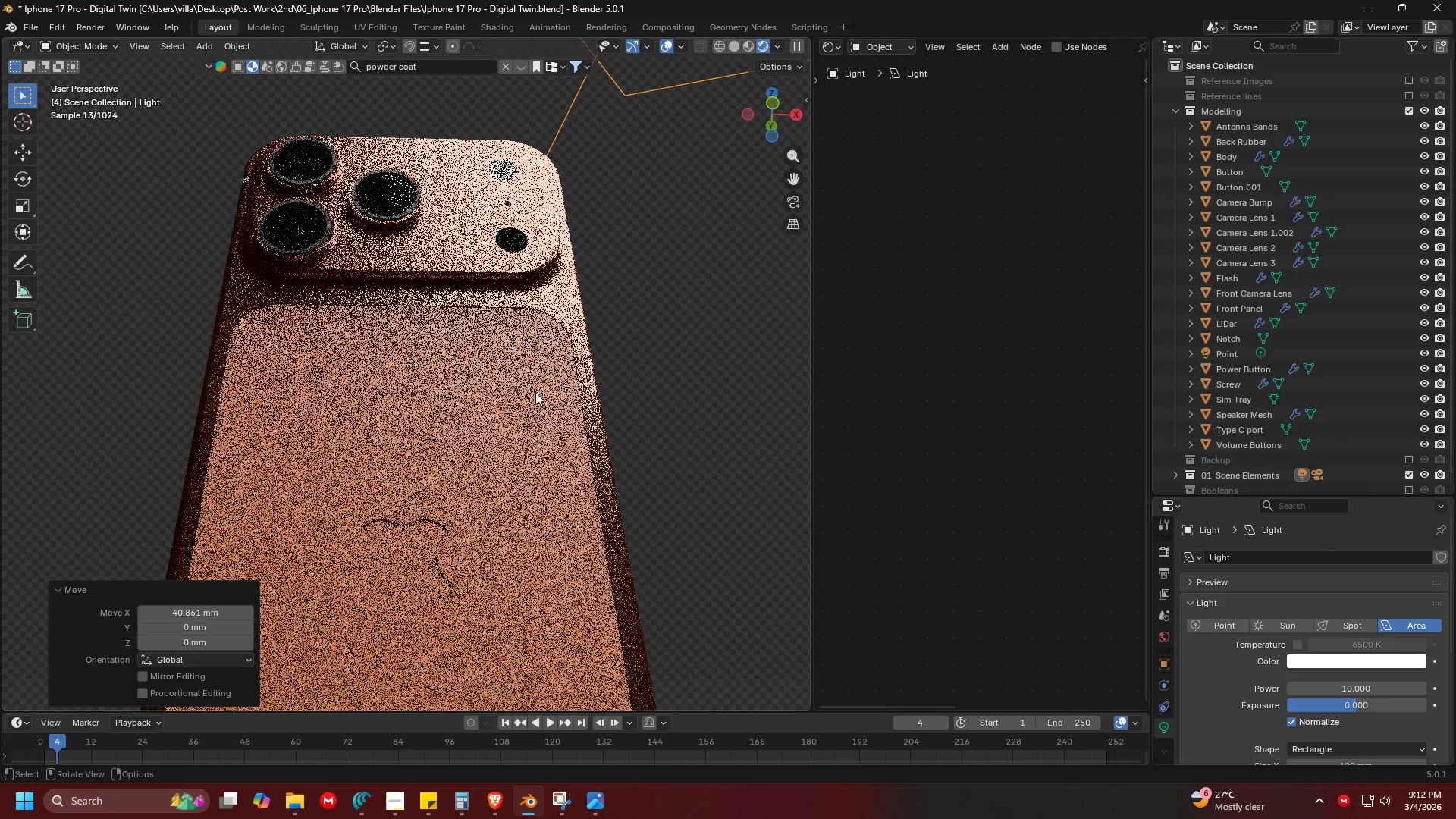 
left_click([556, 381])
 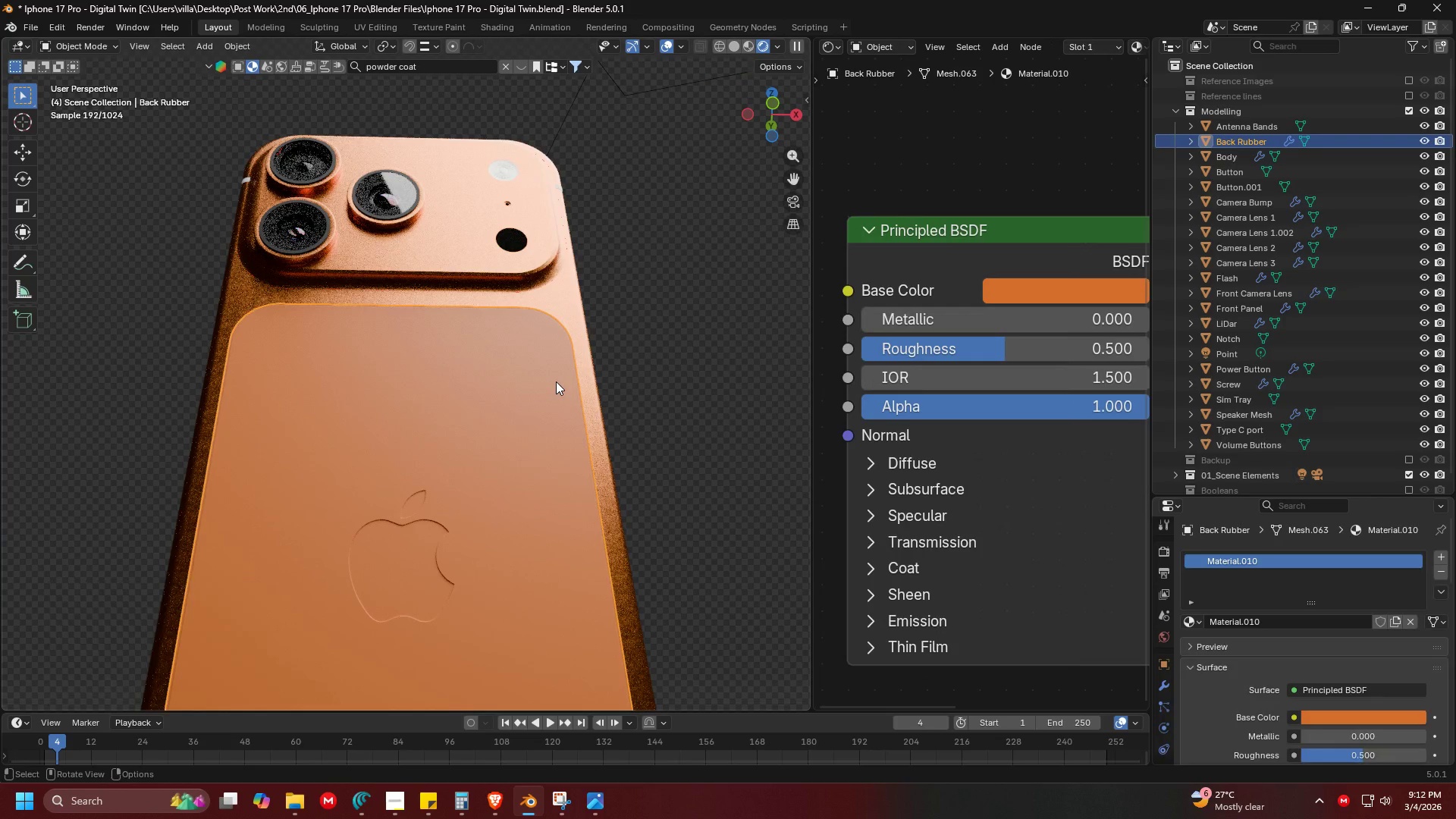 
key(Alt+AltLeft)
 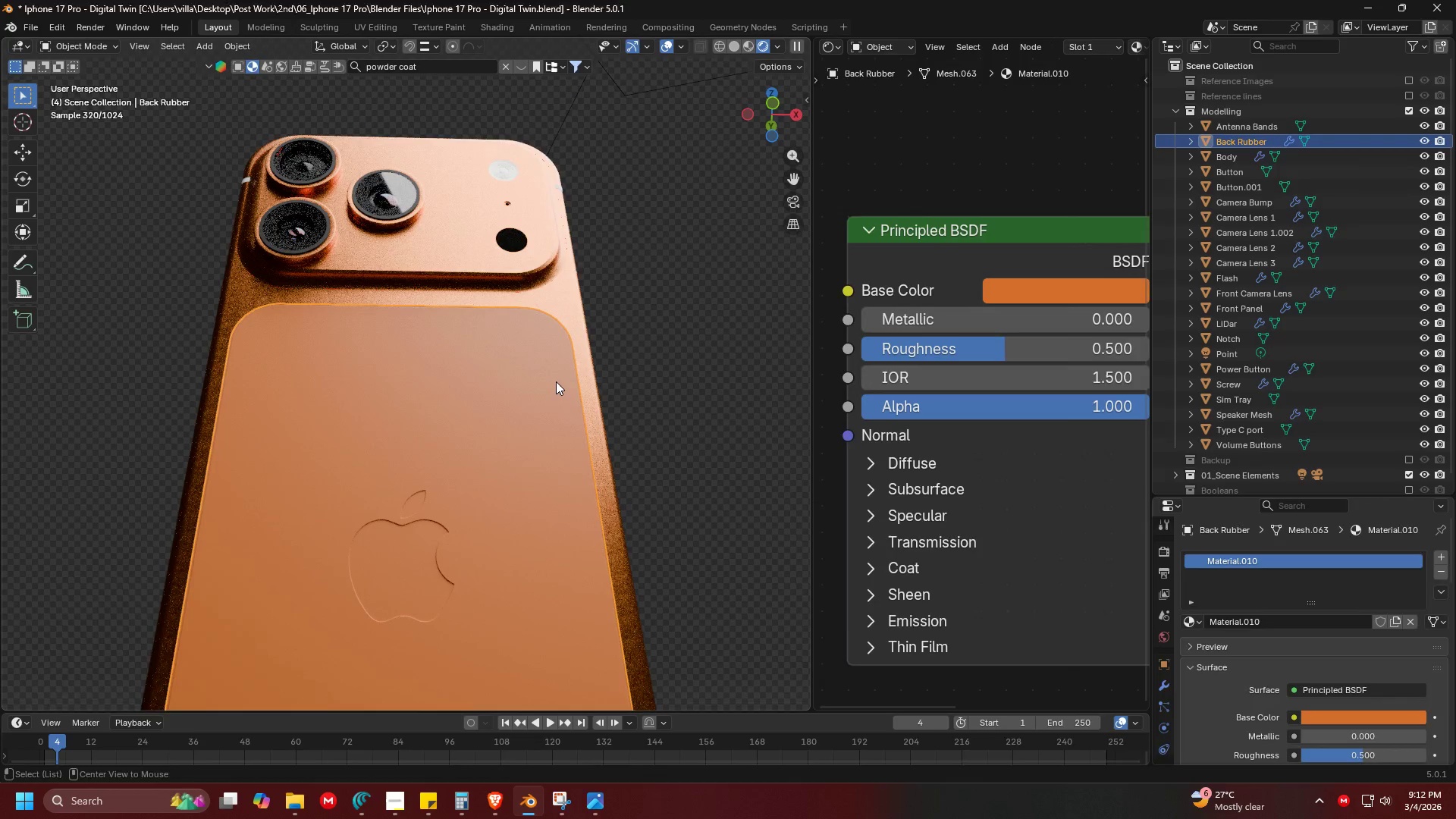 
key(Alt+Tab)
 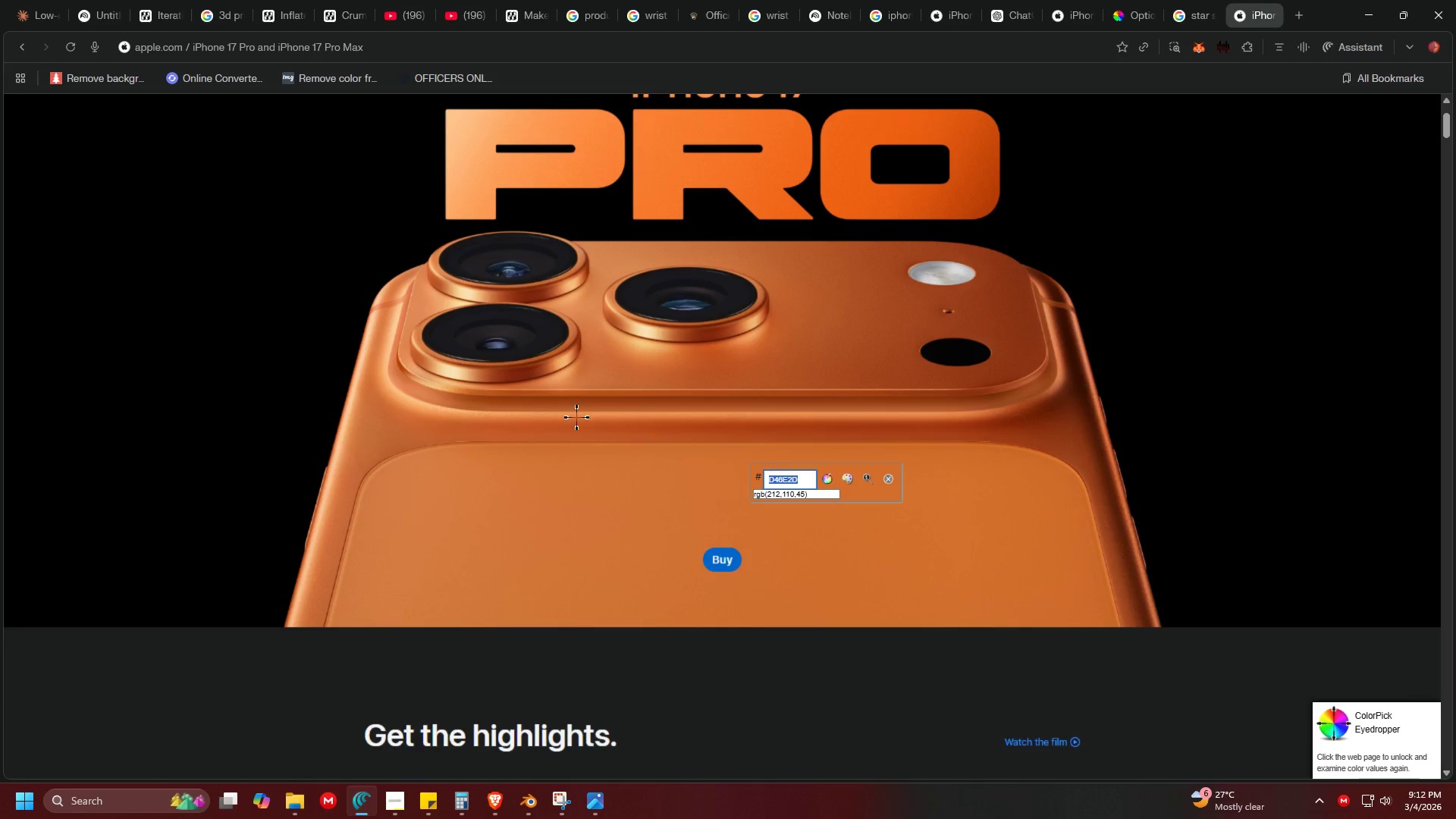 
key(Alt+AltLeft)
 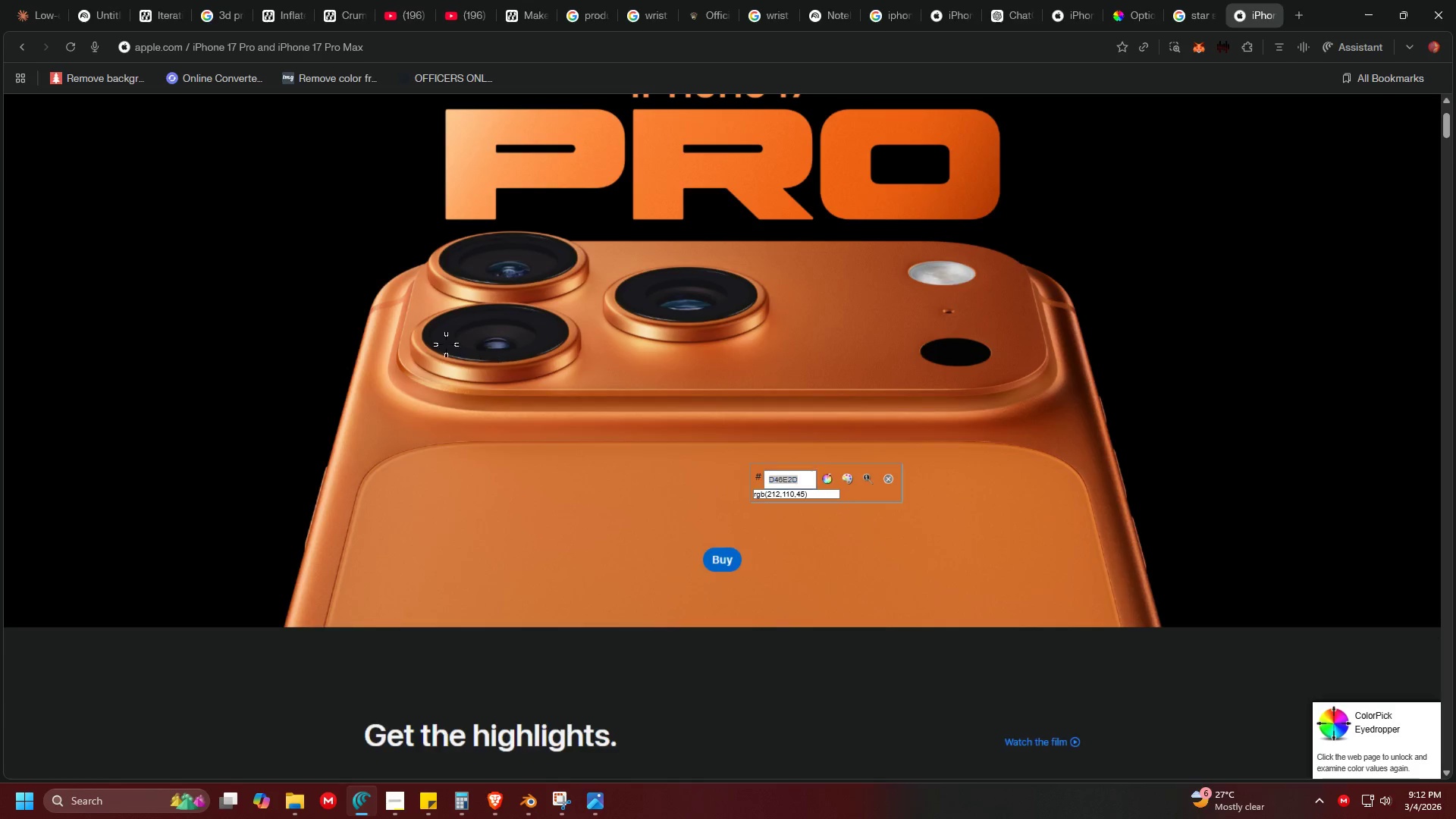 
key(Alt+Tab)
 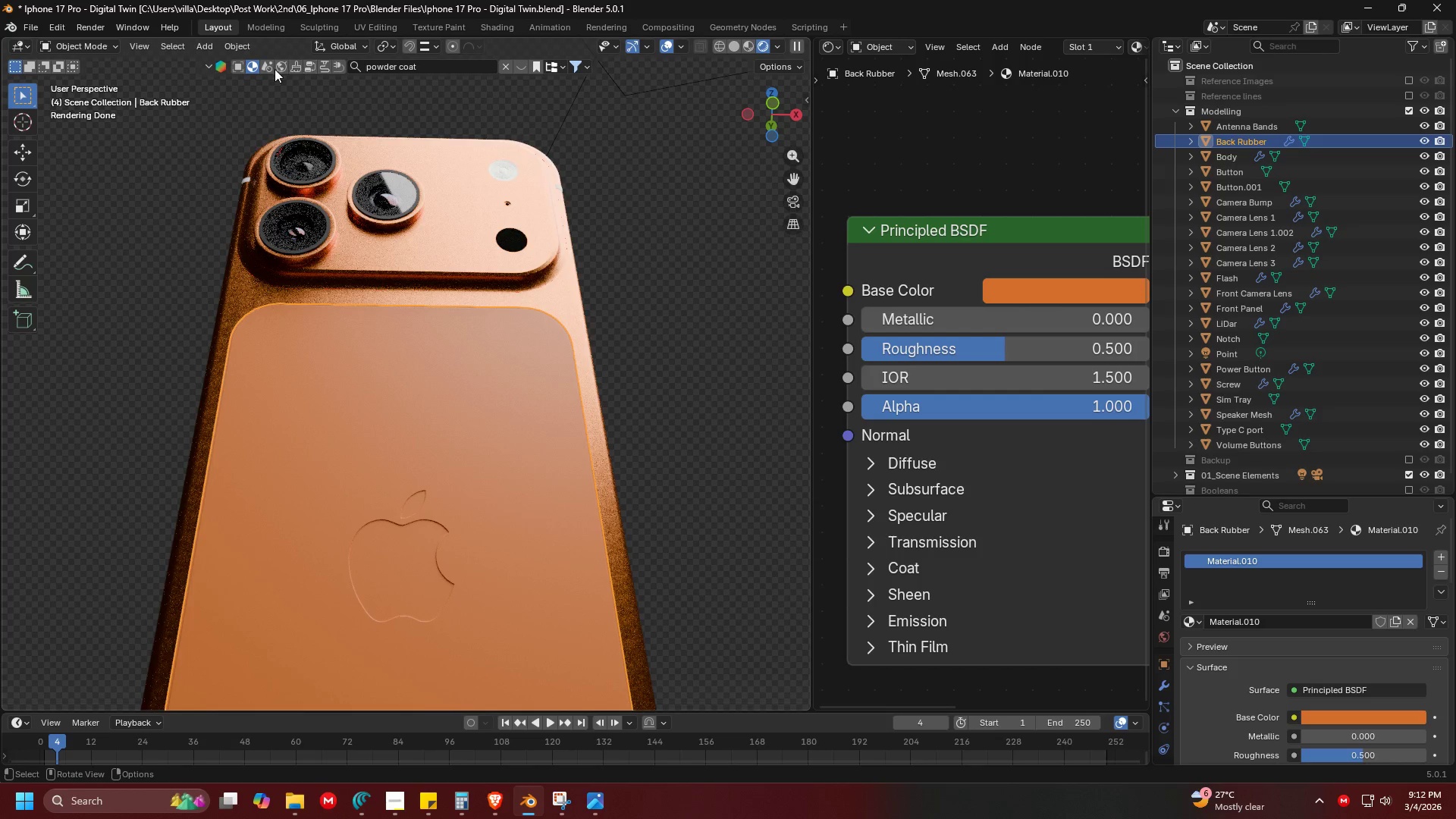 
left_click([403, 66])
 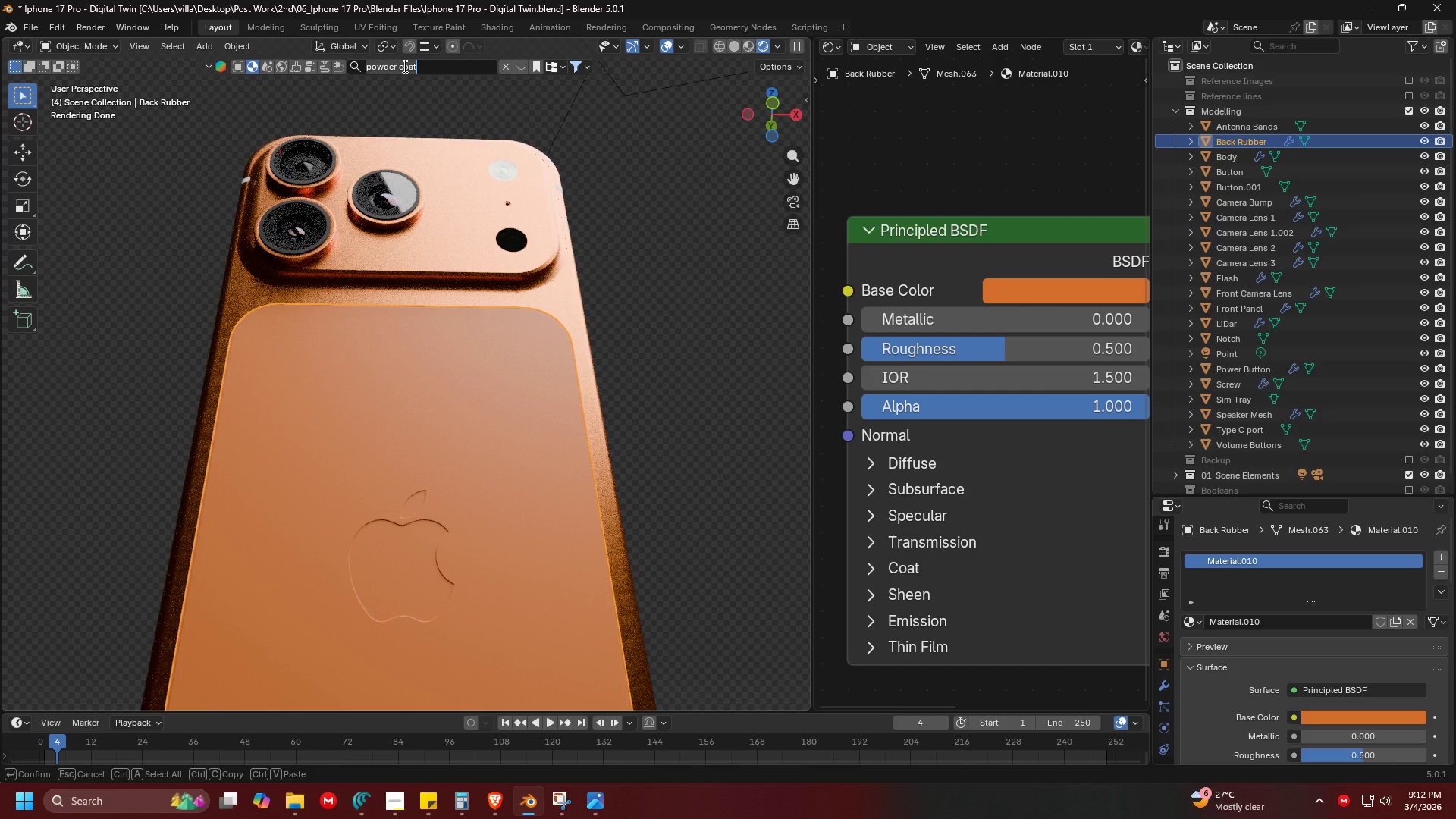 
type(rubber)
 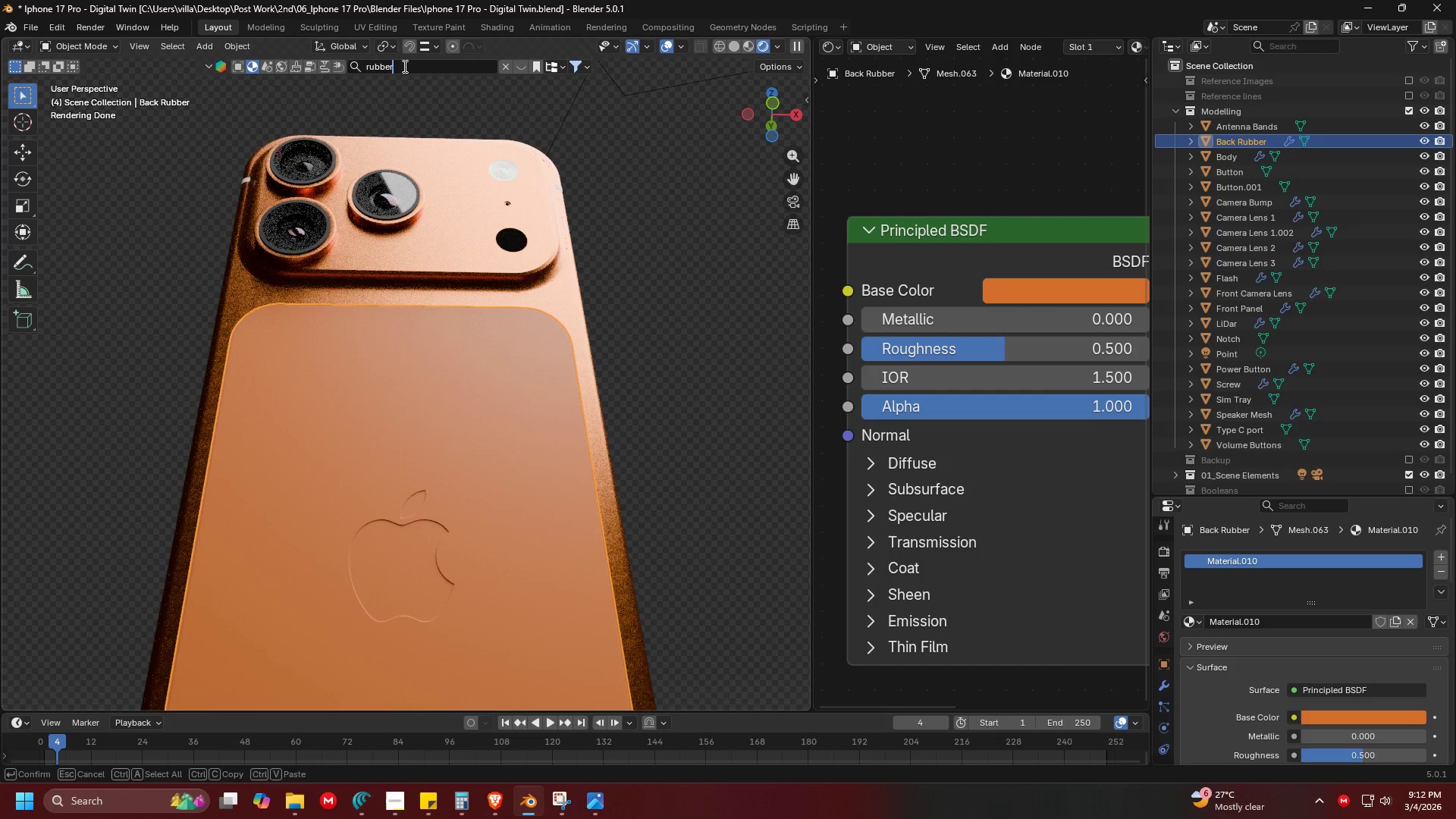 
key(Enter)
 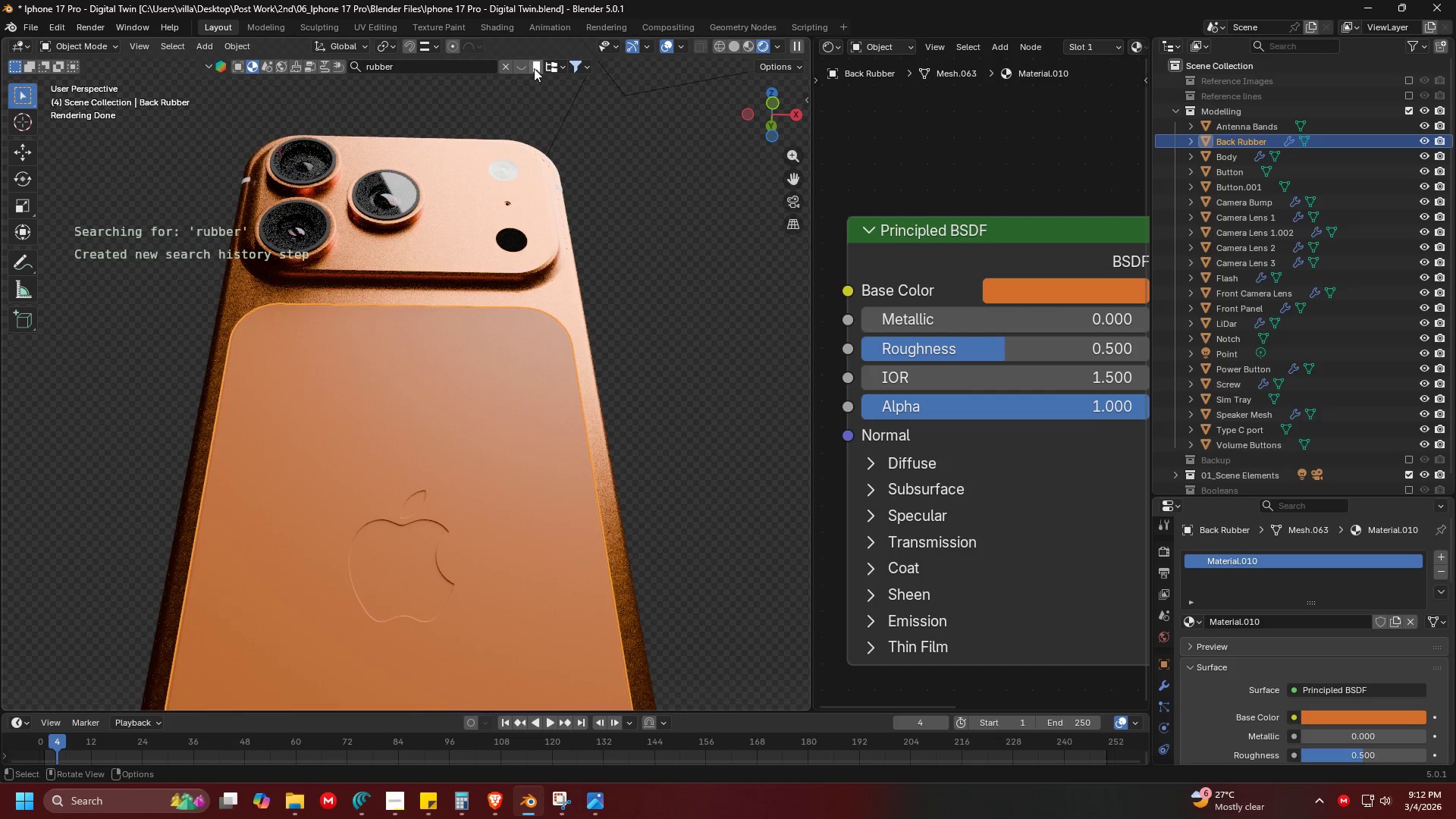 
left_click([523, 66])
 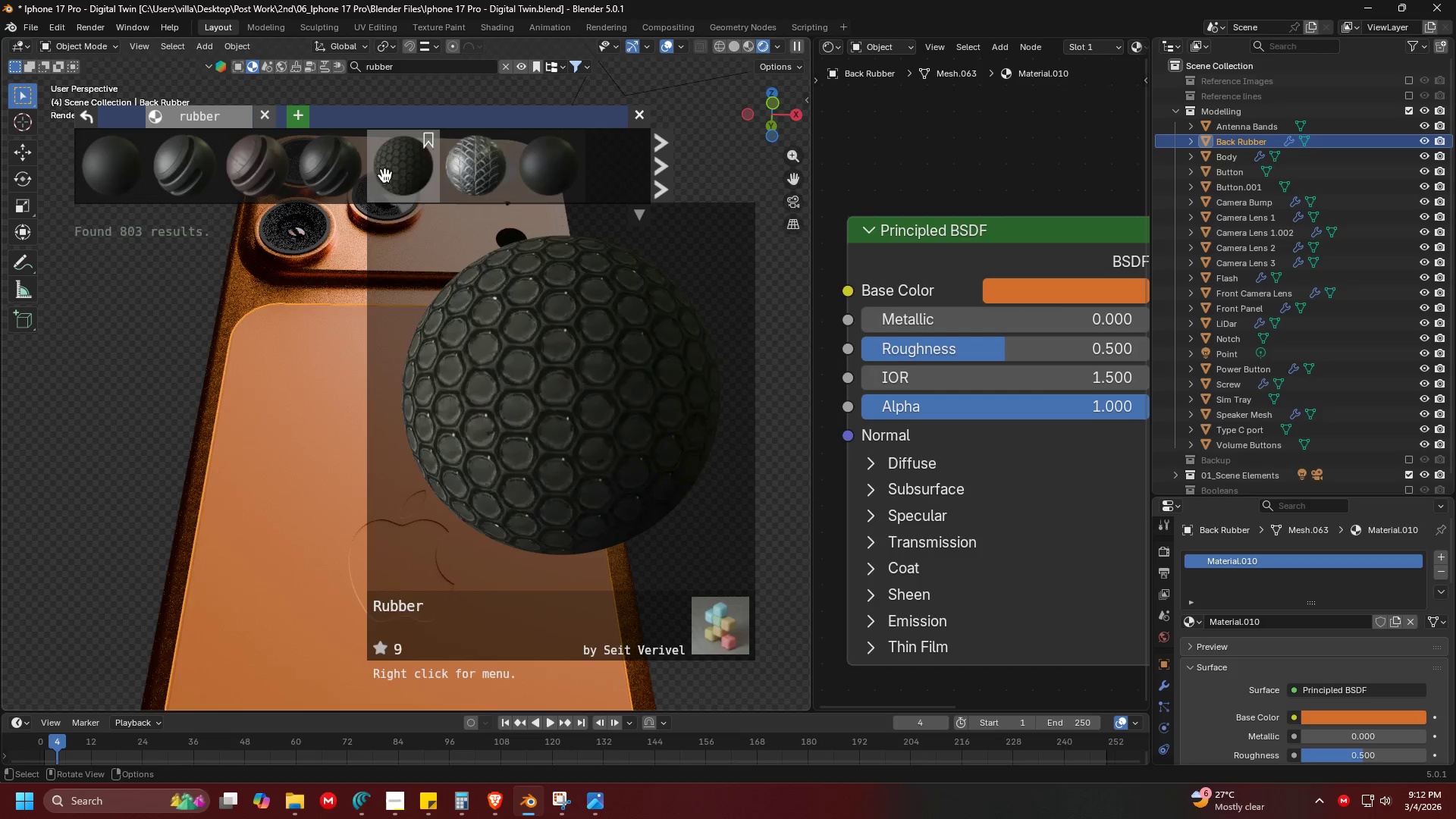 
wait(6.91)
 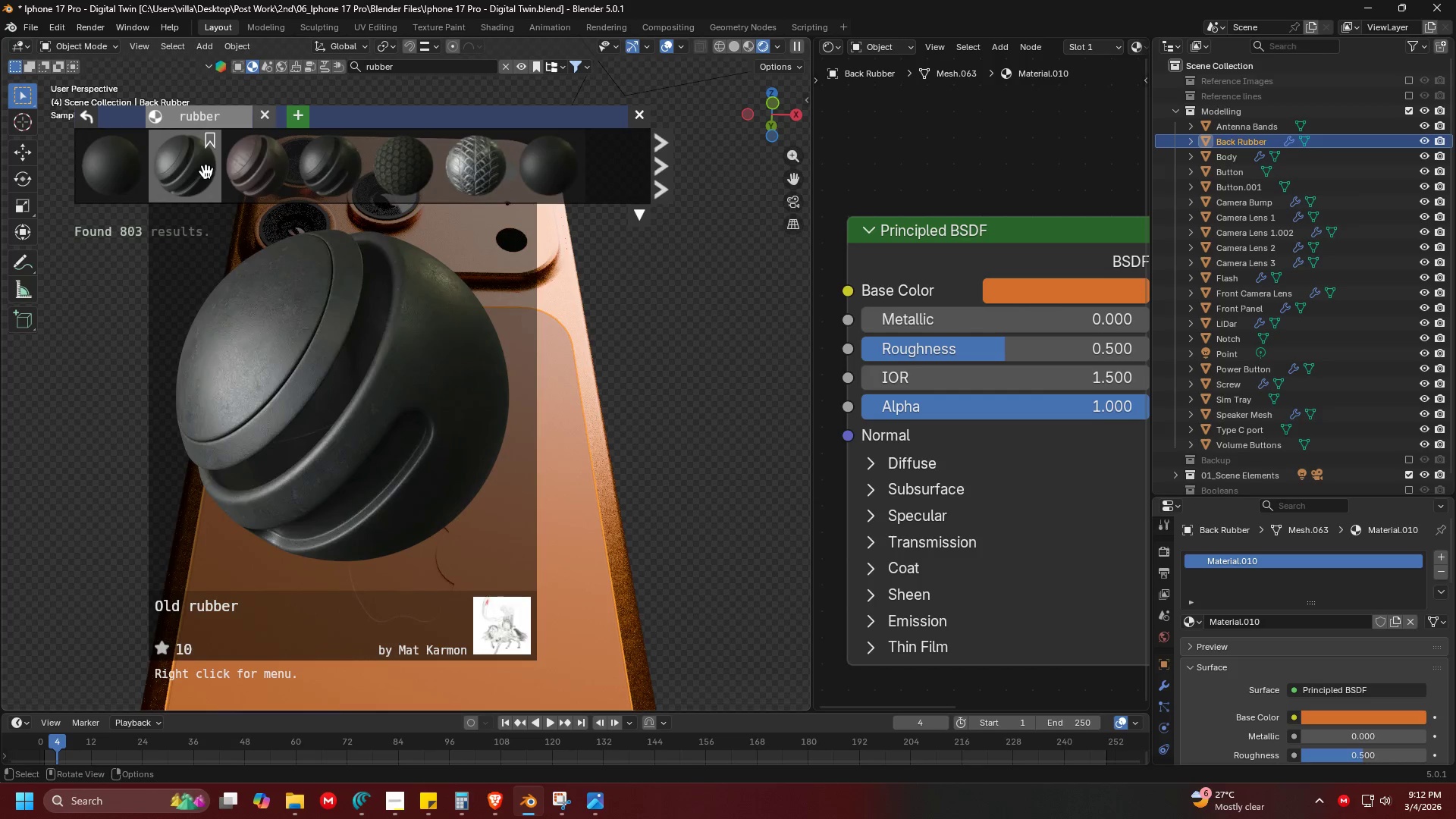 
left_click([557, 174])
 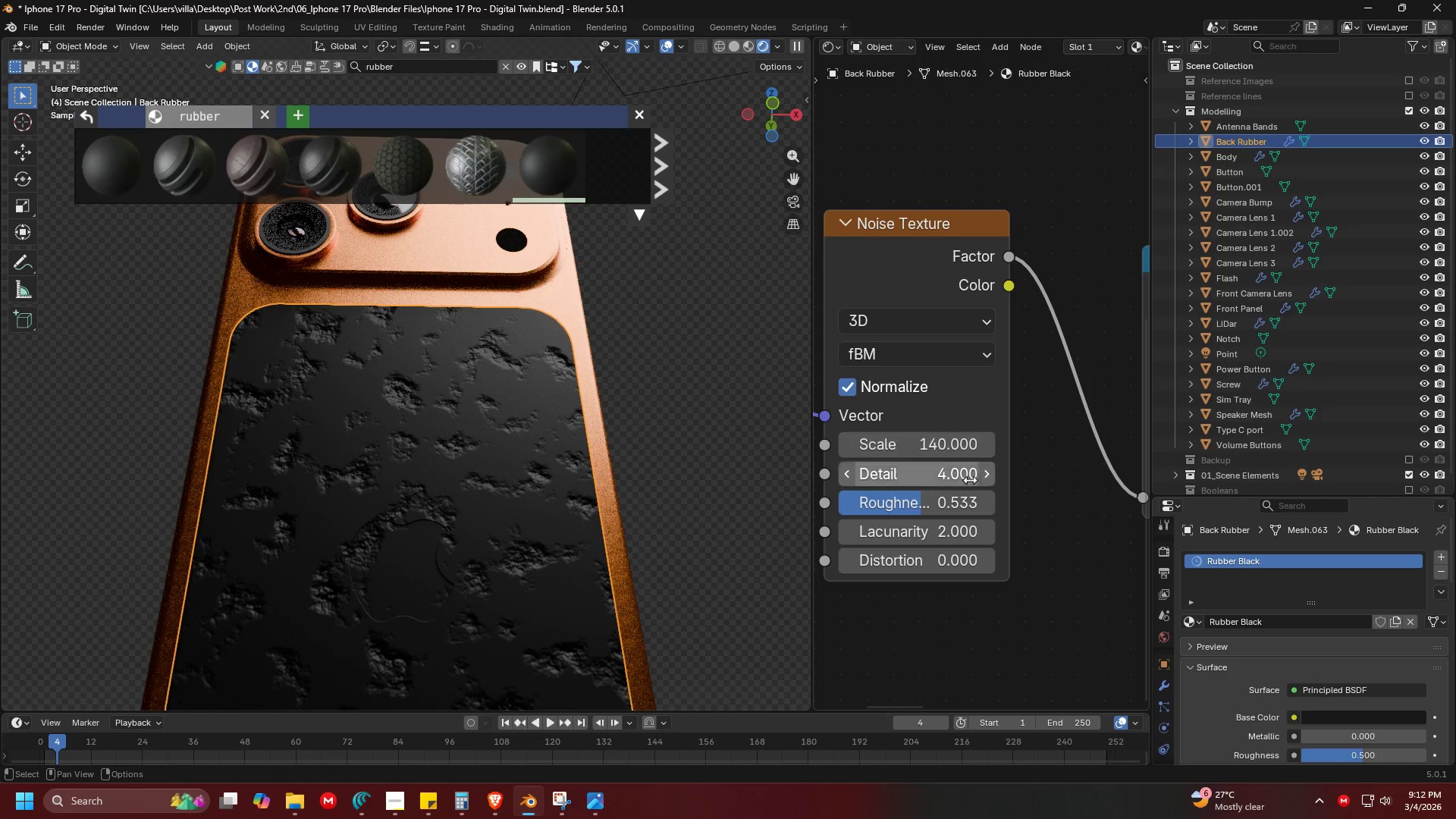 
scroll: coordinate [905, 513], scroll_direction: down, amount: 8.0
 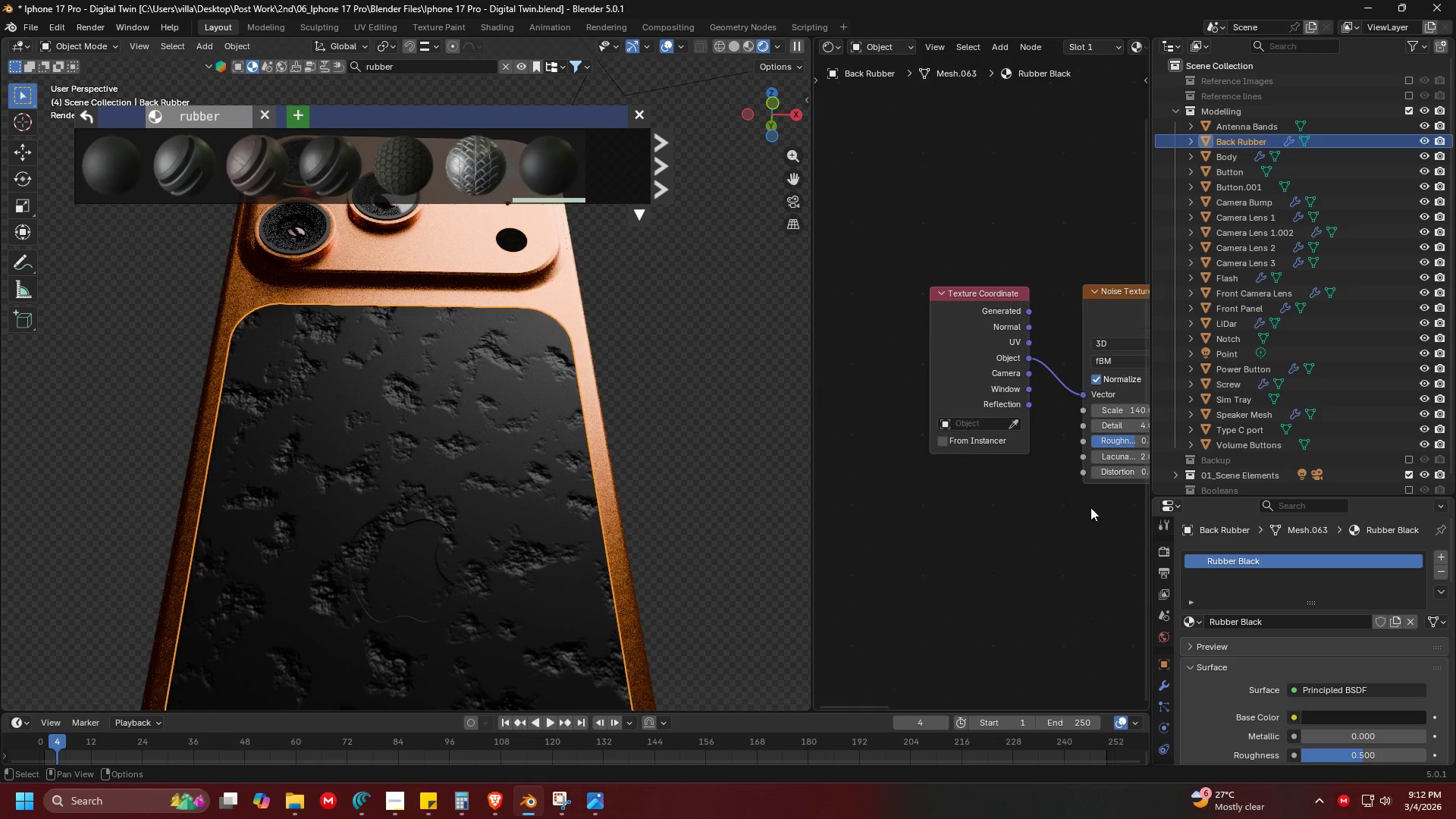 
scroll: coordinate [1090, 468], scroll_direction: up, amount: 4.0
 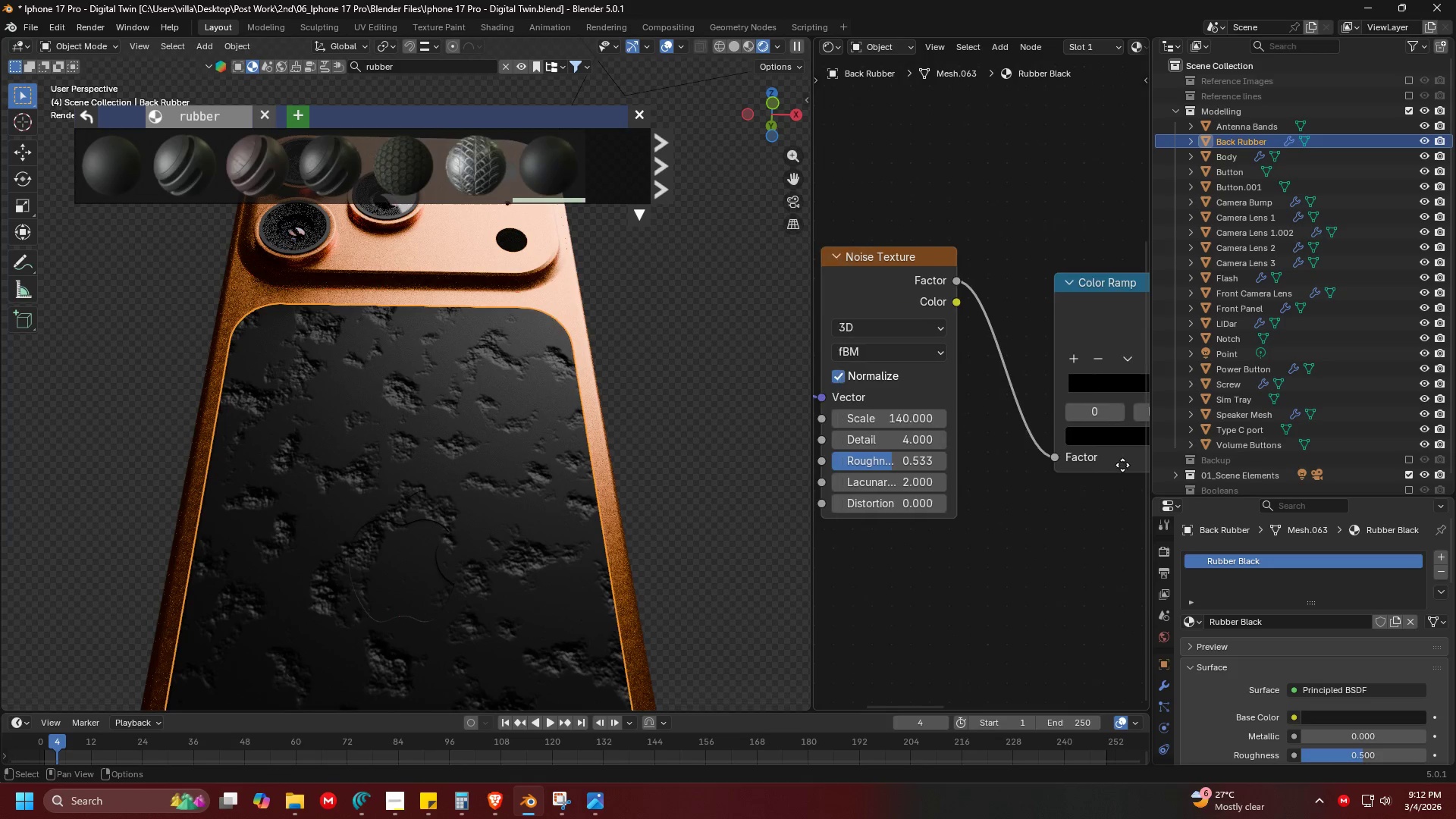 
scroll: coordinate [1091, 466], scroll_direction: down, amount: 11.0
 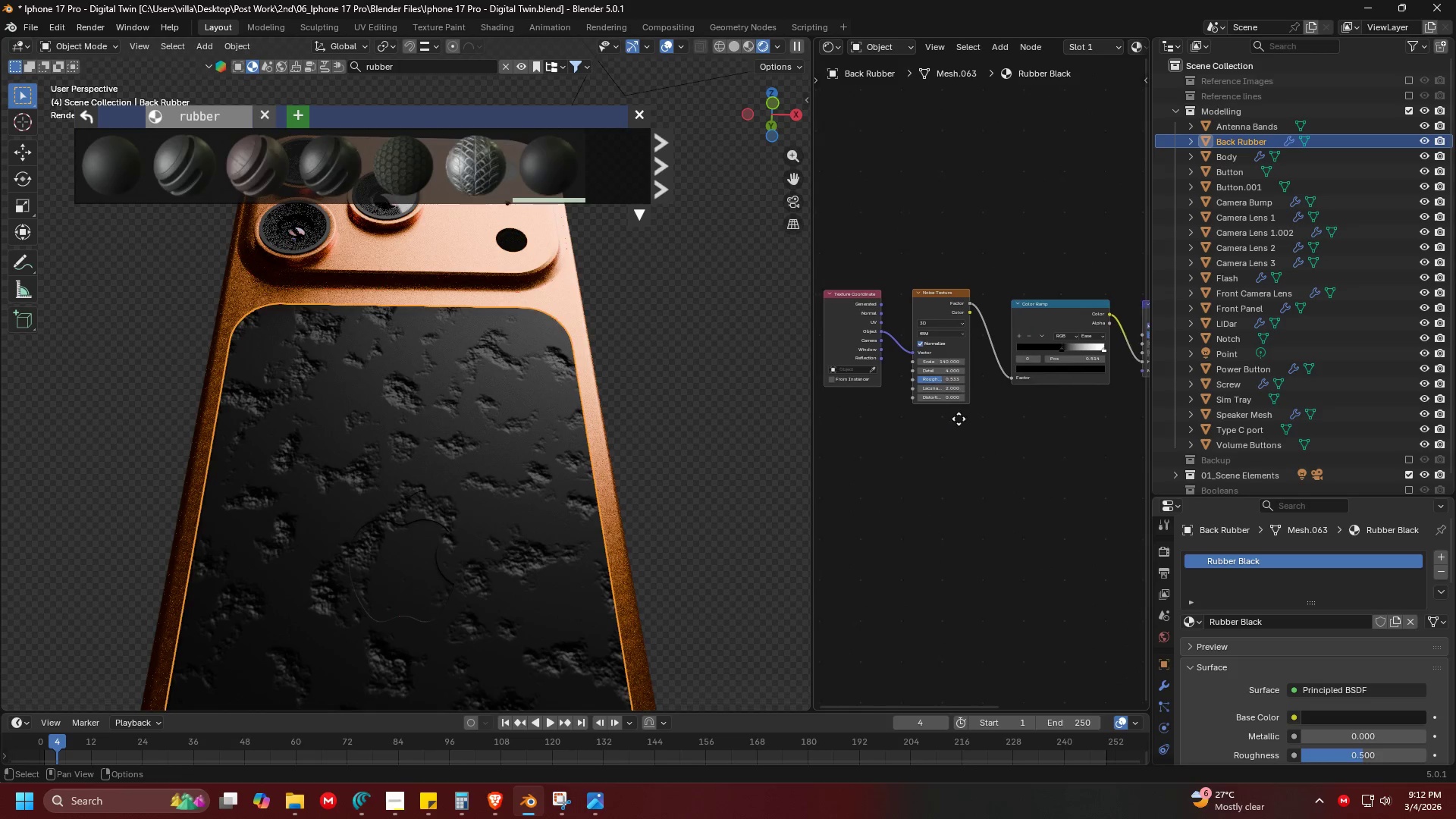 
scroll: coordinate [942, 298], scroll_direction: up, amount: 10.0
 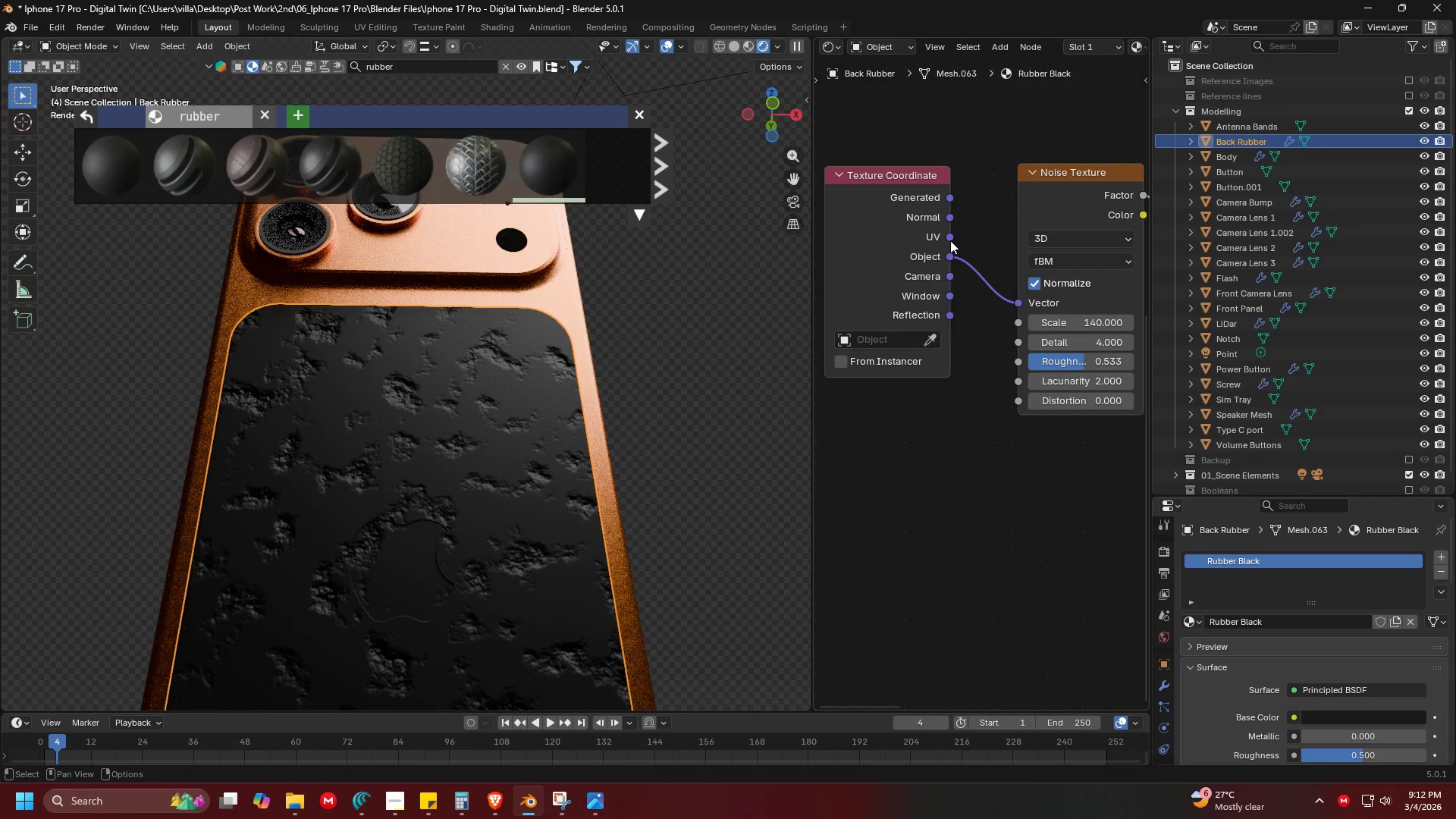 
left_click_drag(start_coordinate=[951, 236], to_coordinate=[1014, 296])
 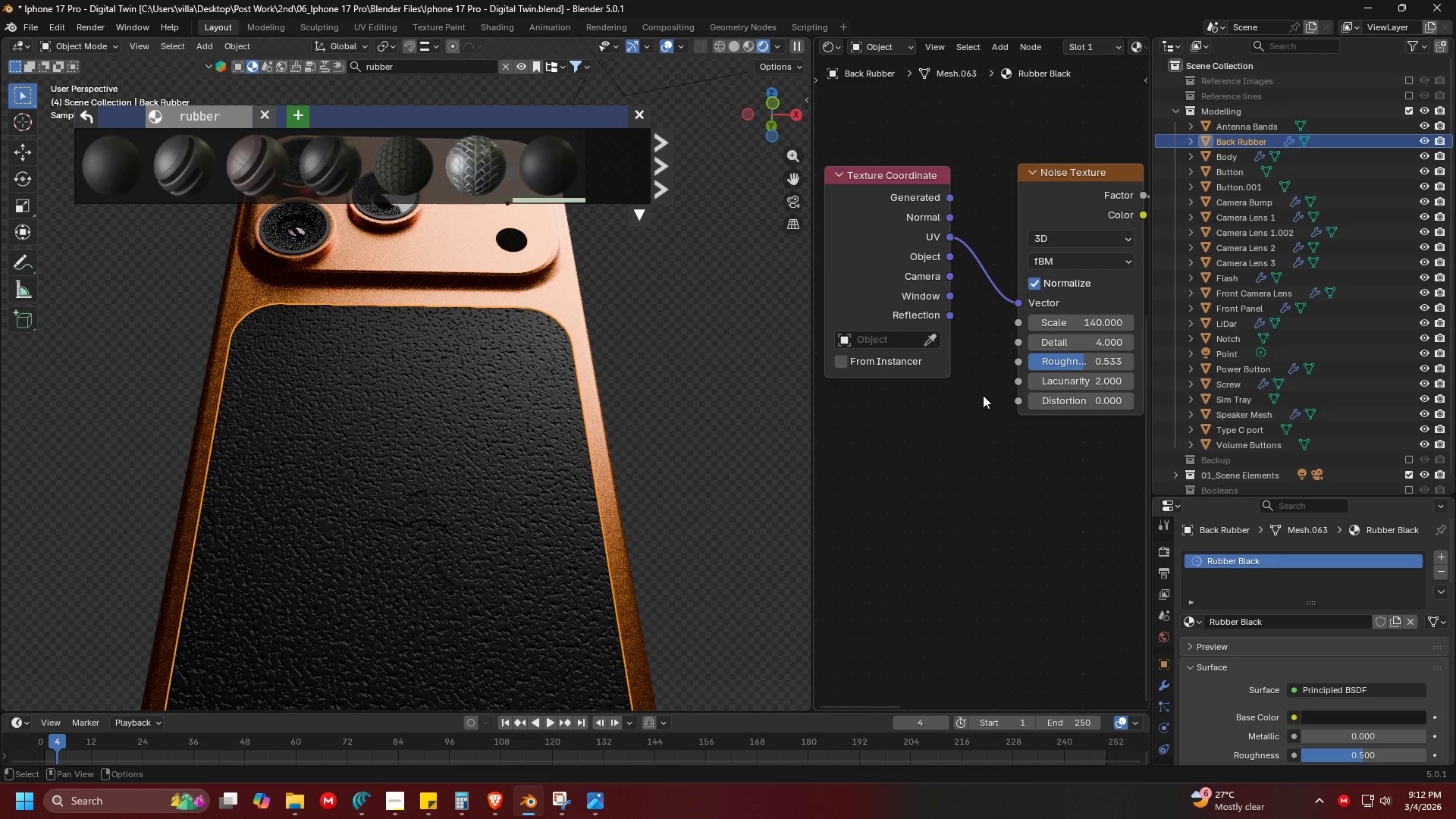 
scroll: coordinate [961, 381], scroll_direction: down, amount: 10.0
 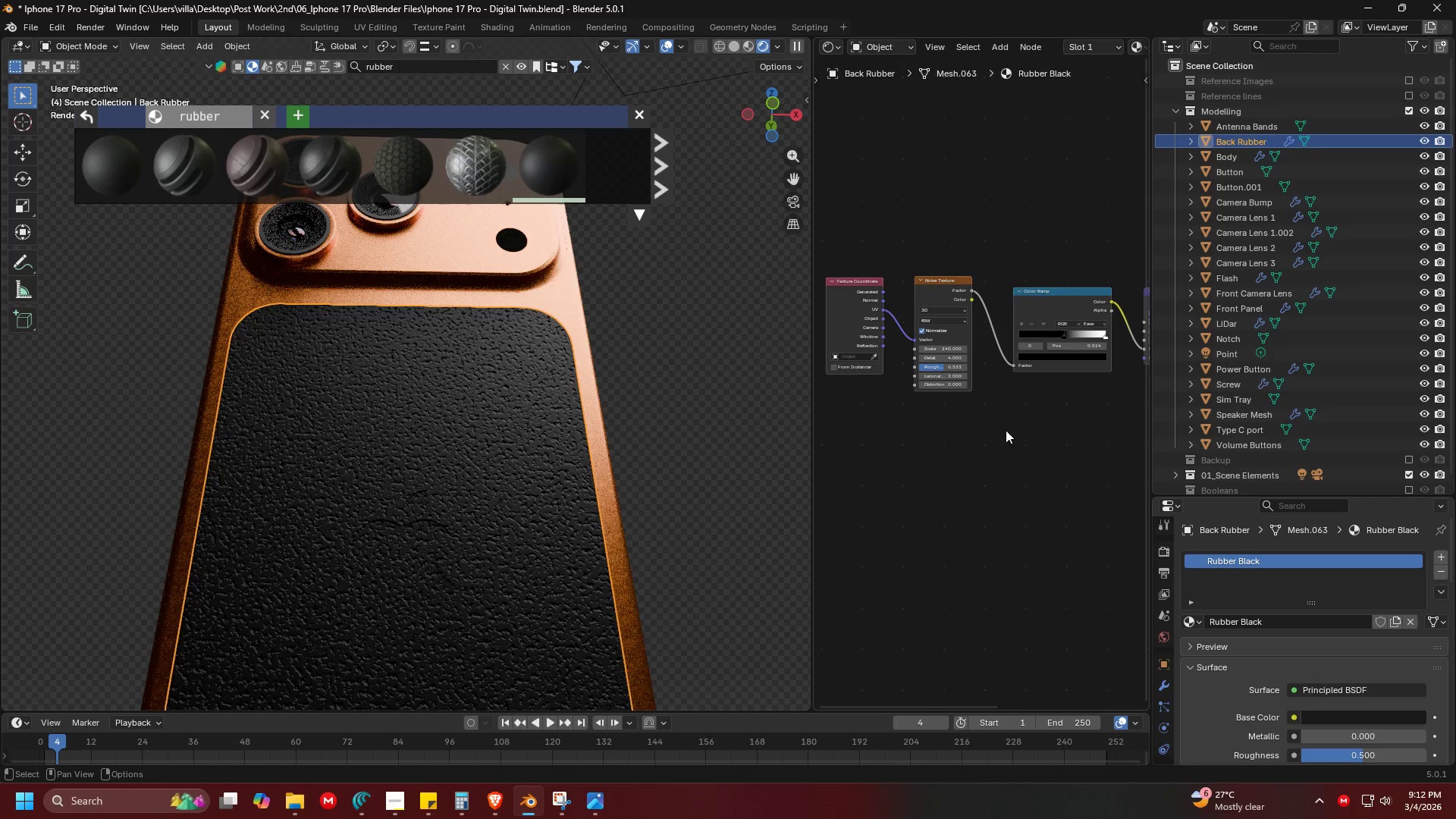 
scroll: coordinate [949, 391], scroll_direction: up, amount: 4.0
 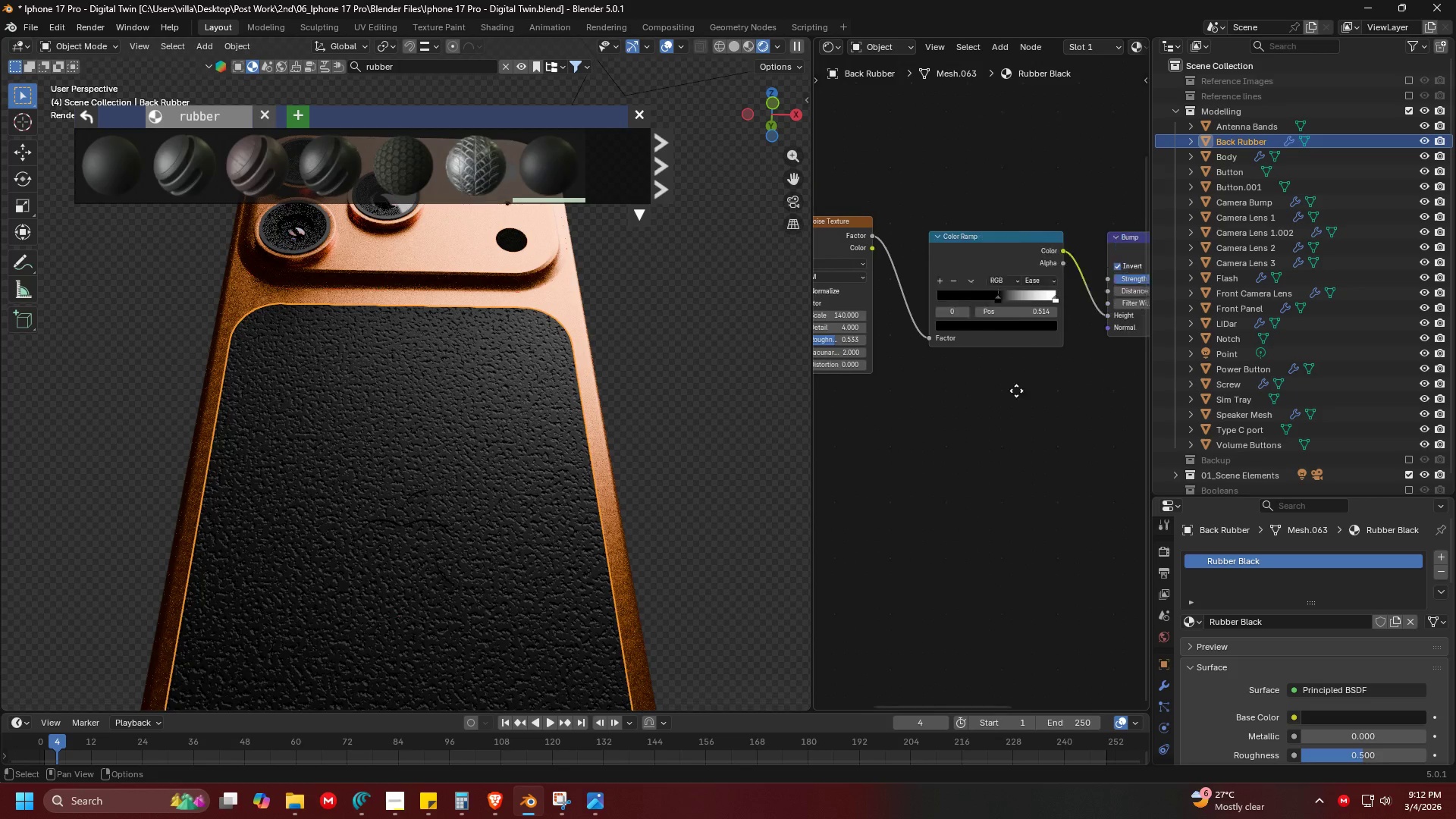 
scroll: coordinate [992, 405], scroll_direction: down, amount: 2.0
 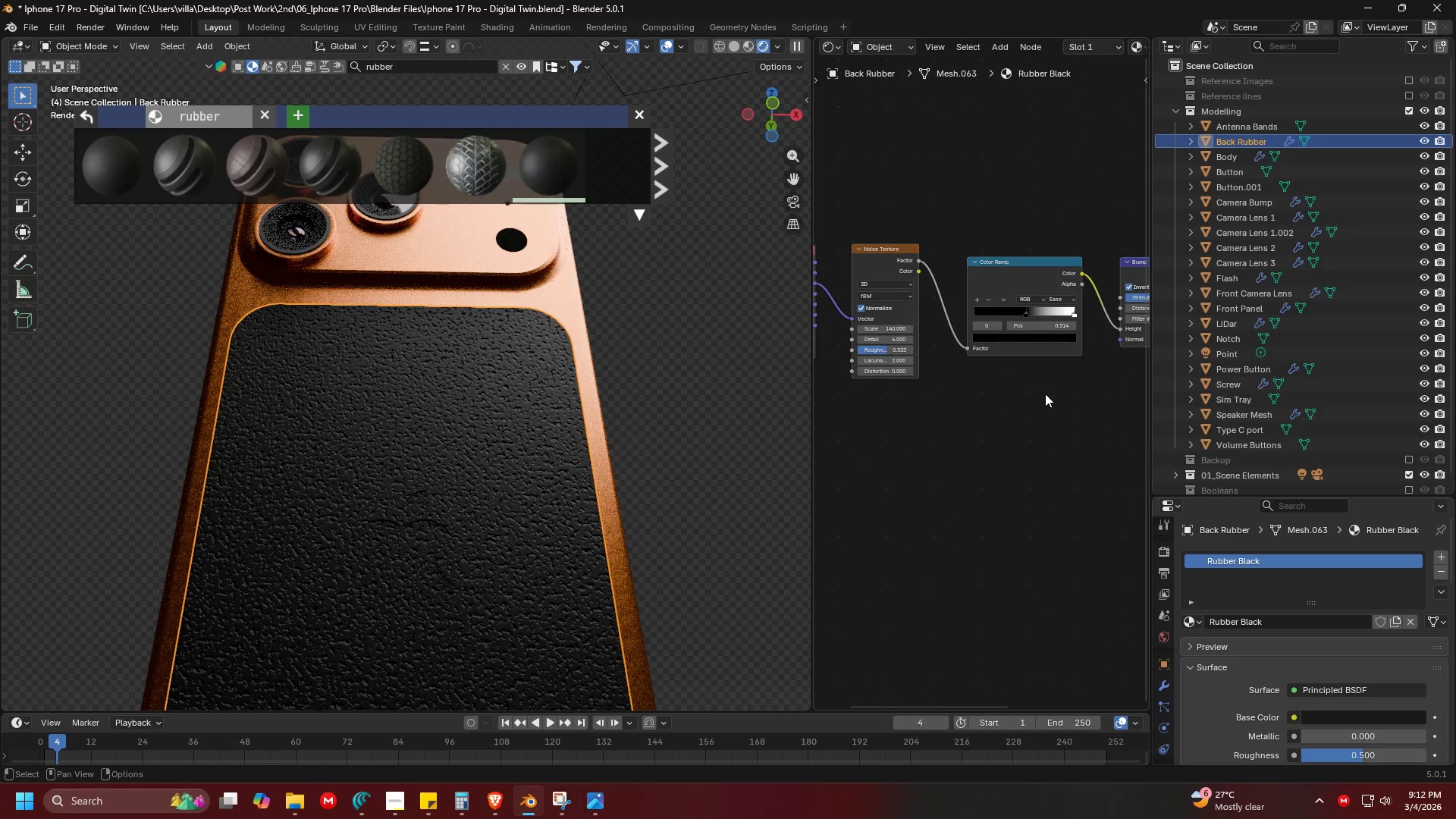 
scroll: coordinate [992, 416], scroll_direction: none, amount: 0.0
 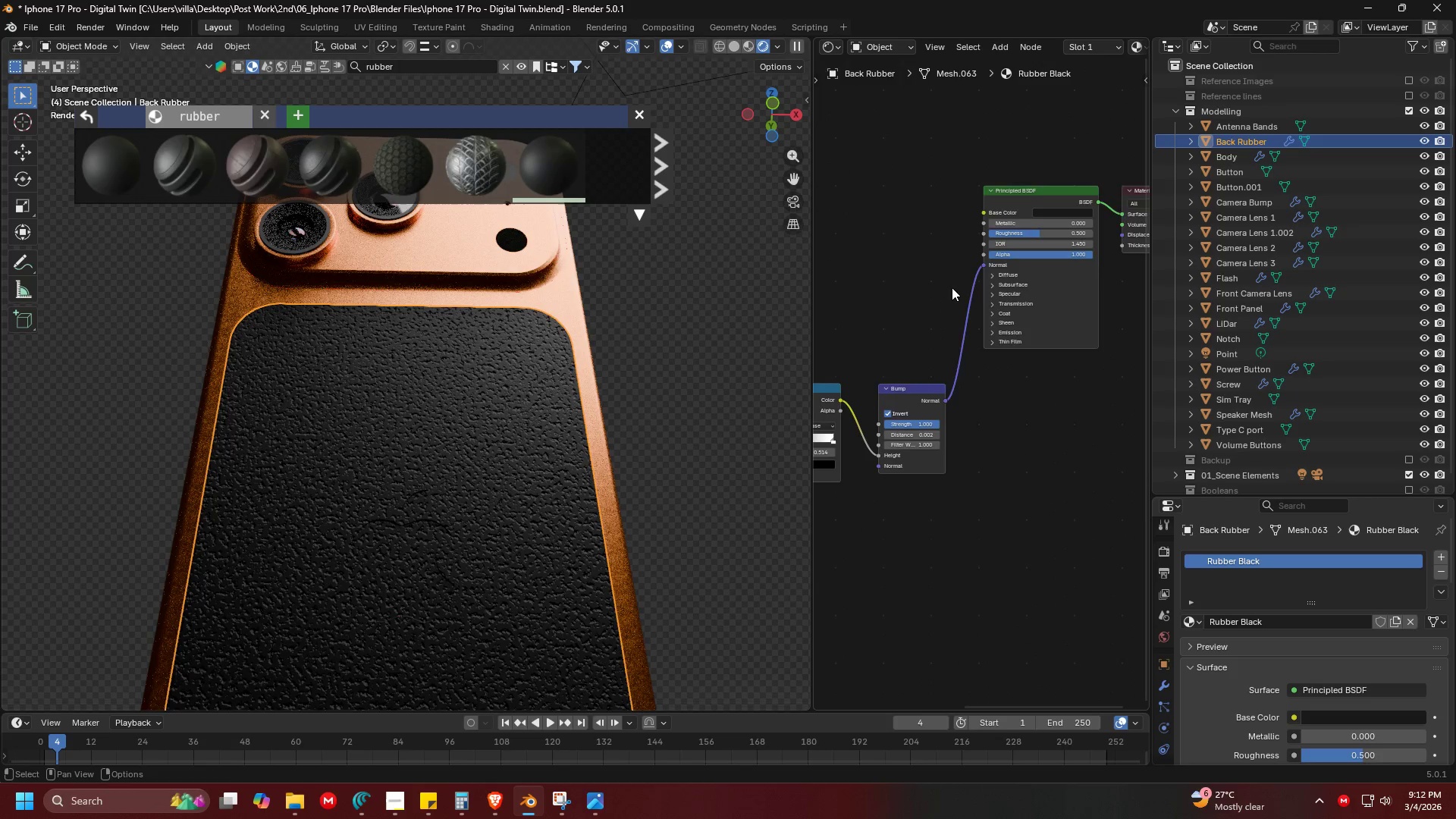 
left_click([1076, 347])
 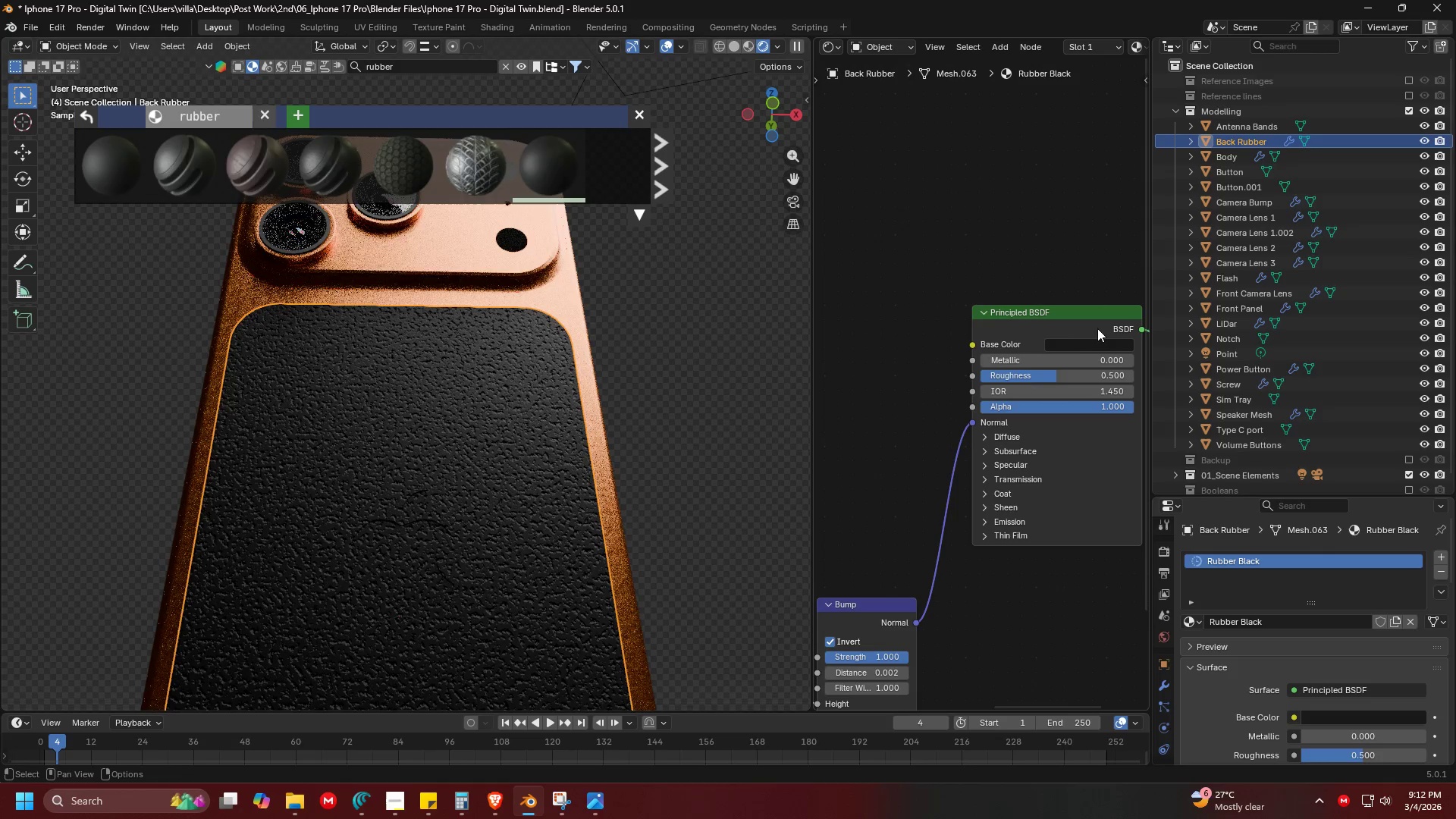 
scroll: coordinate [946, 449], scroll_direction: up, amount: 5.0
 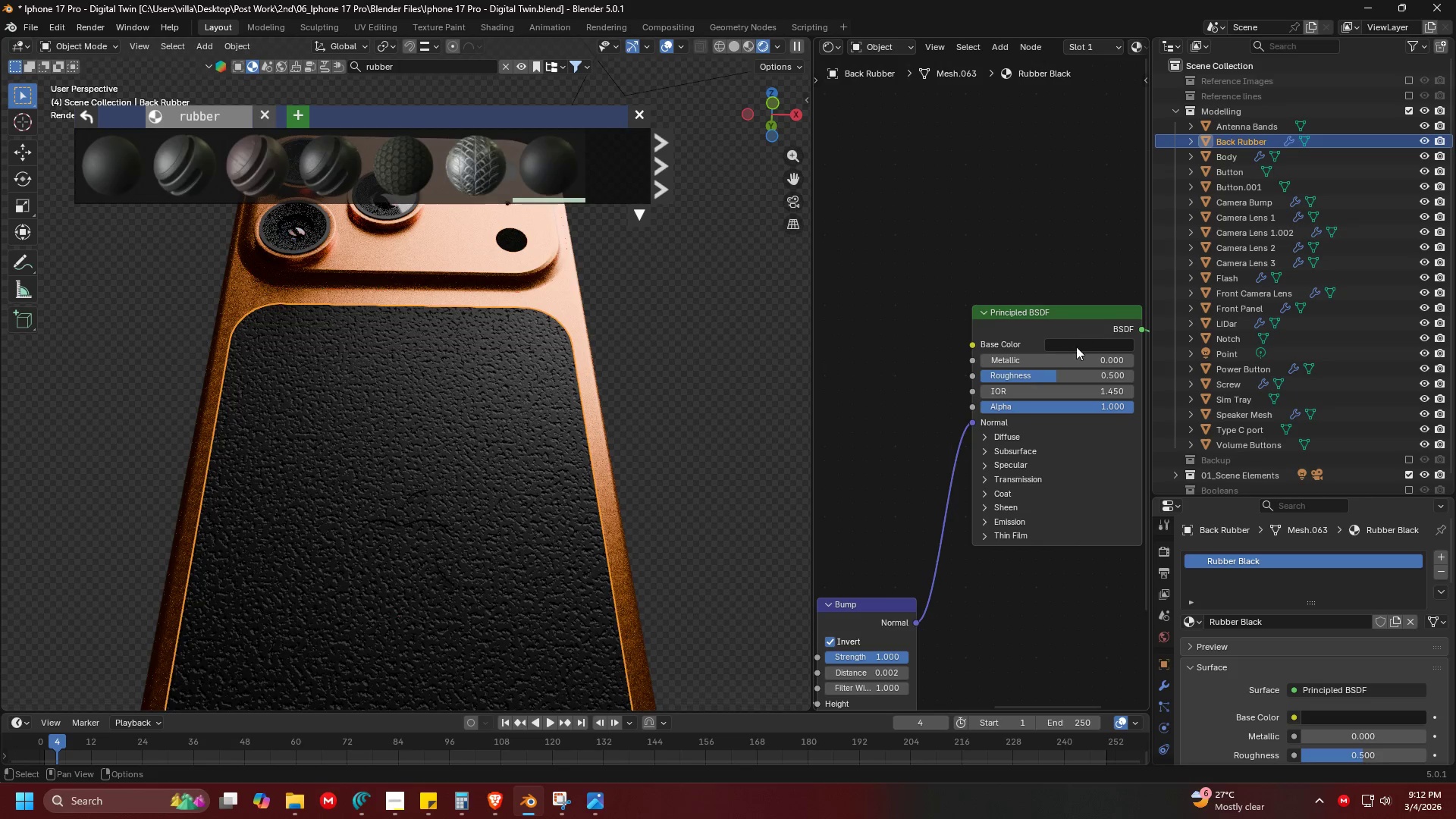 
left_click([1072, 341])
 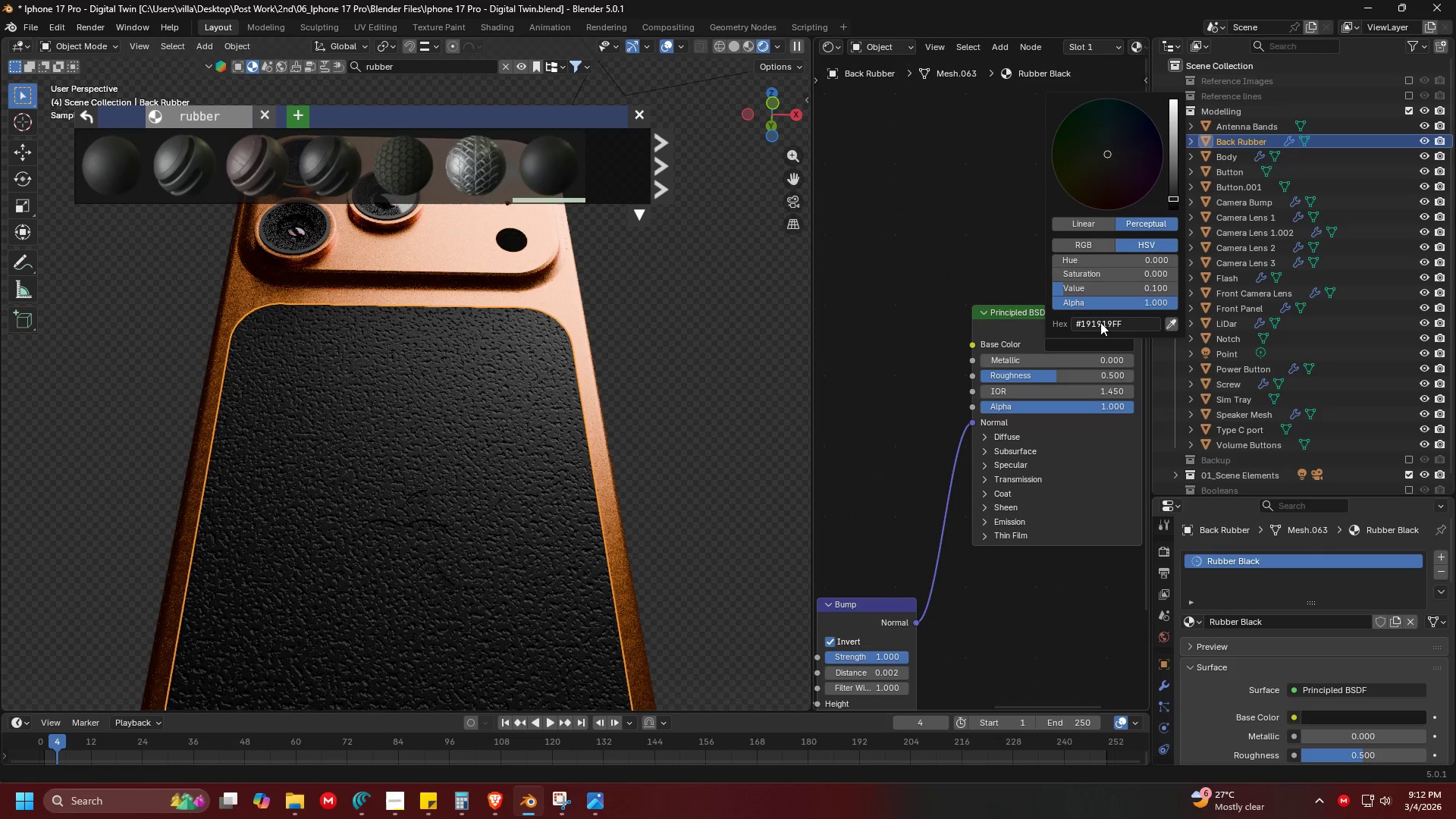 
left_click([1100, 322])
 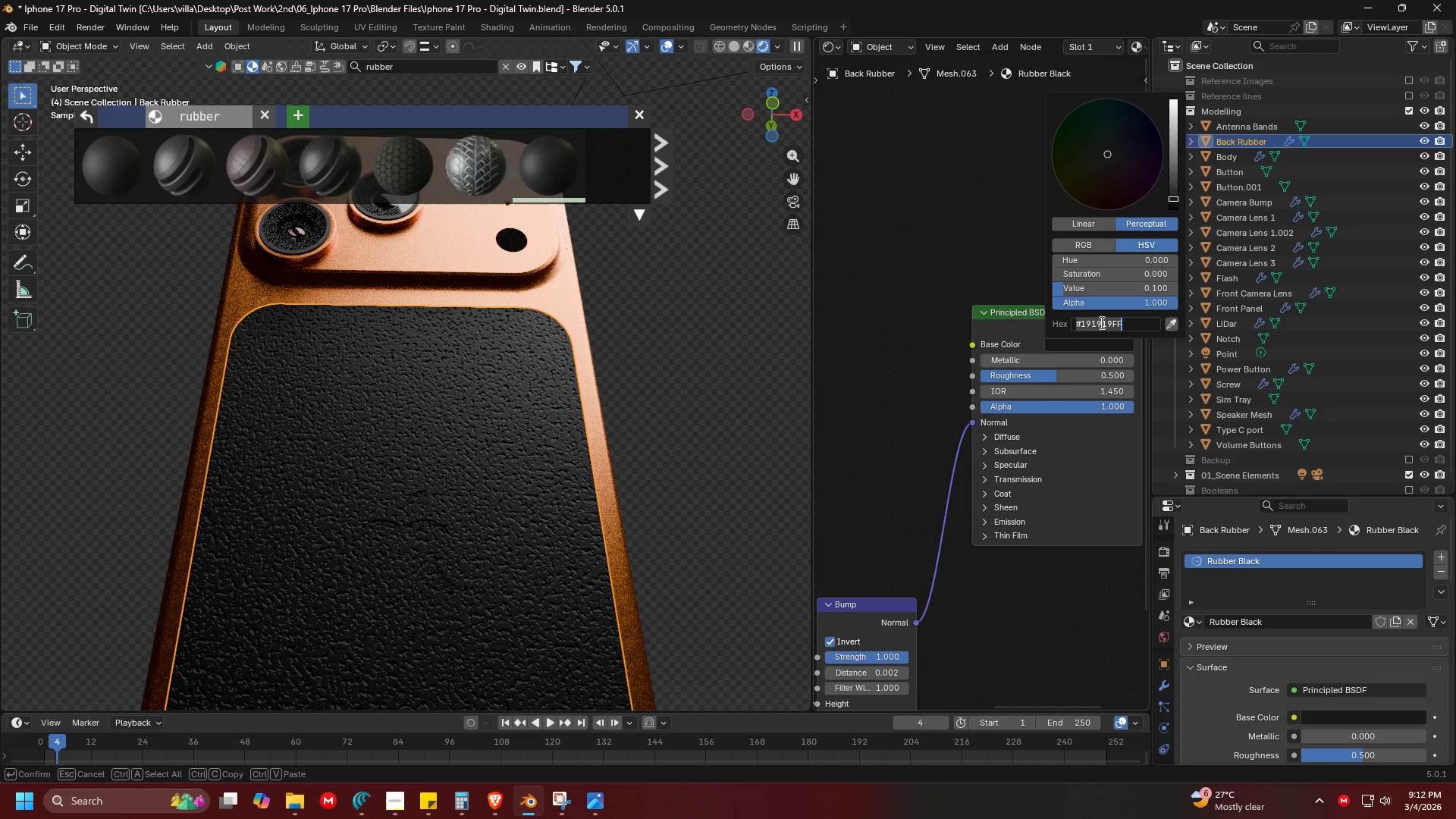 
key(Control+V)
 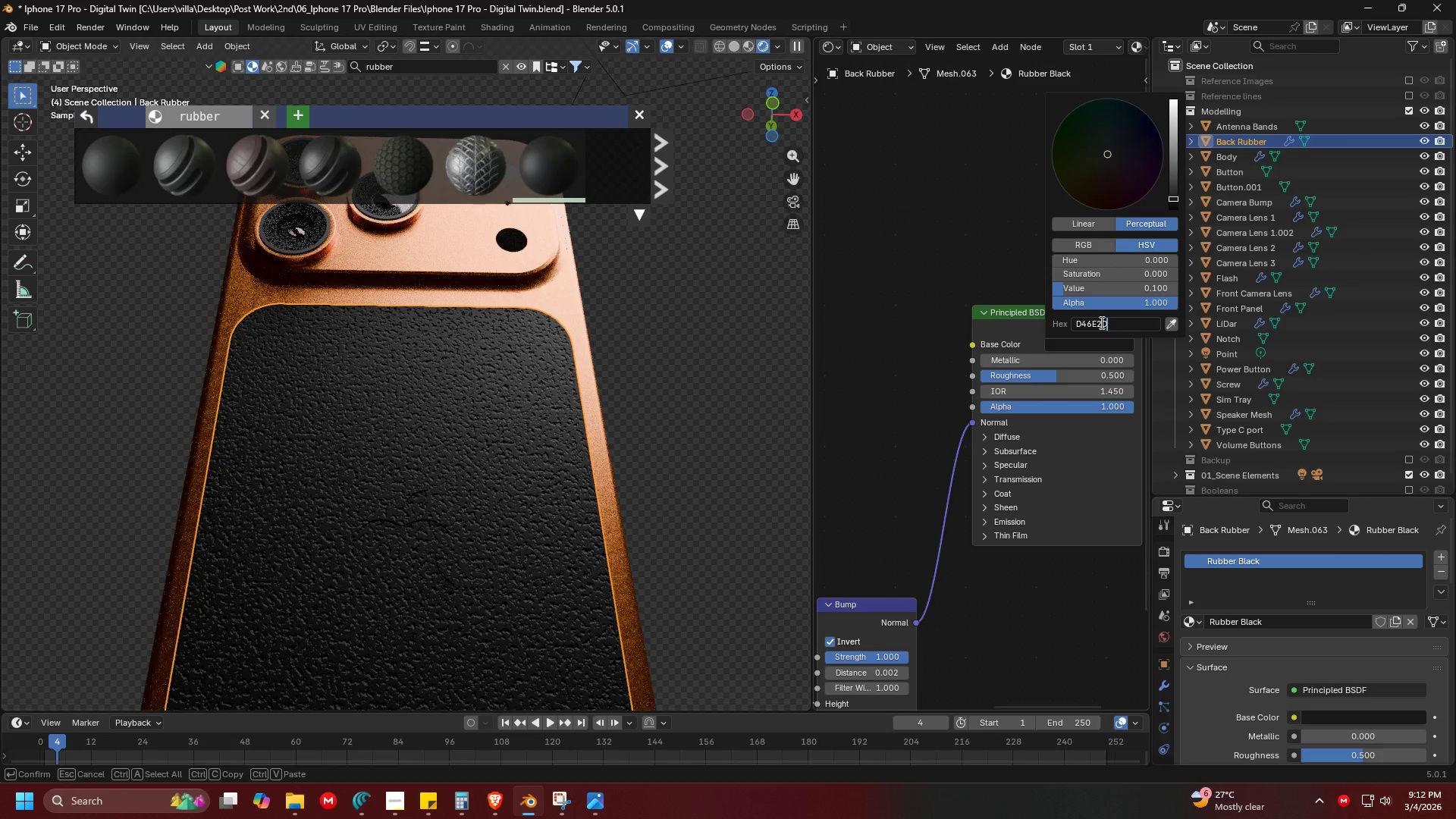 
hold_key(key=ControlLeft, duration=1.22)
 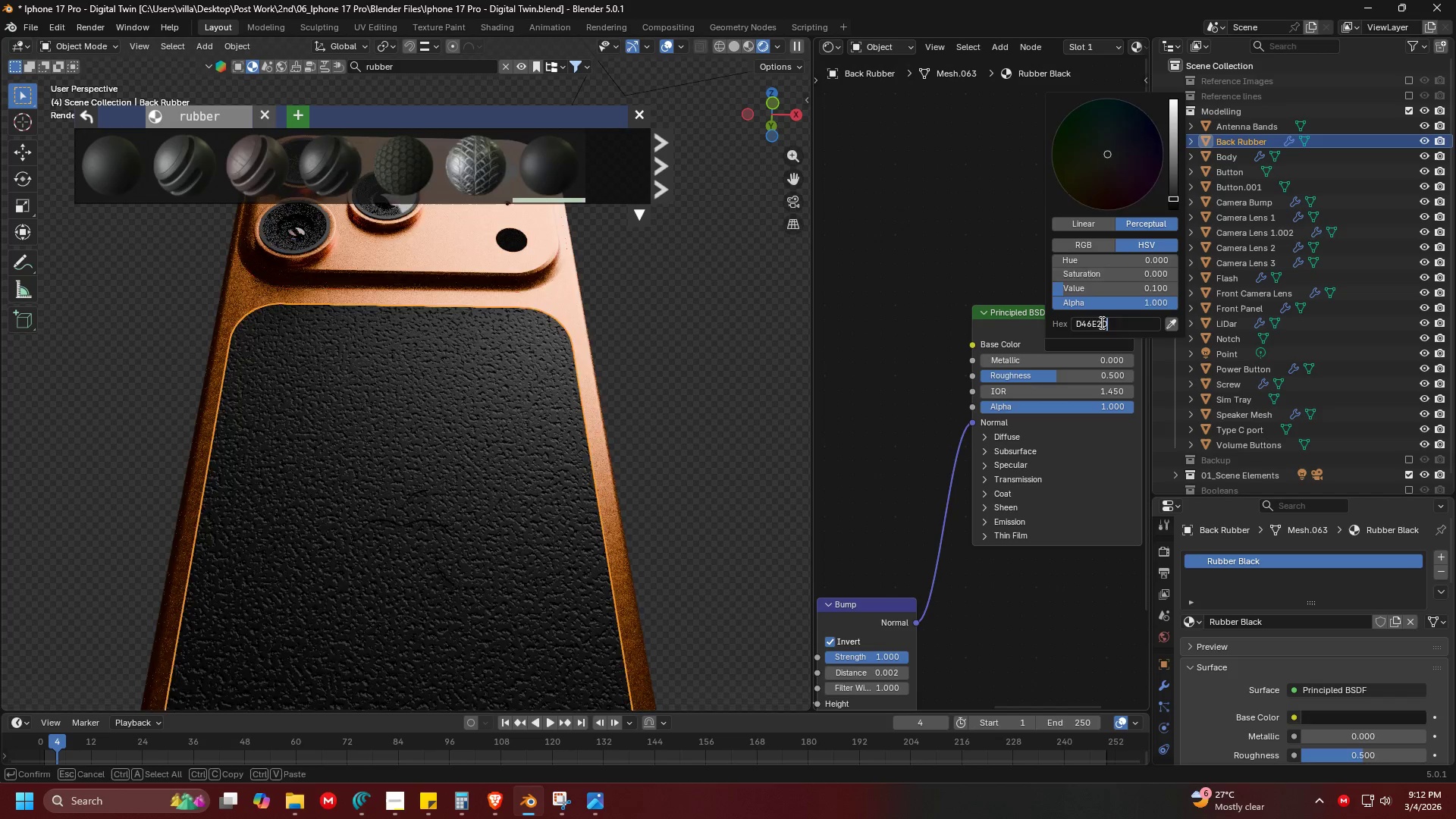 
key(Enter)
 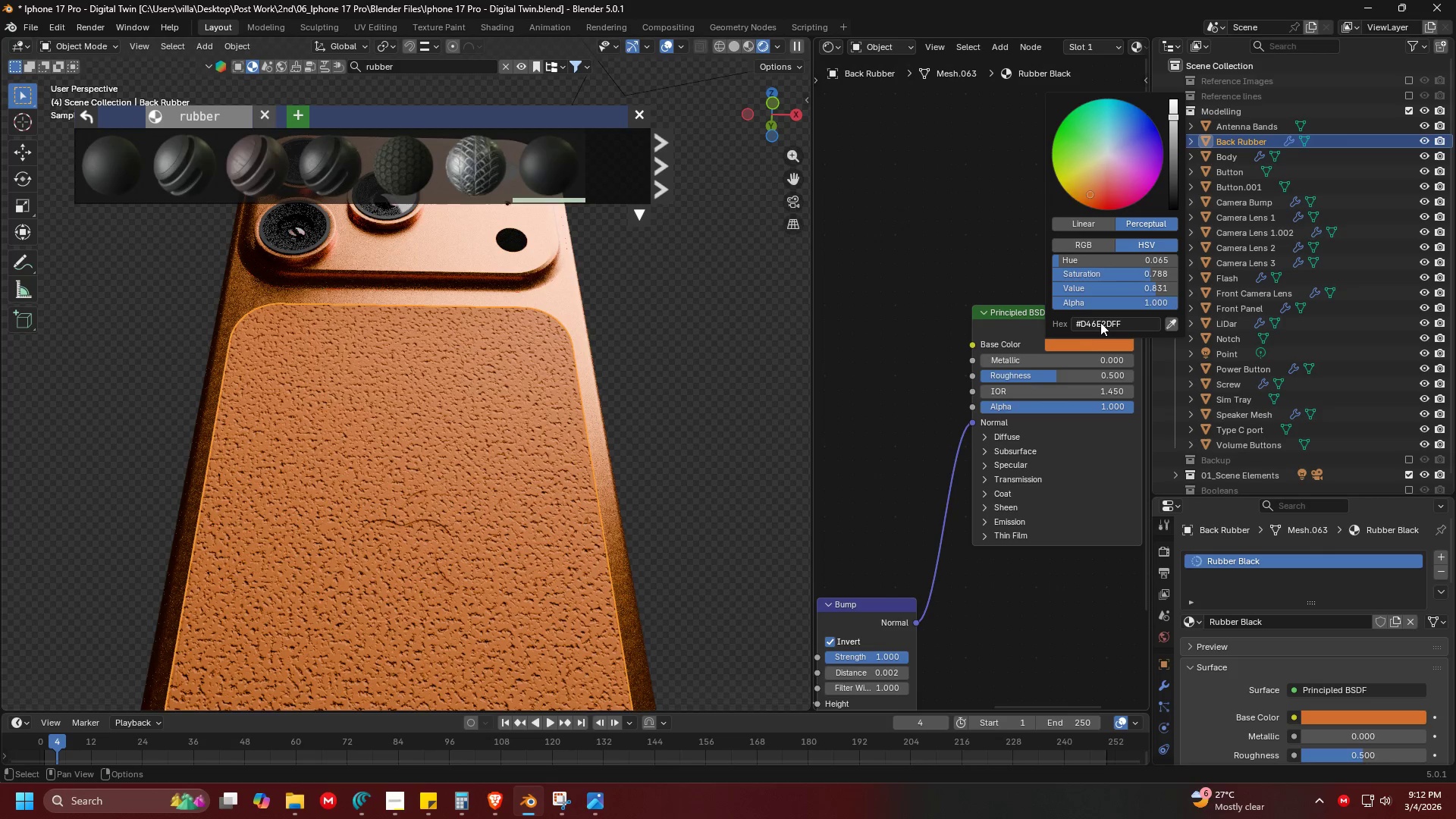 
key(Shift+ShiftLeft)
 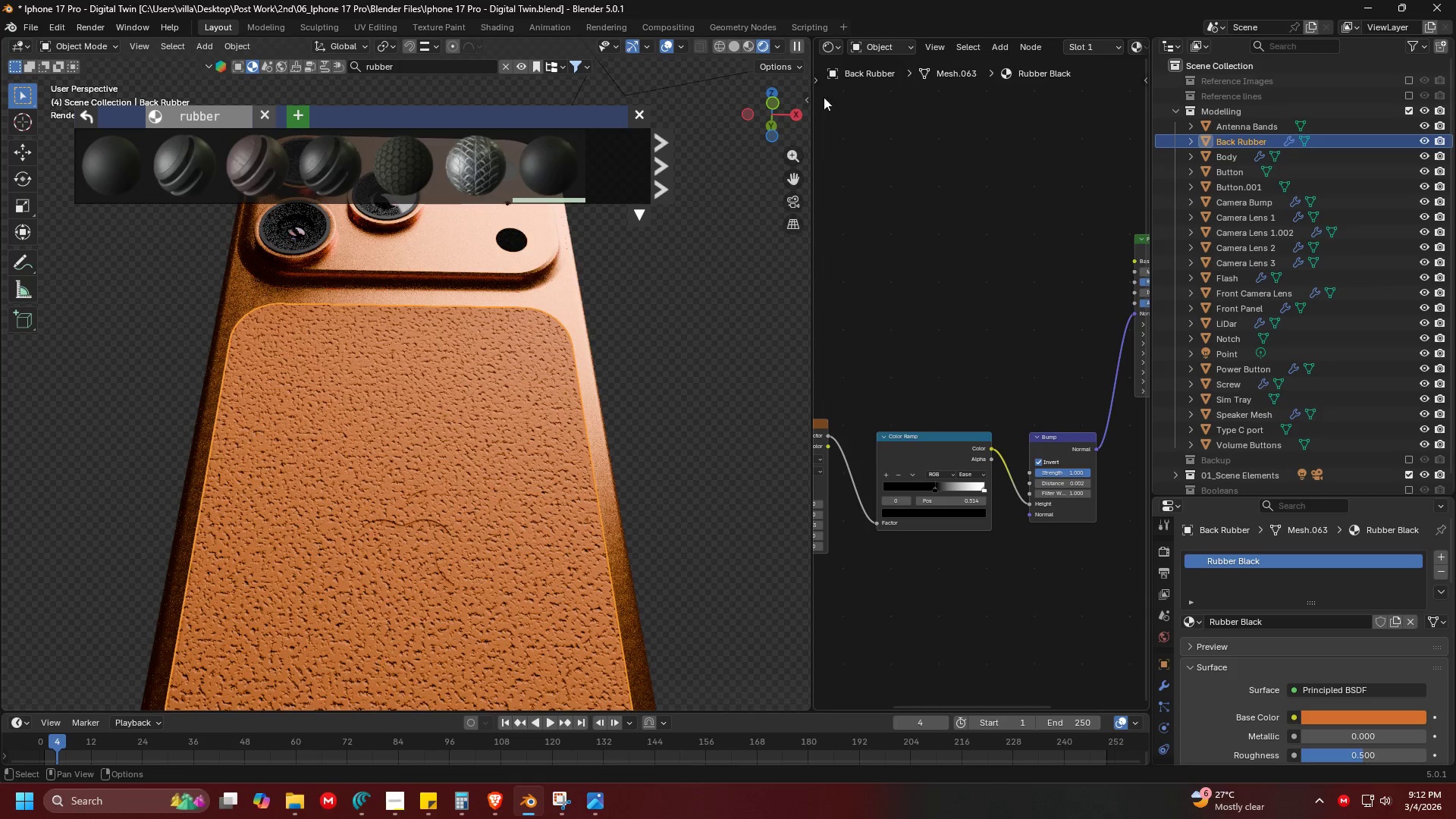 
scroll: coordinate [915, 422], scroll_direction: down, amount: 5.0
 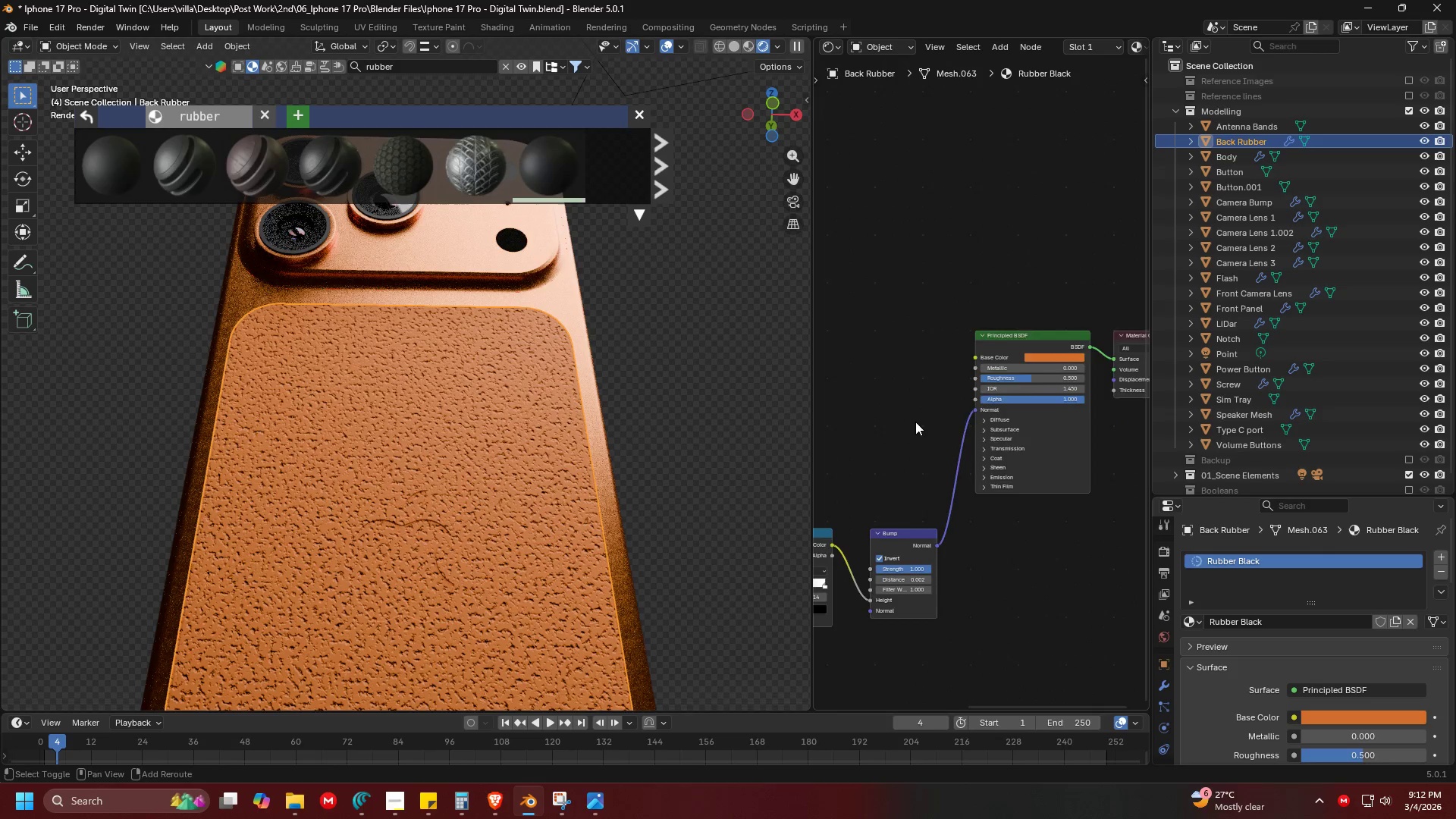 
left_click([824, 52])
 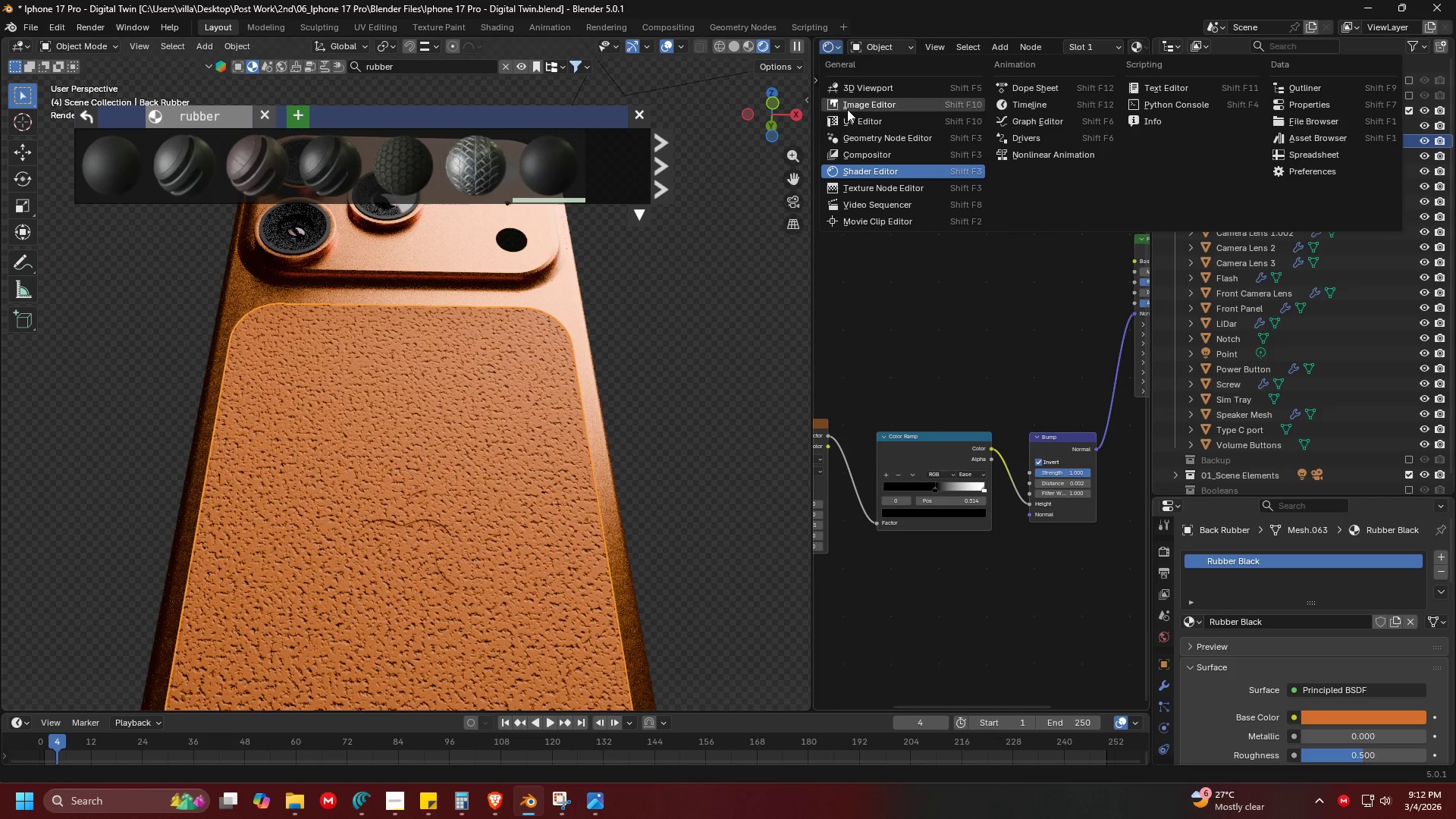 
left_click([856, 119])
 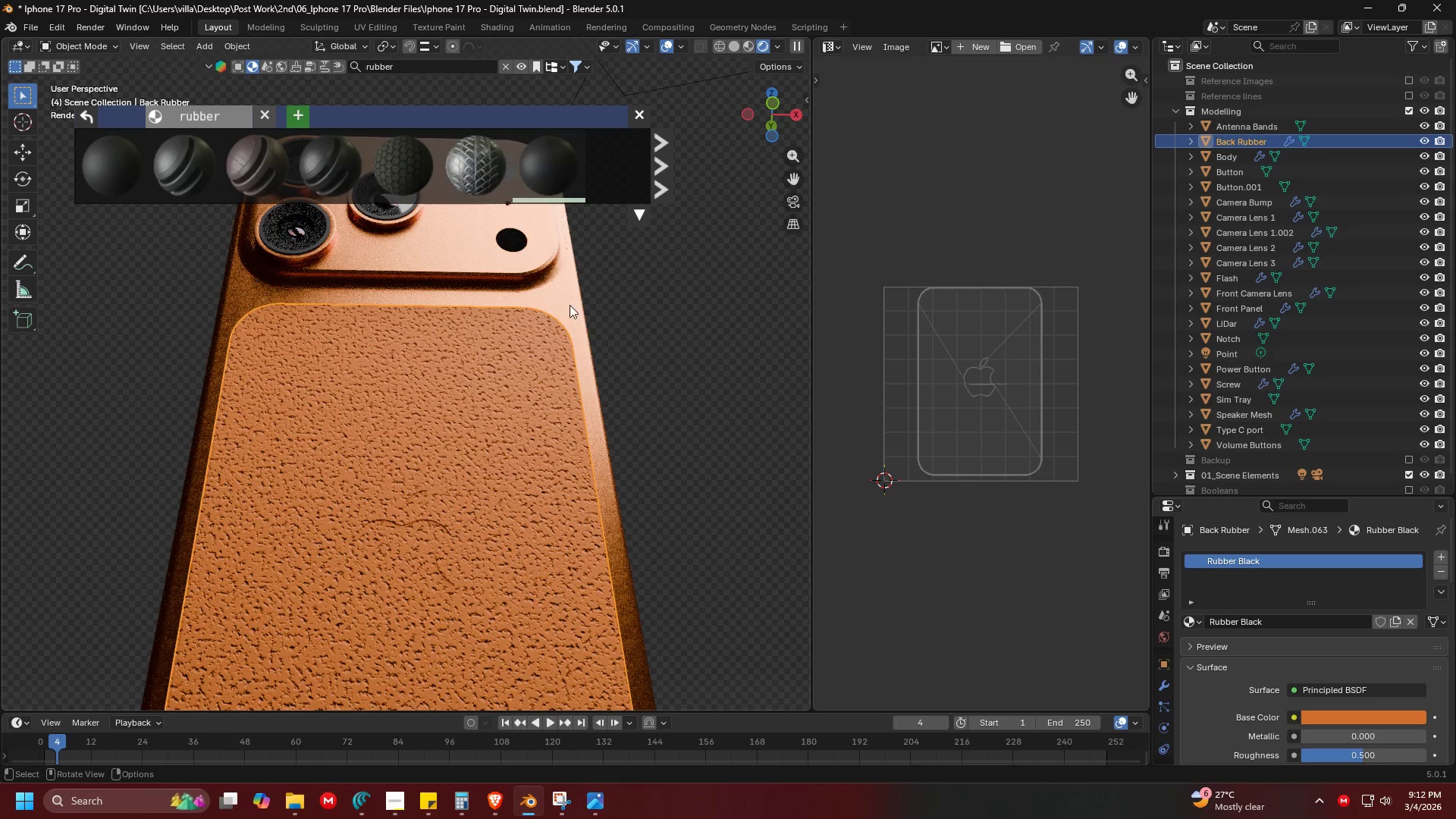 
key(Tab)
type(aas)
 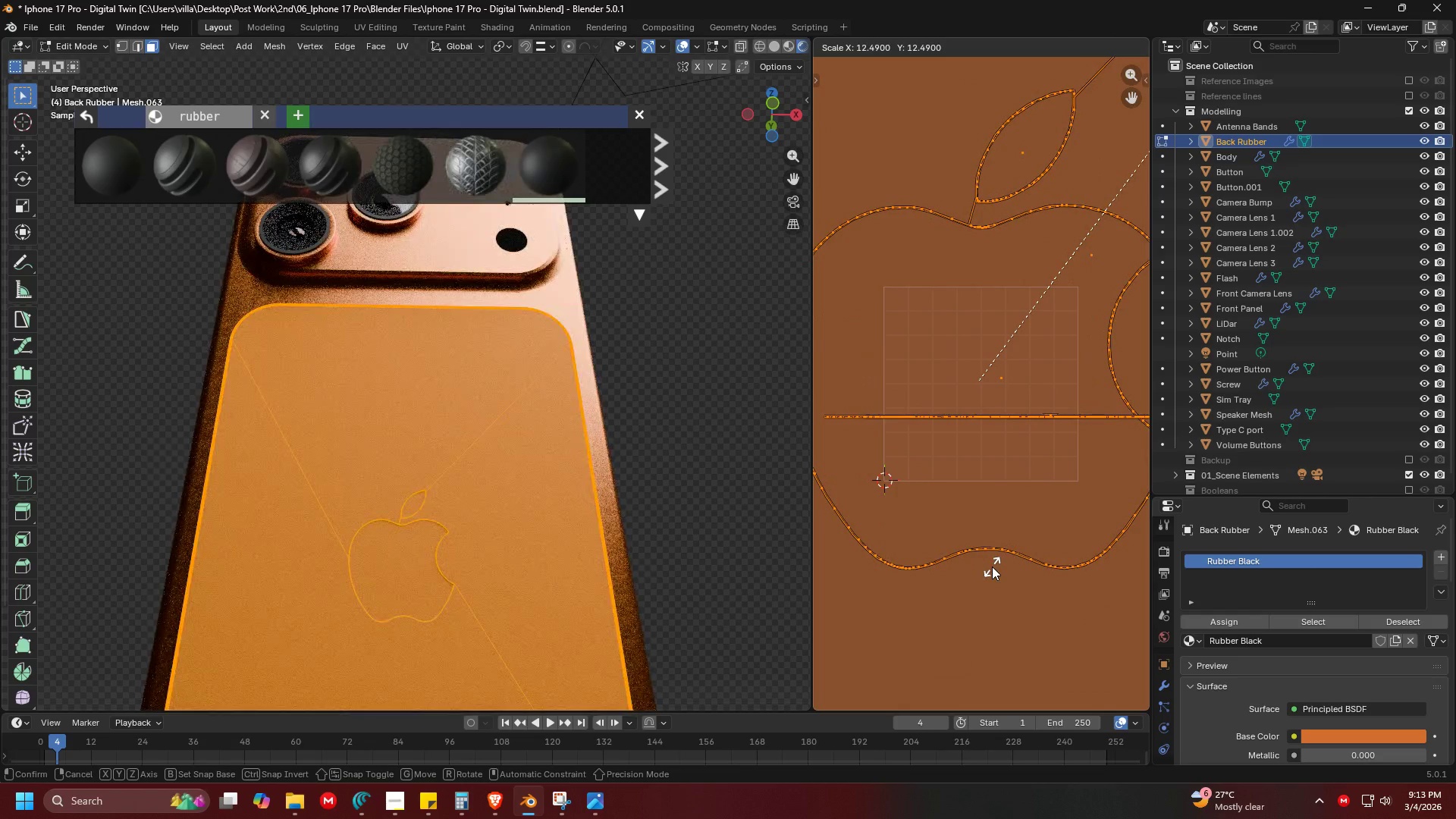 
left_click([992, 566])
 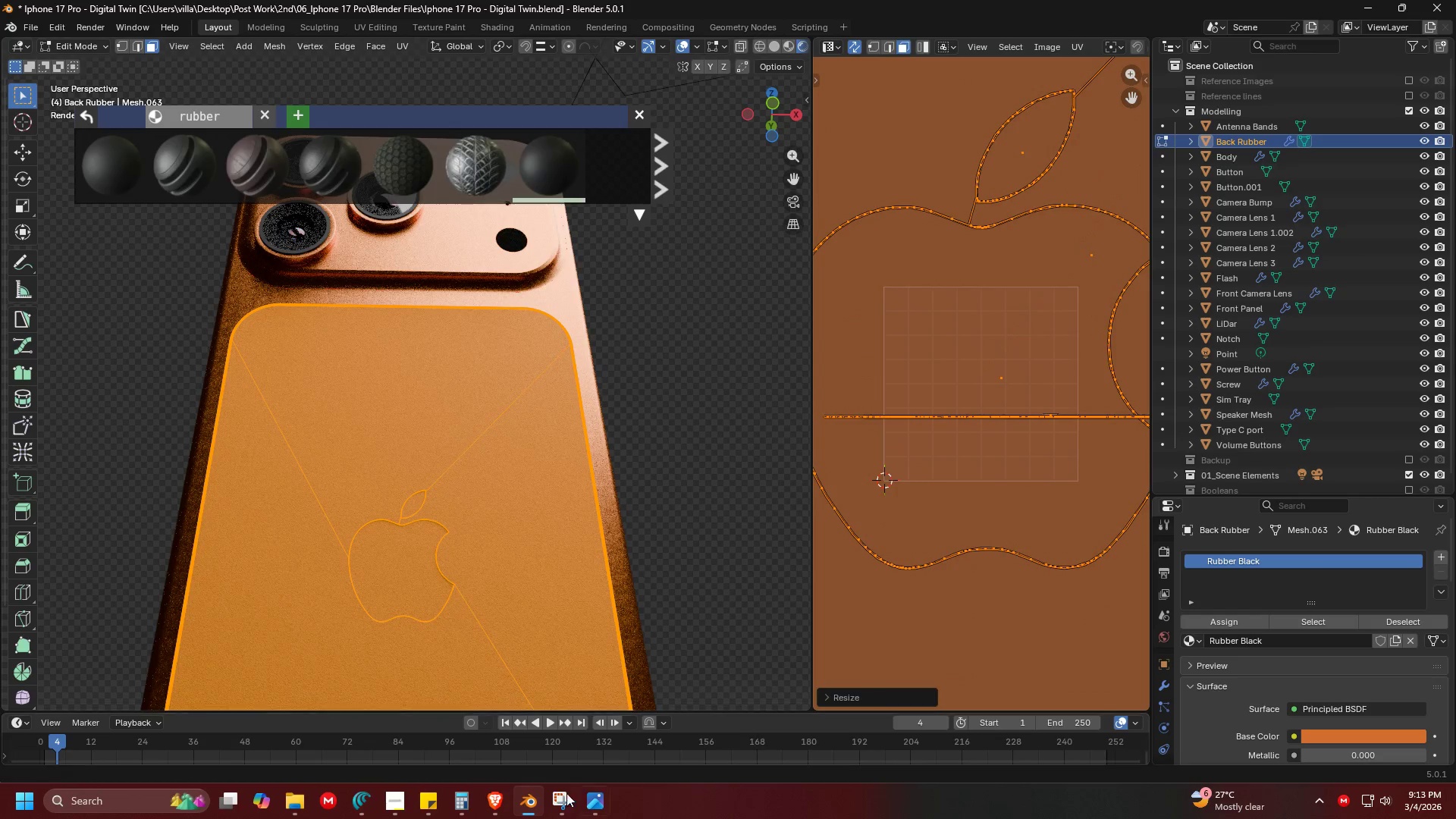 
key(Shift+ShiftLeft)
 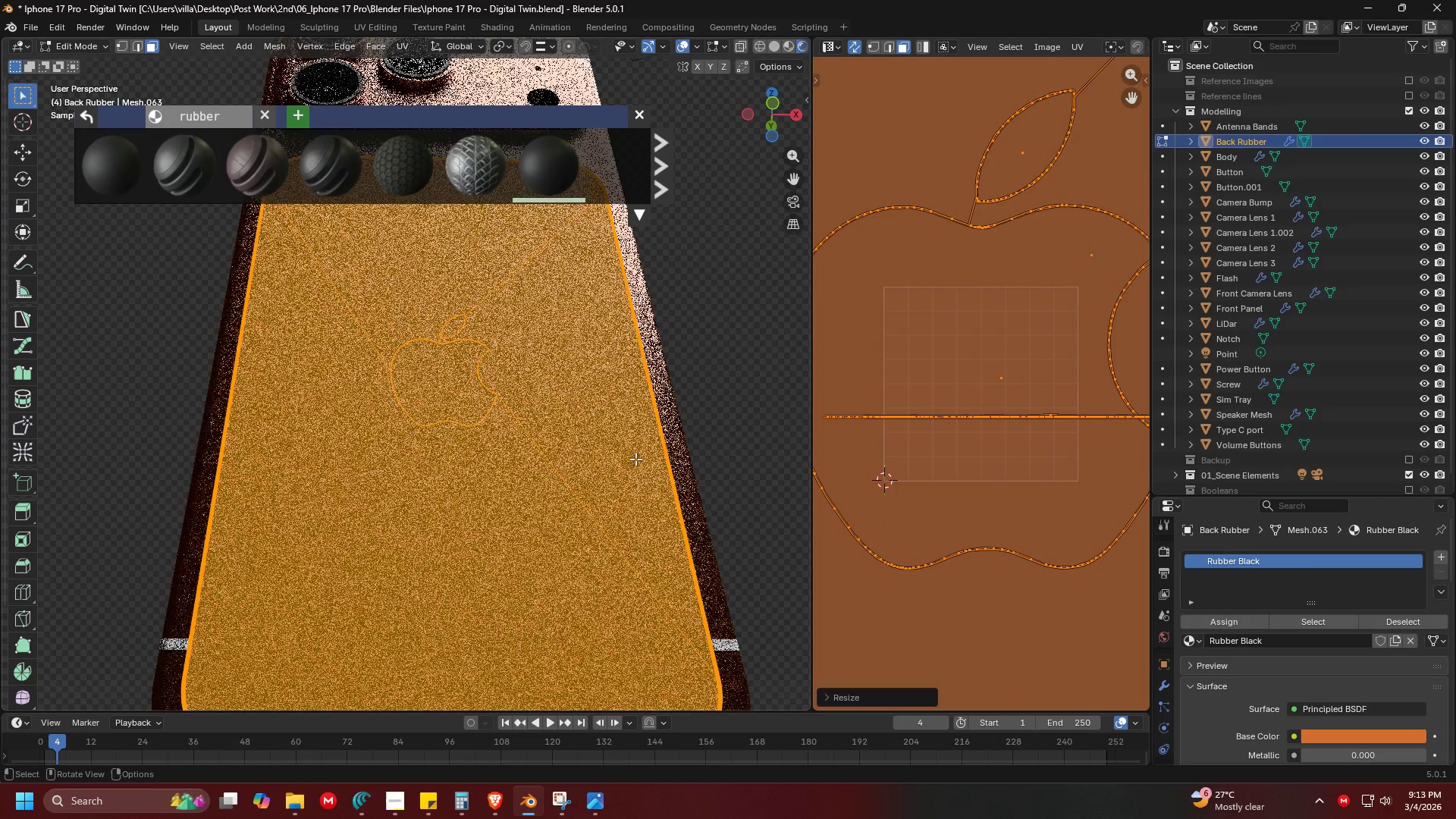 
left_click([718, 435])
 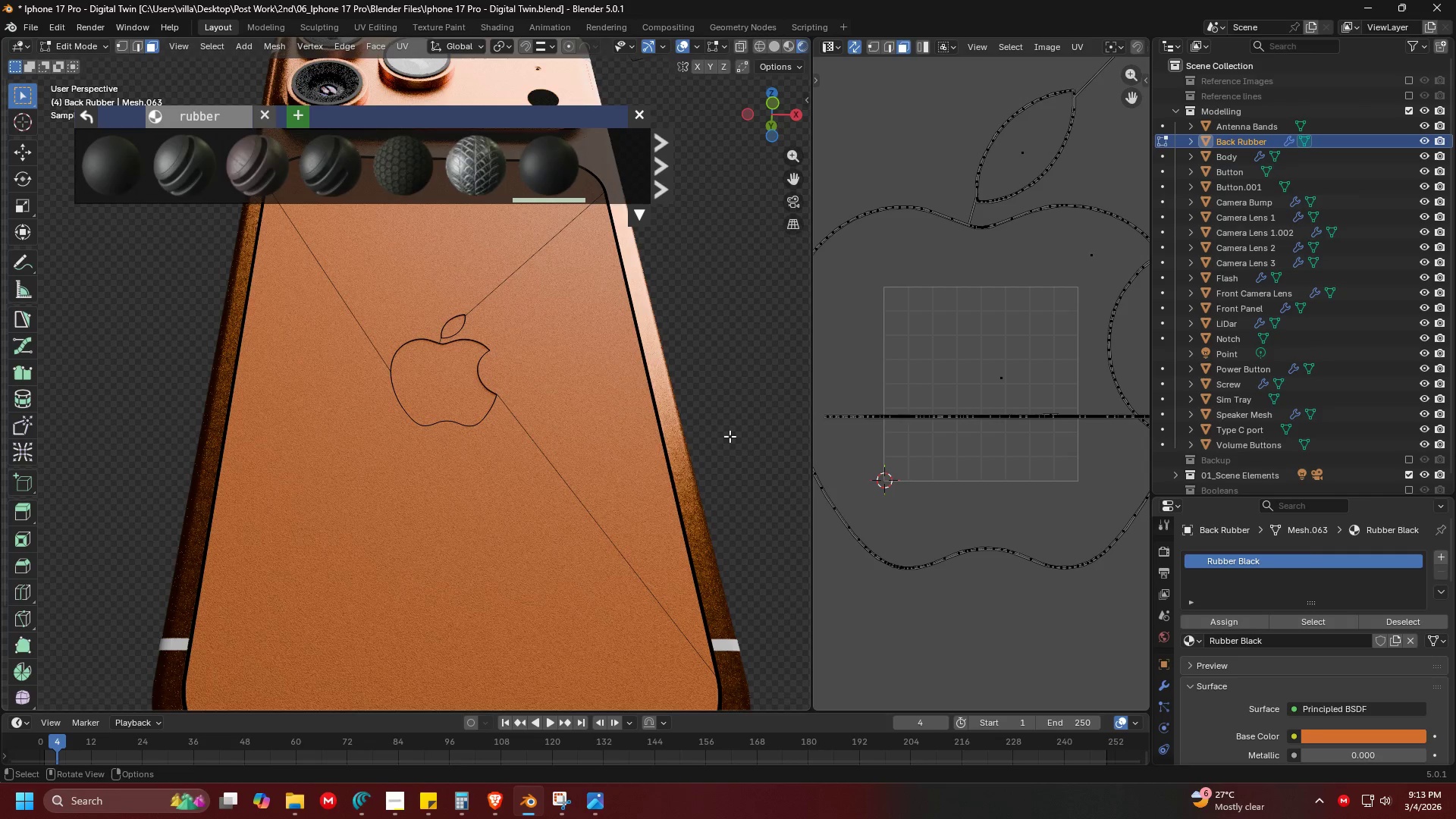 
scroll: coordinate [599, 480], scroll_direction: down, amount: 2.0
 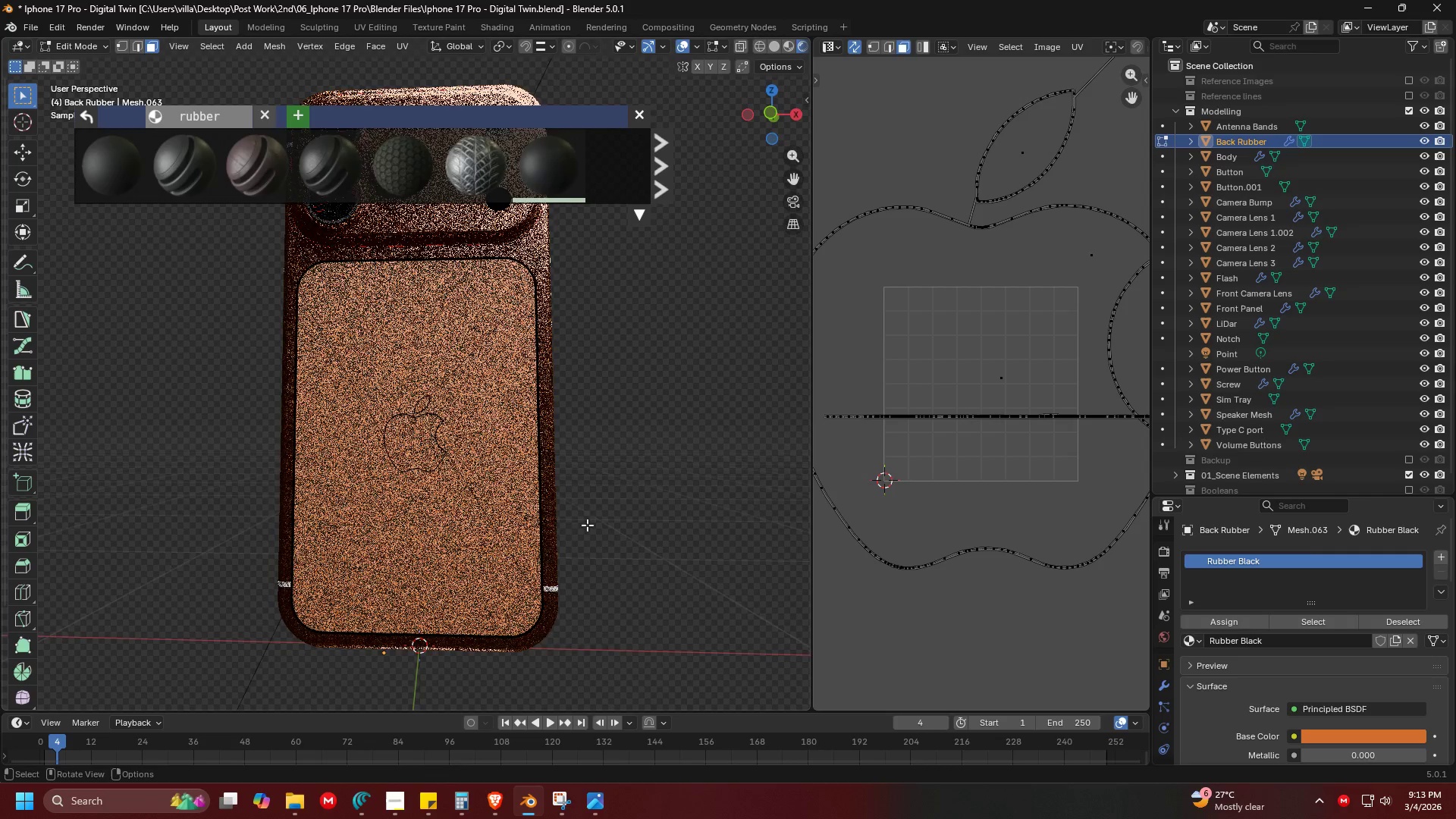 
scroll: coordinate [601, 428], scroll_direction: up, amount: 3.0
 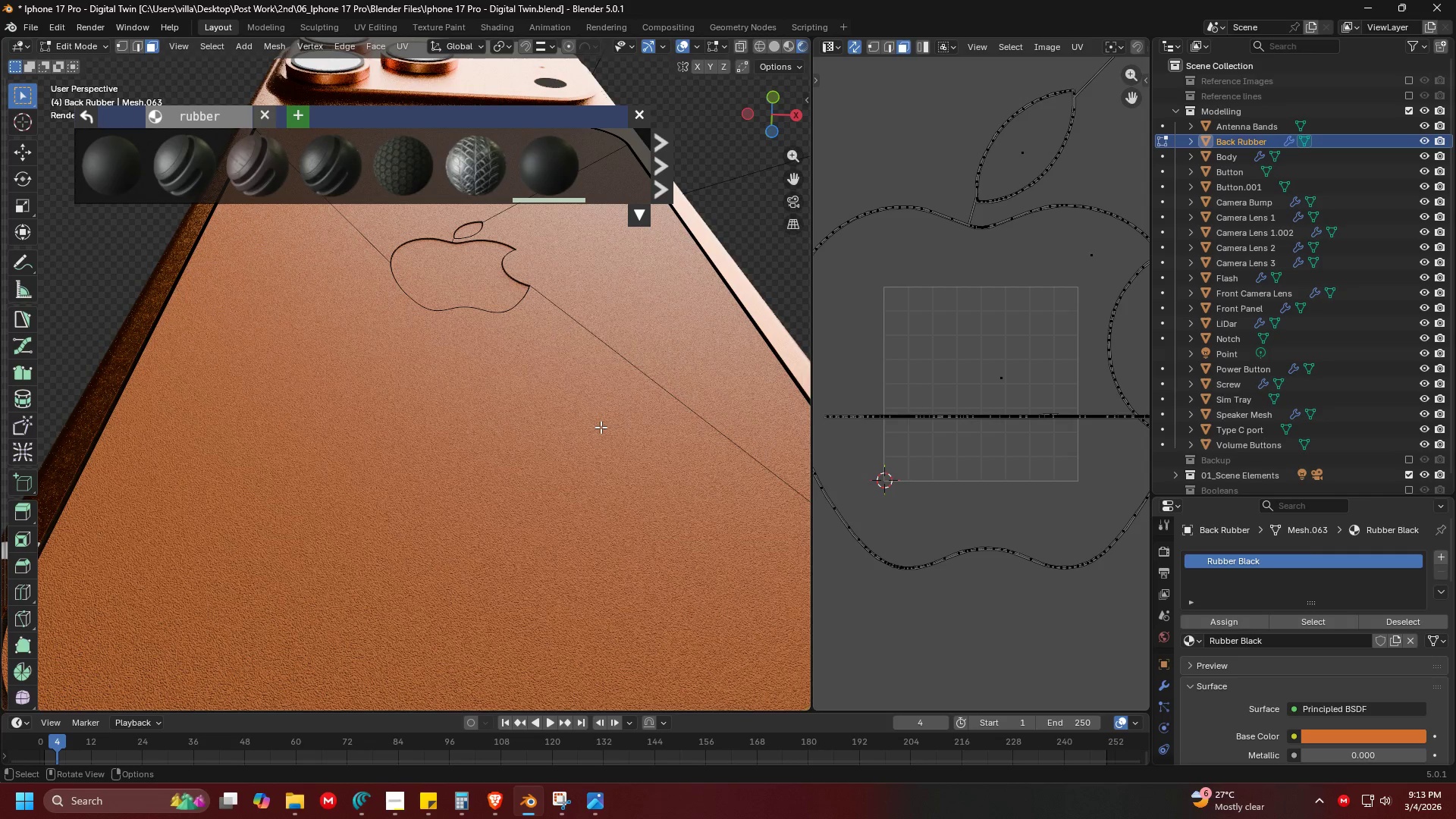 
key(A)
 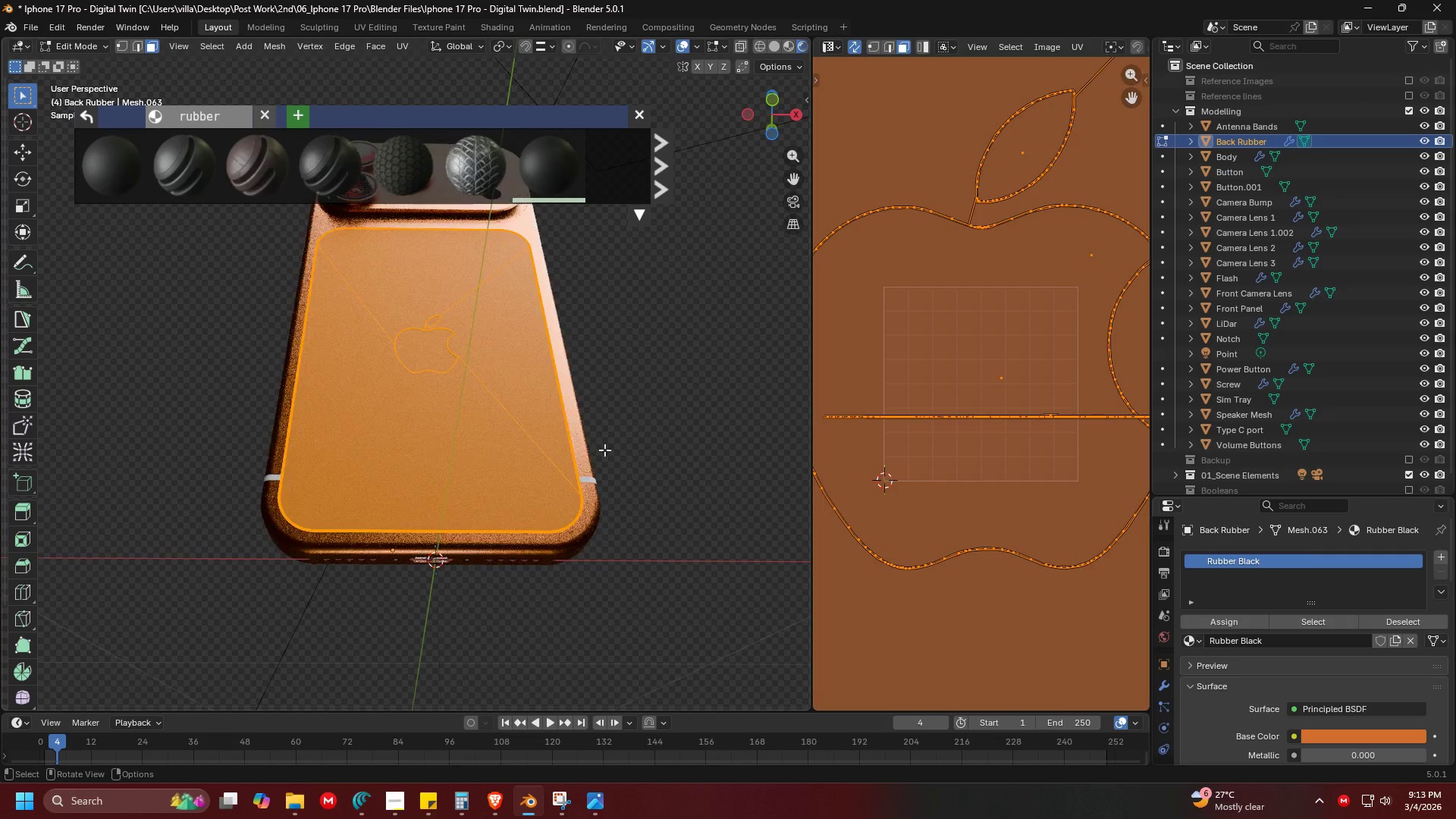 
scroll: coordinate [601, 427], scroll_direction: down, amount: 3.0
 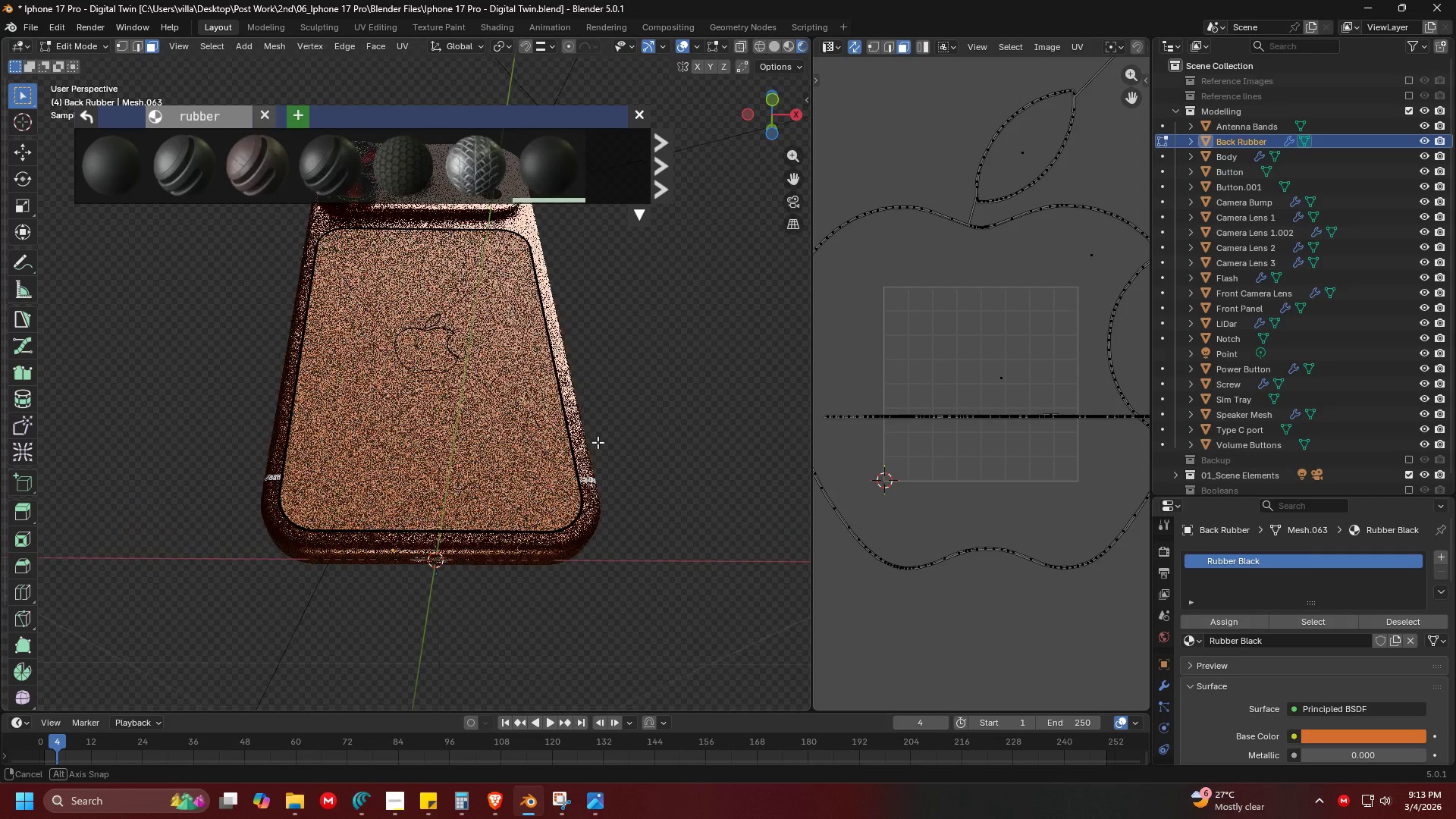 
type(as)
 